 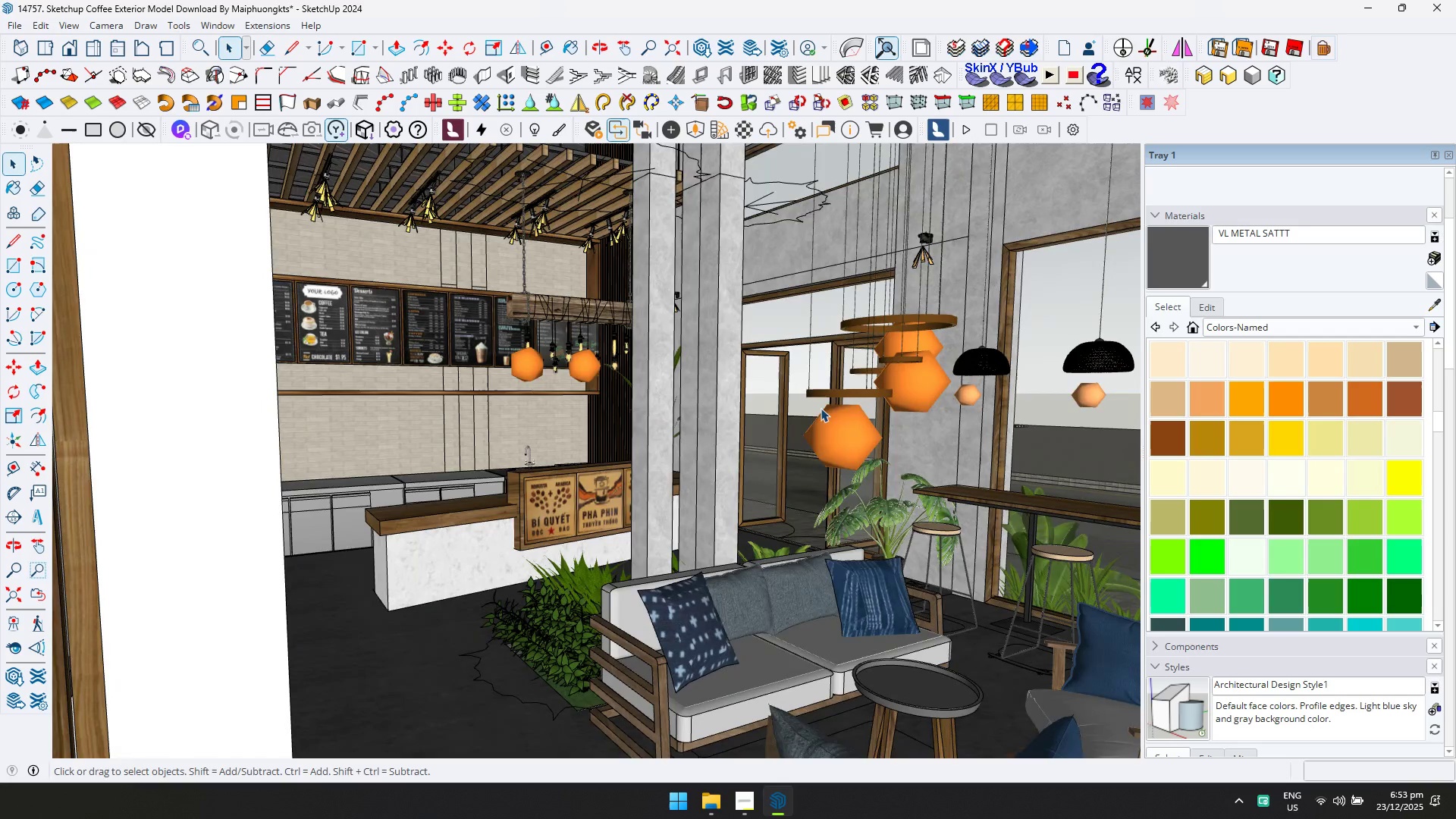 
left_click([836, 425])
 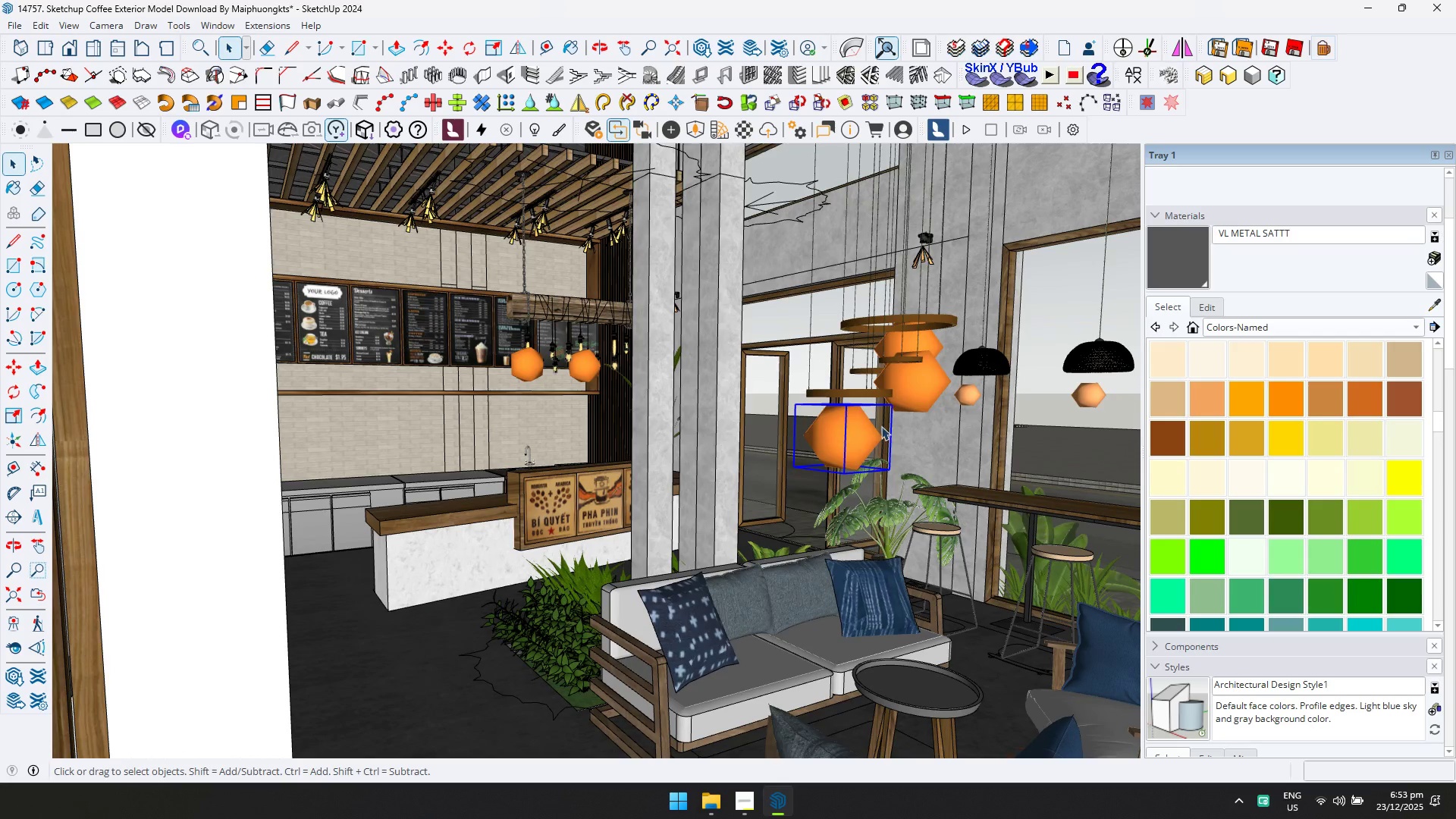 
scroll: coordinate [749, 411], scroll_direction: up, amount: 11.0
 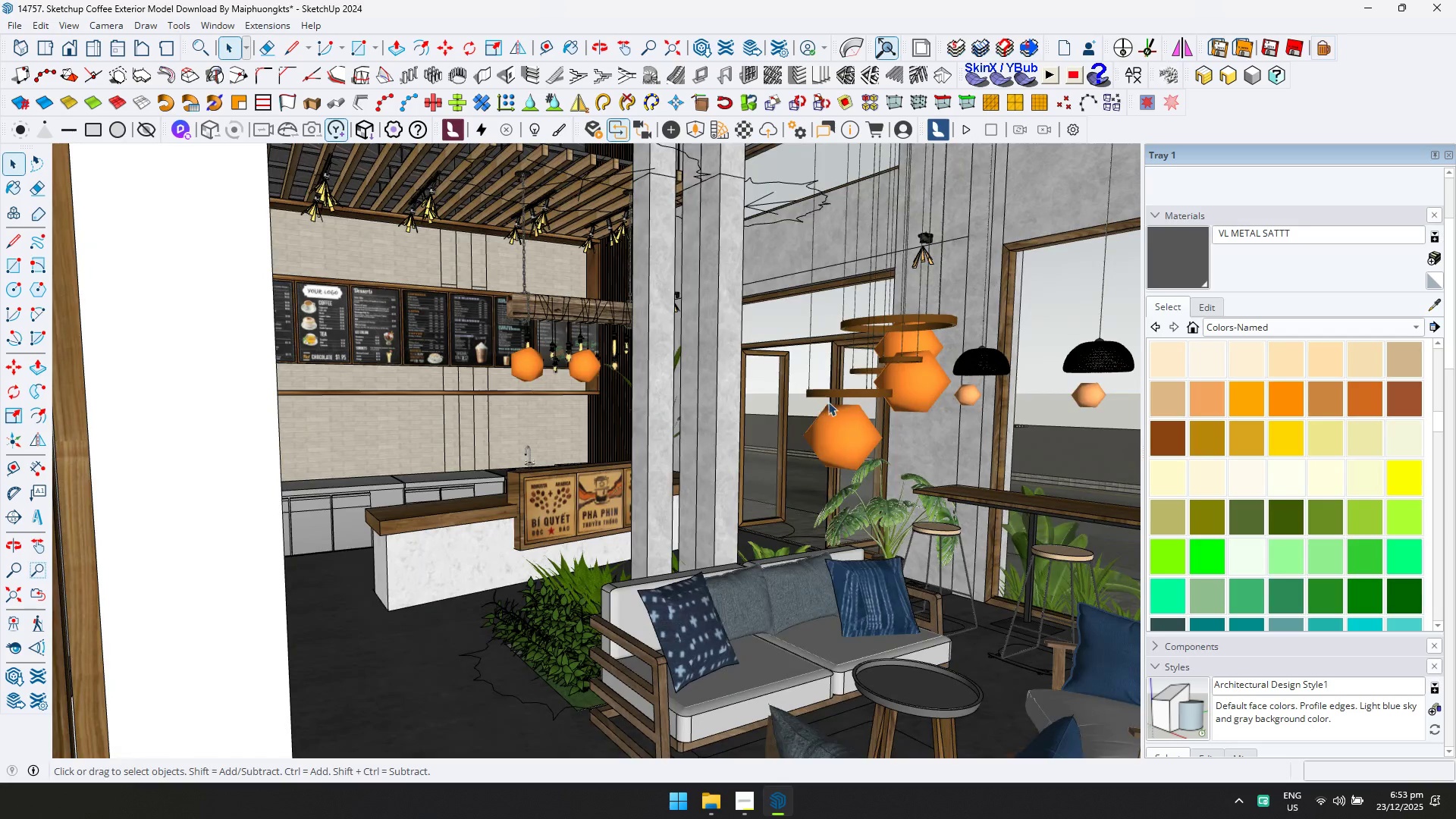 
key(Delete)
 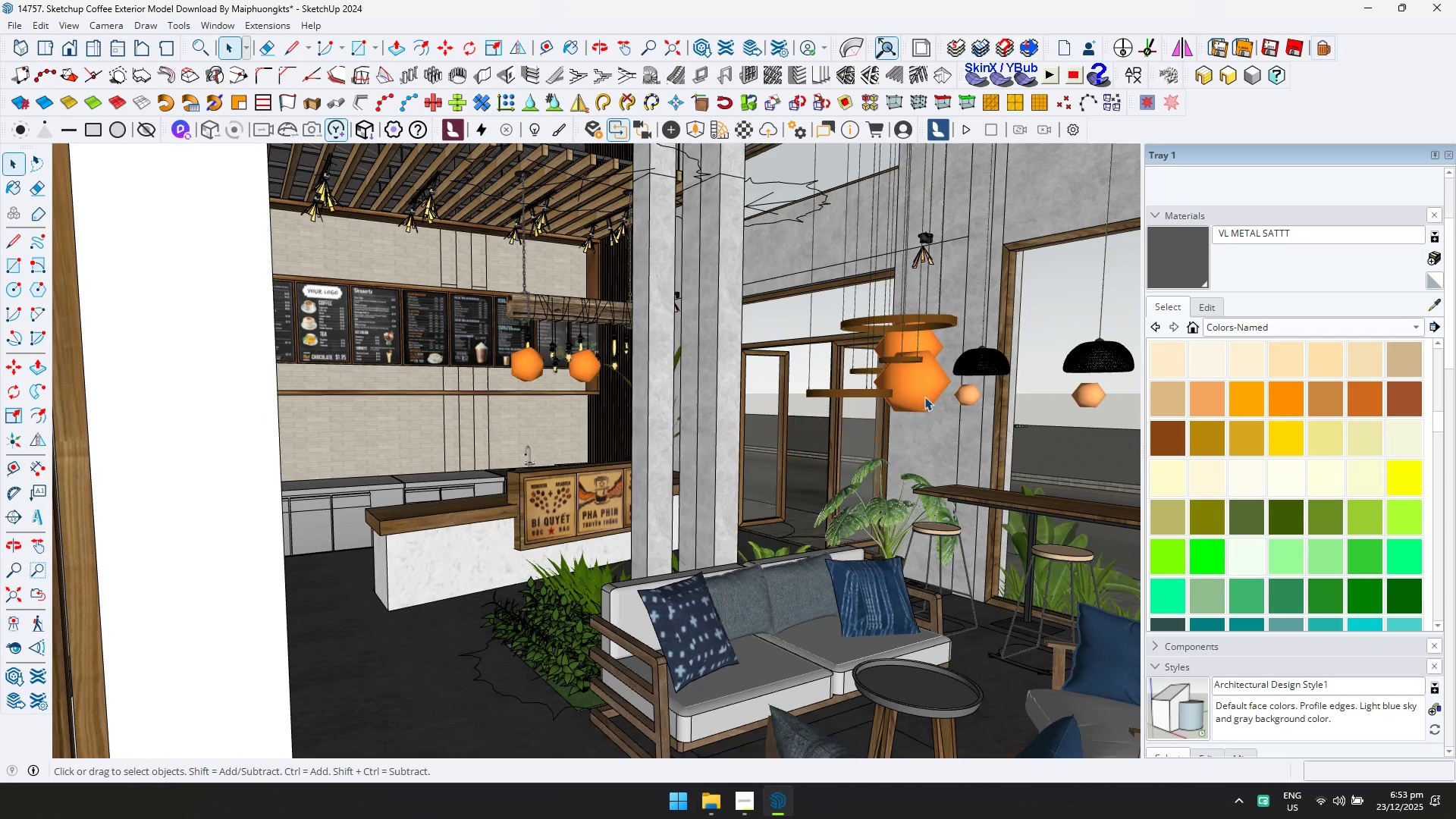 
left_click([925, 396])
 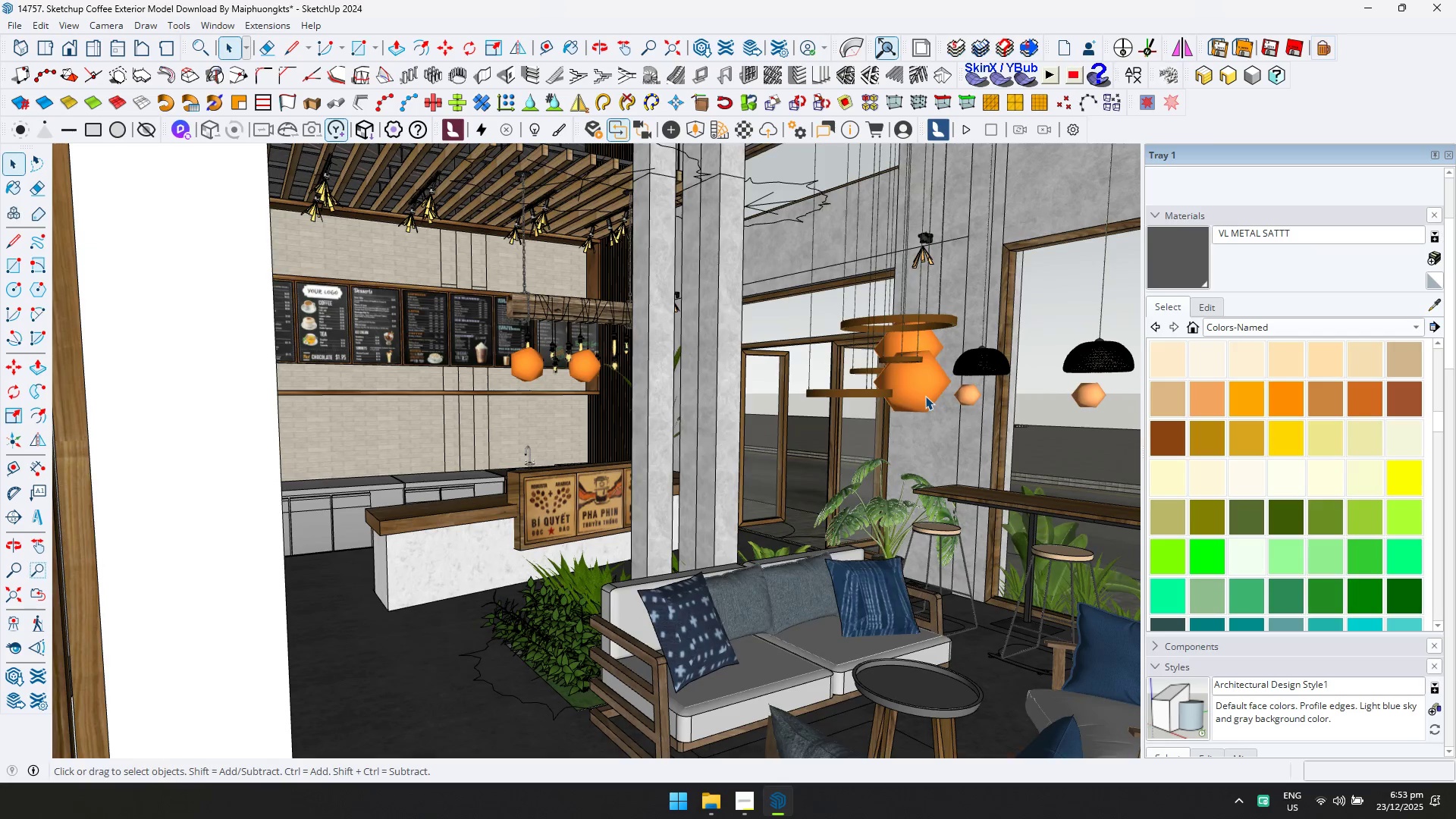 
key(Delete)
 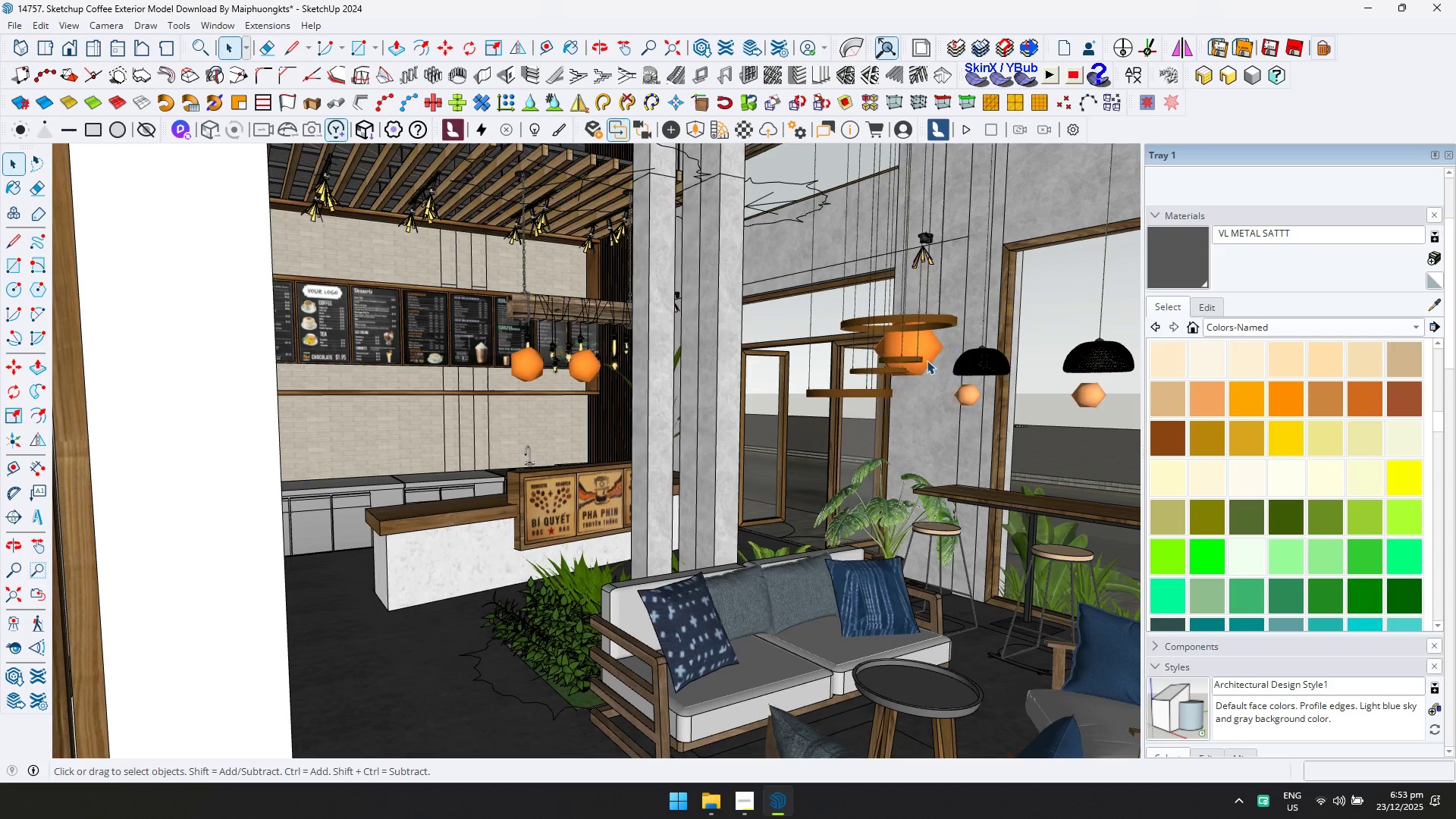 
double_click([927, 353])
 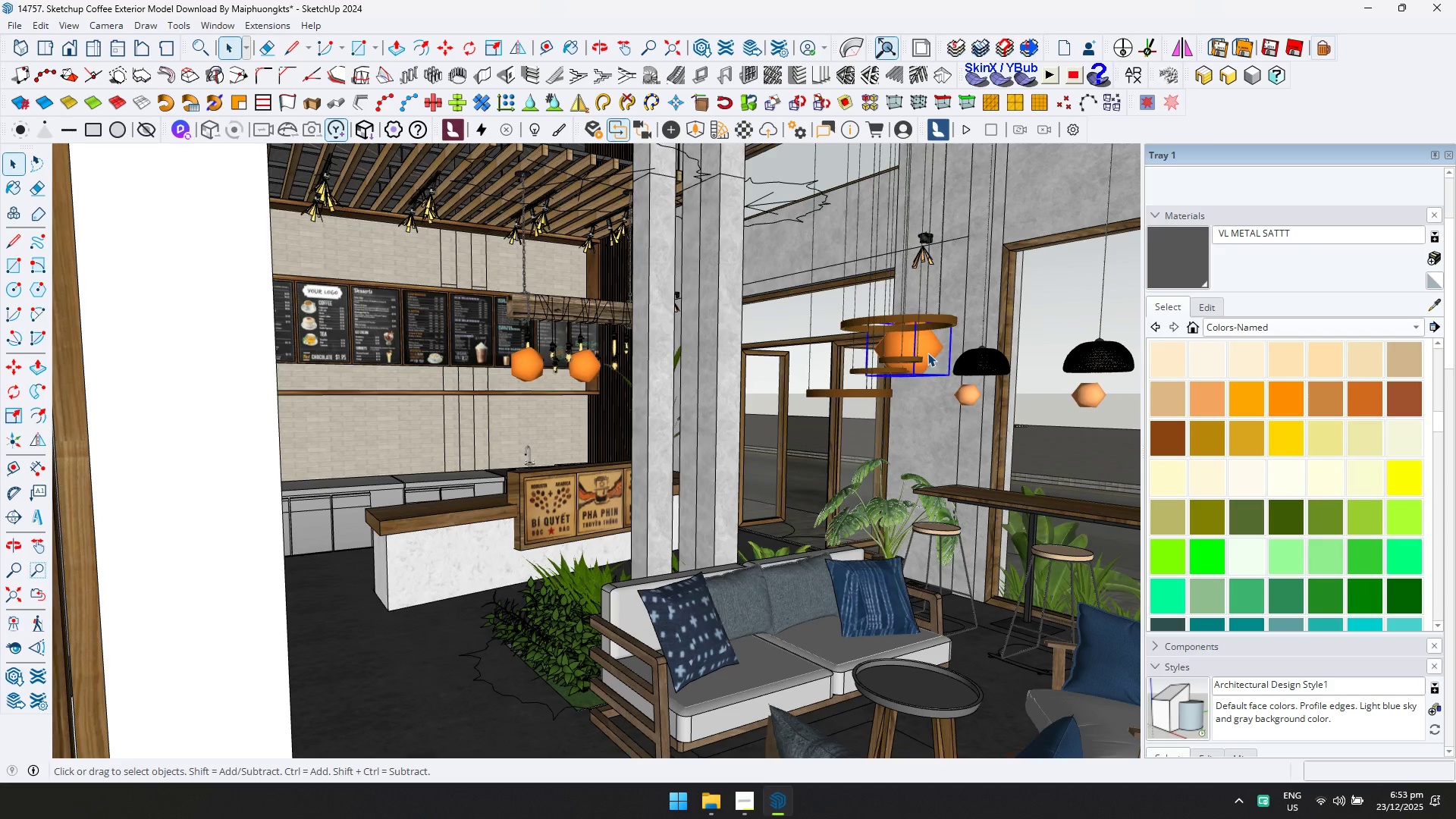 
key(Delete)
 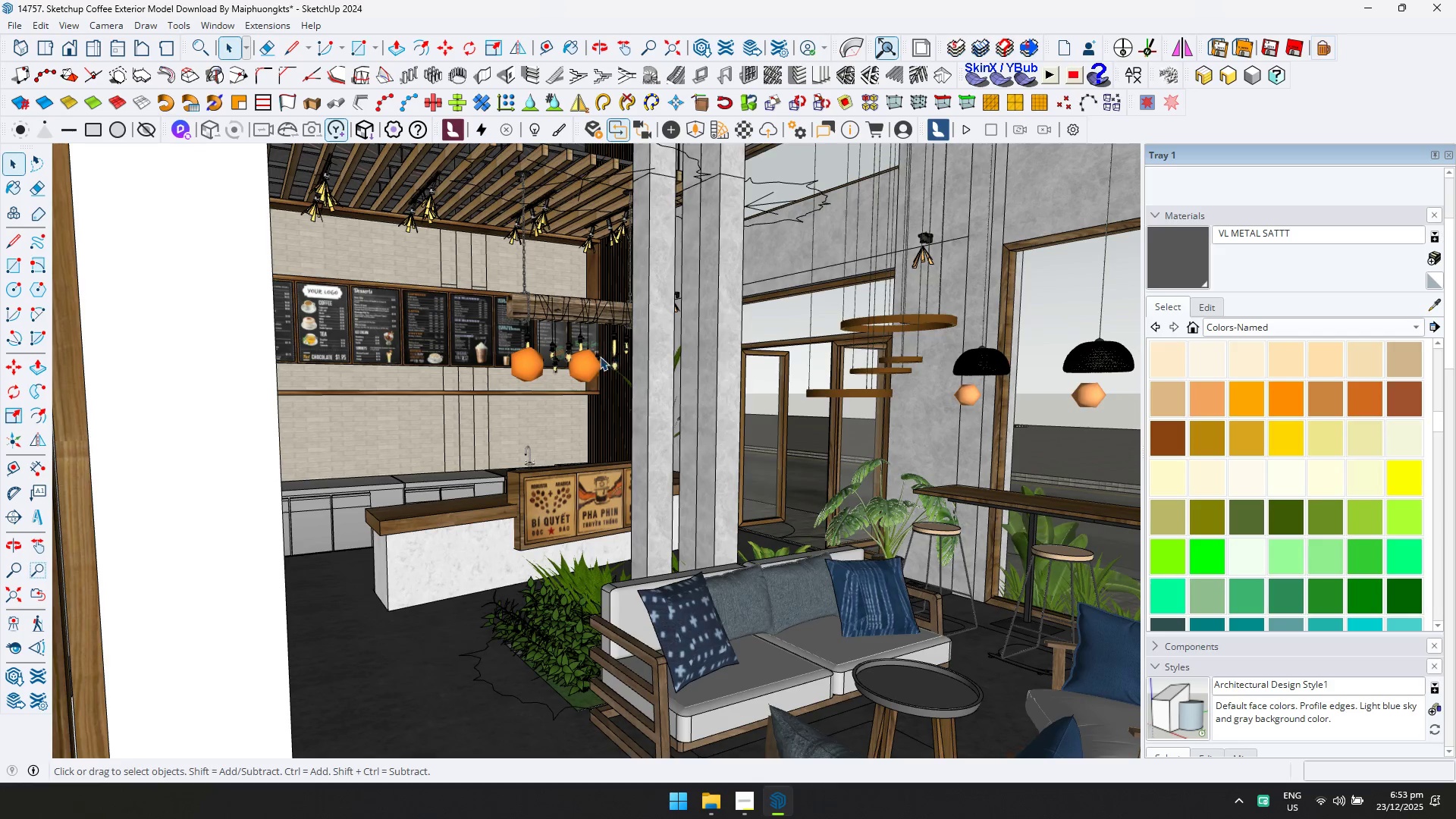 
left_click([587, 363])
 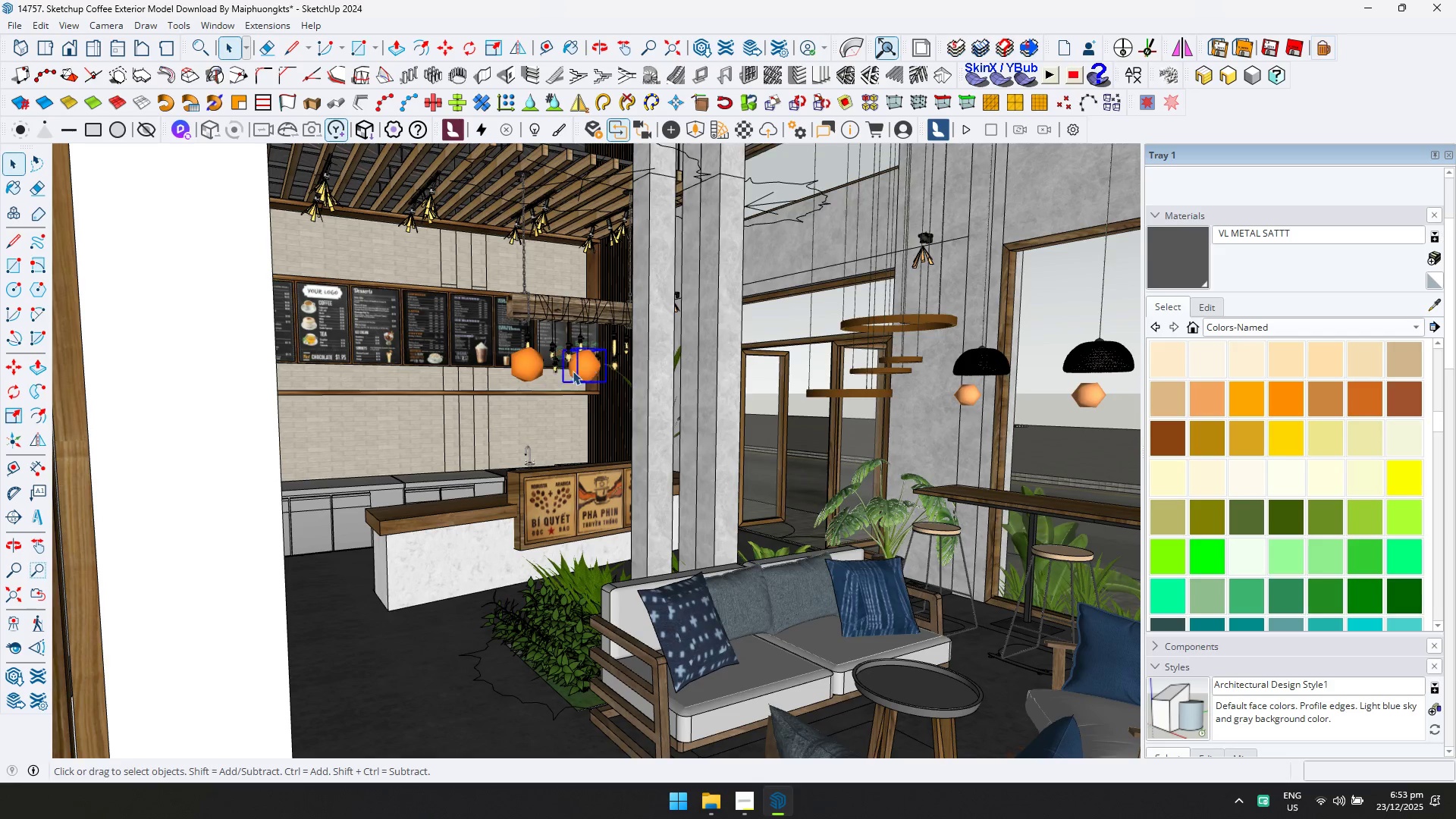 
key(Delete)
 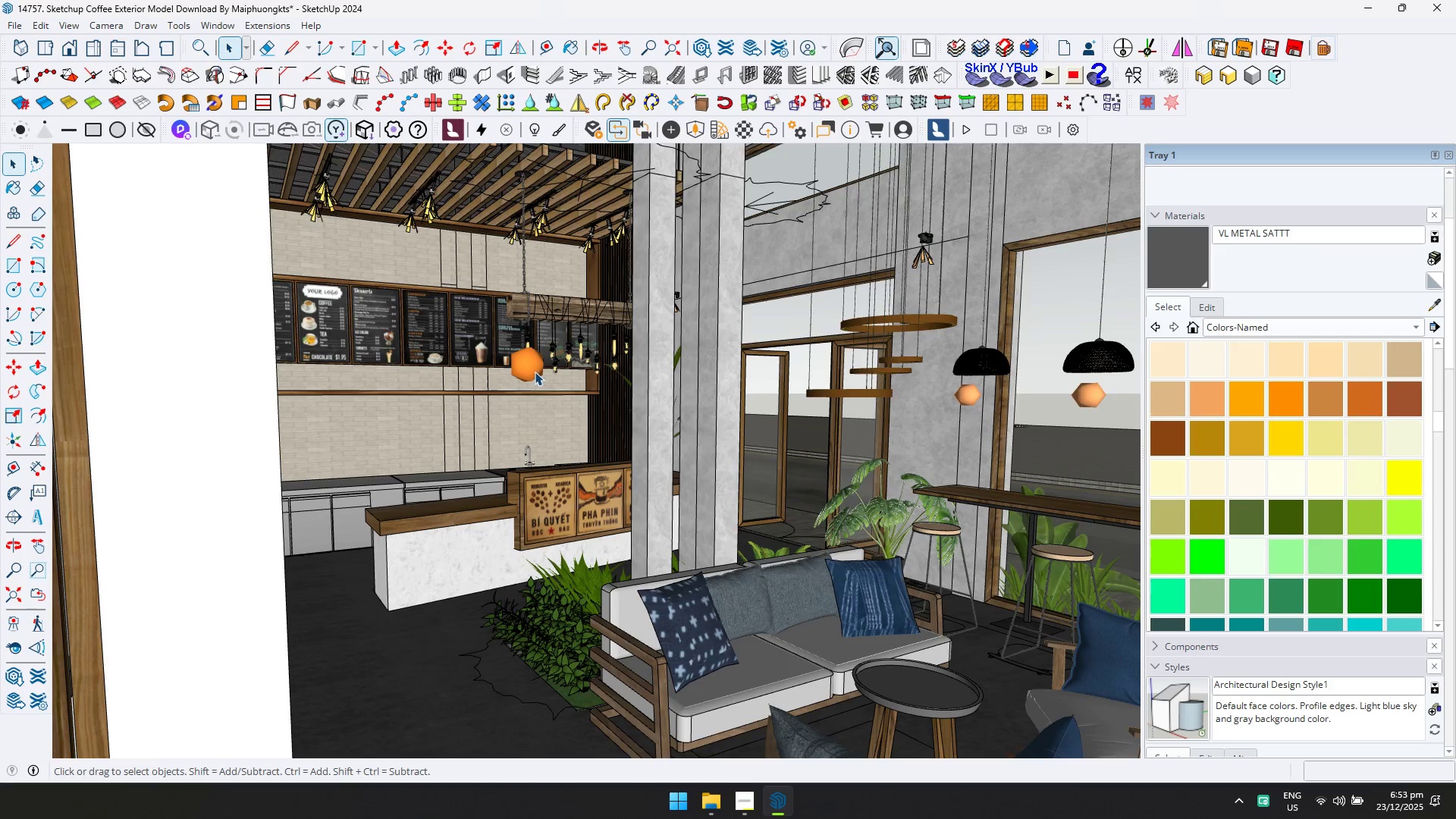 
left_click([532, 370])
 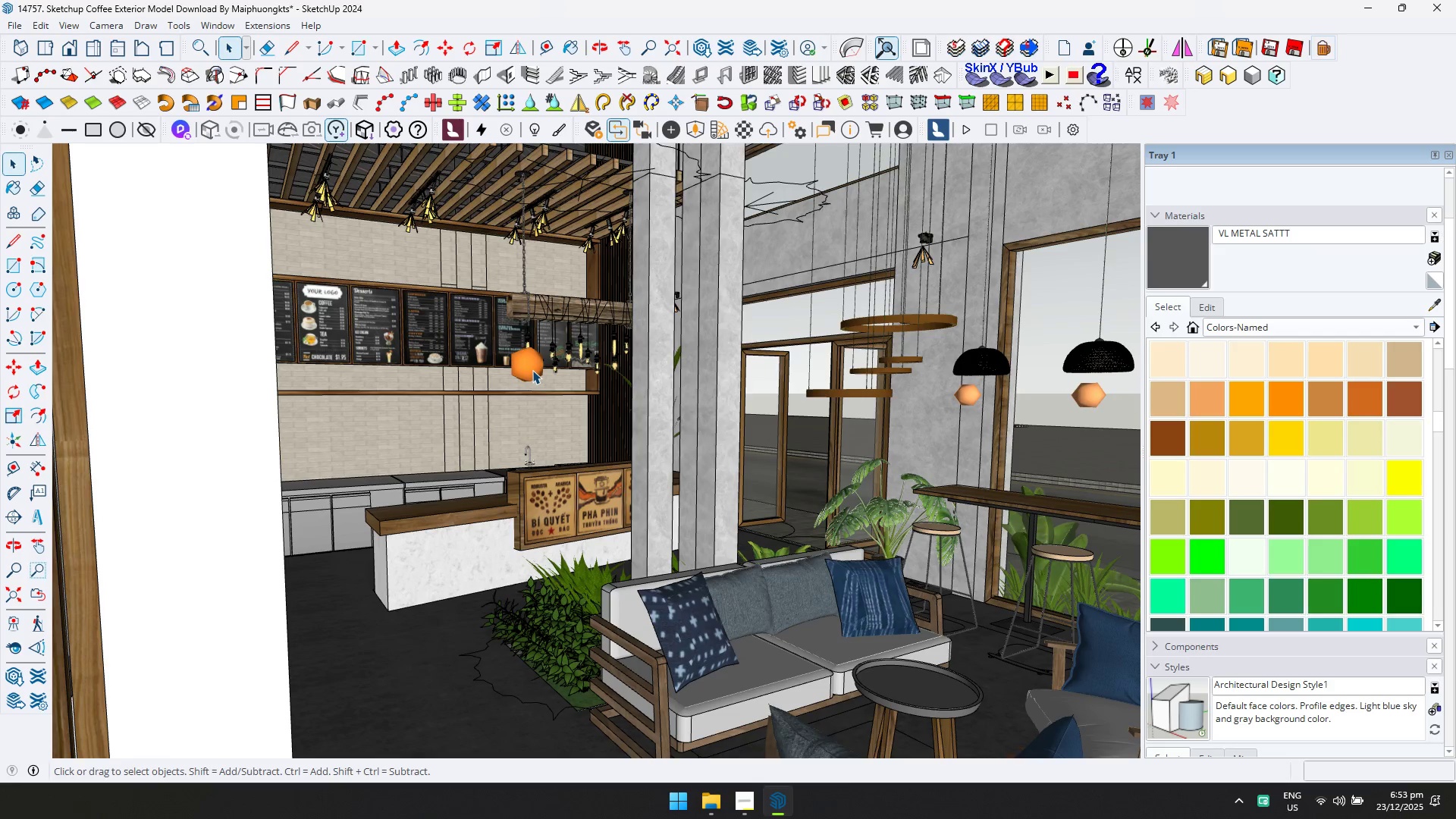 
key(Delete)
 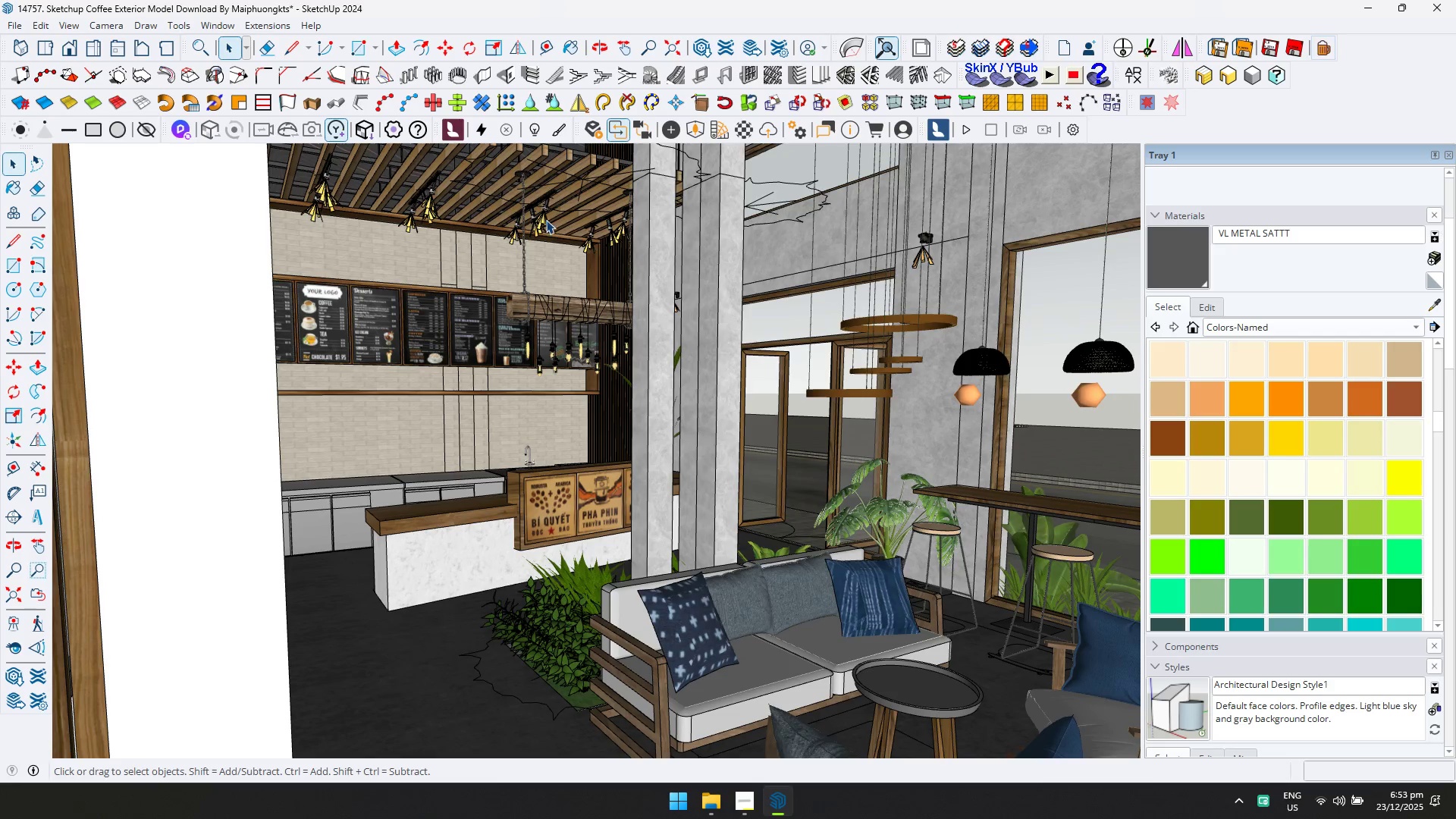 
double_click([546, 224])
 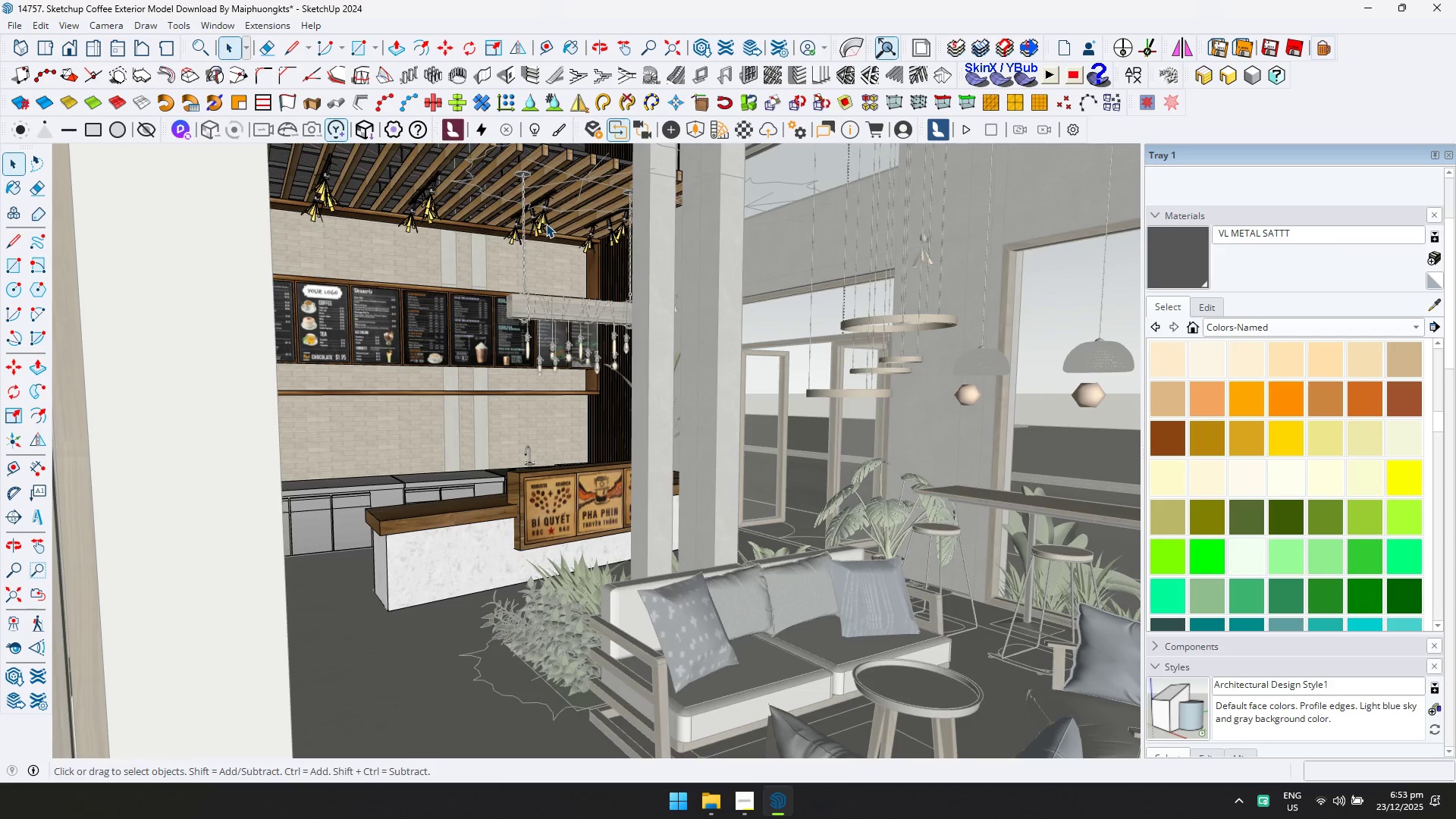 
double_click([546, 224])
 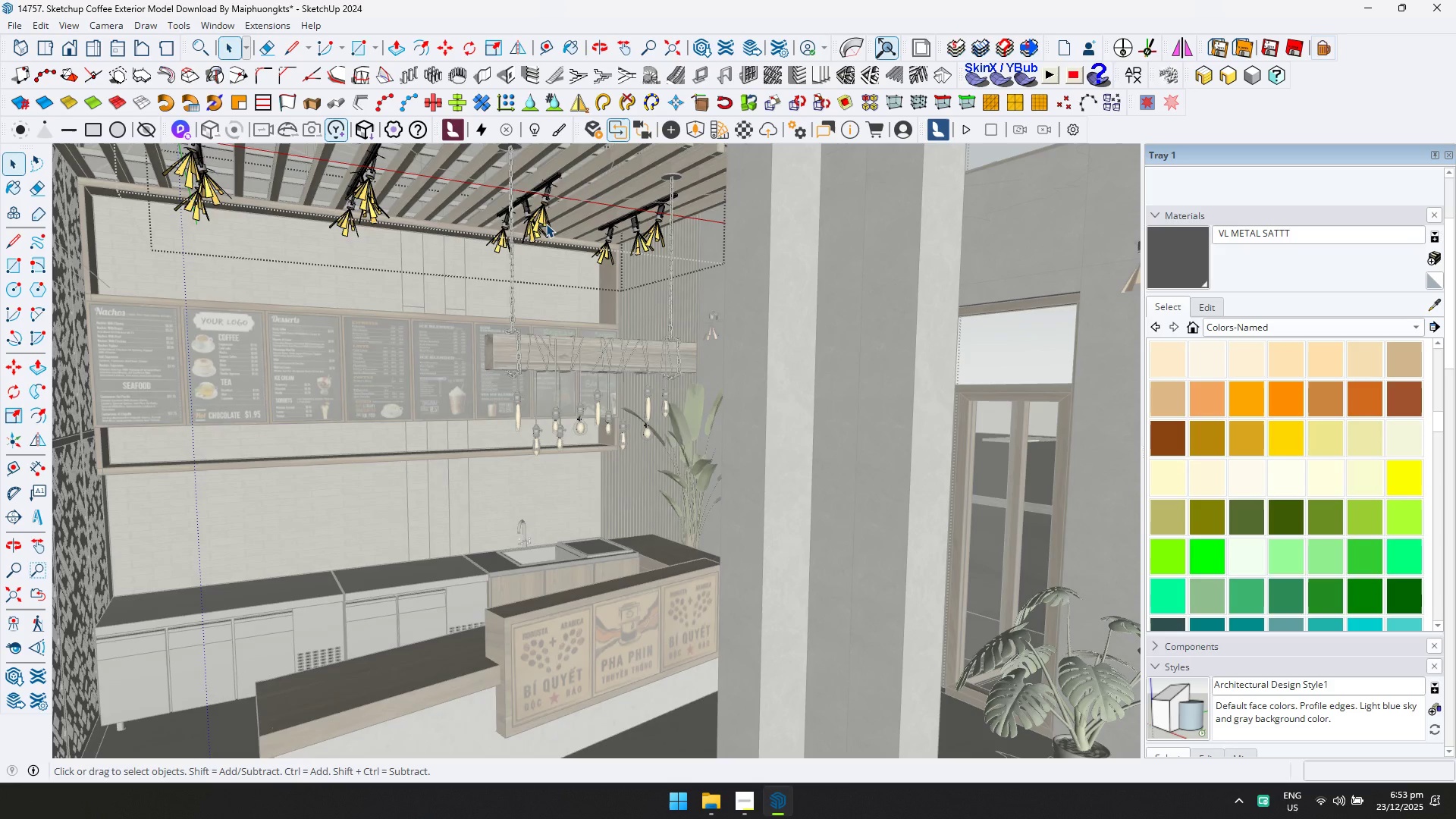 
scroll: coordinate [546, 224], scroll_direction: up, amount: 4.0
 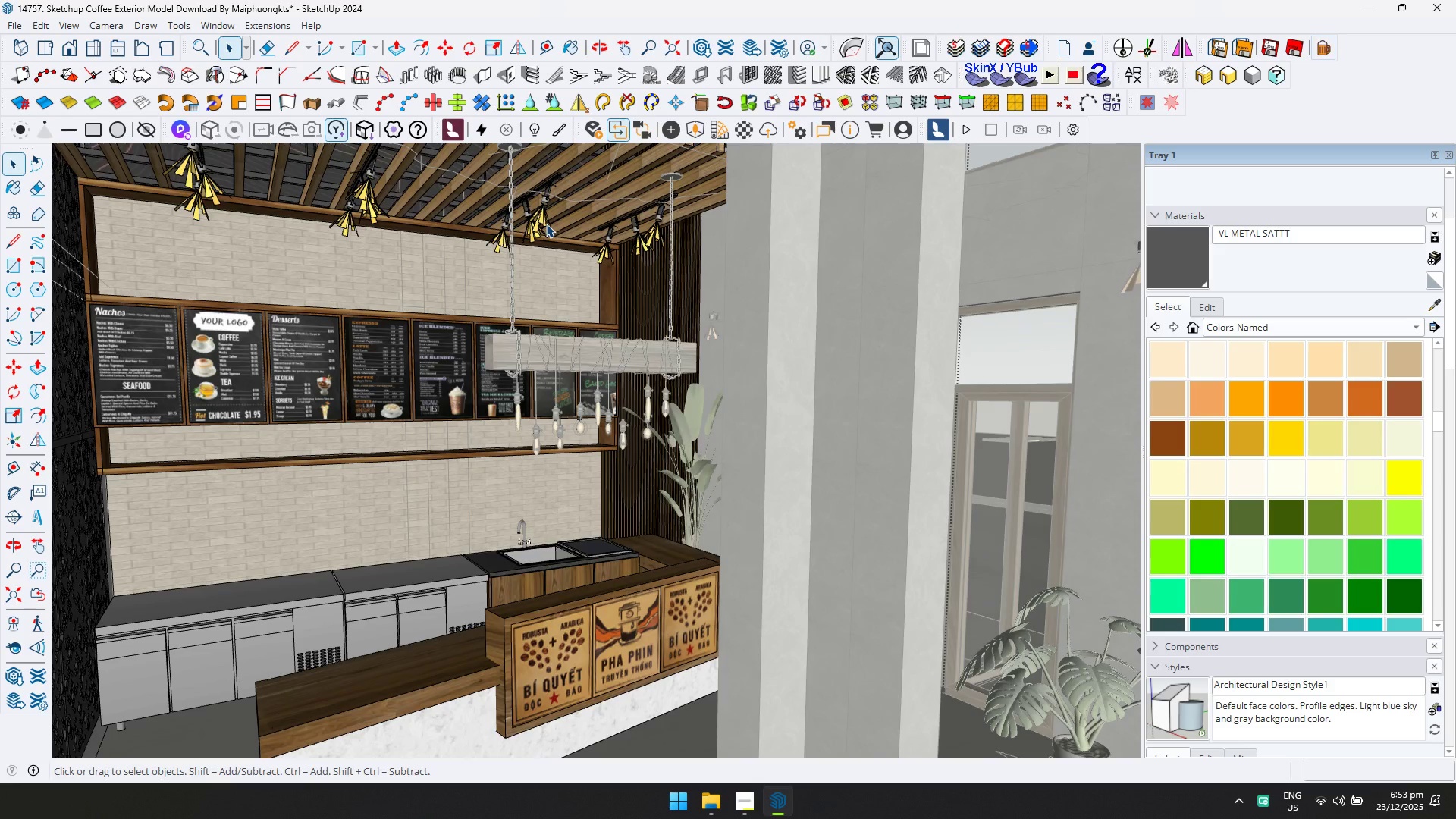 
triple_click([546, 224])
 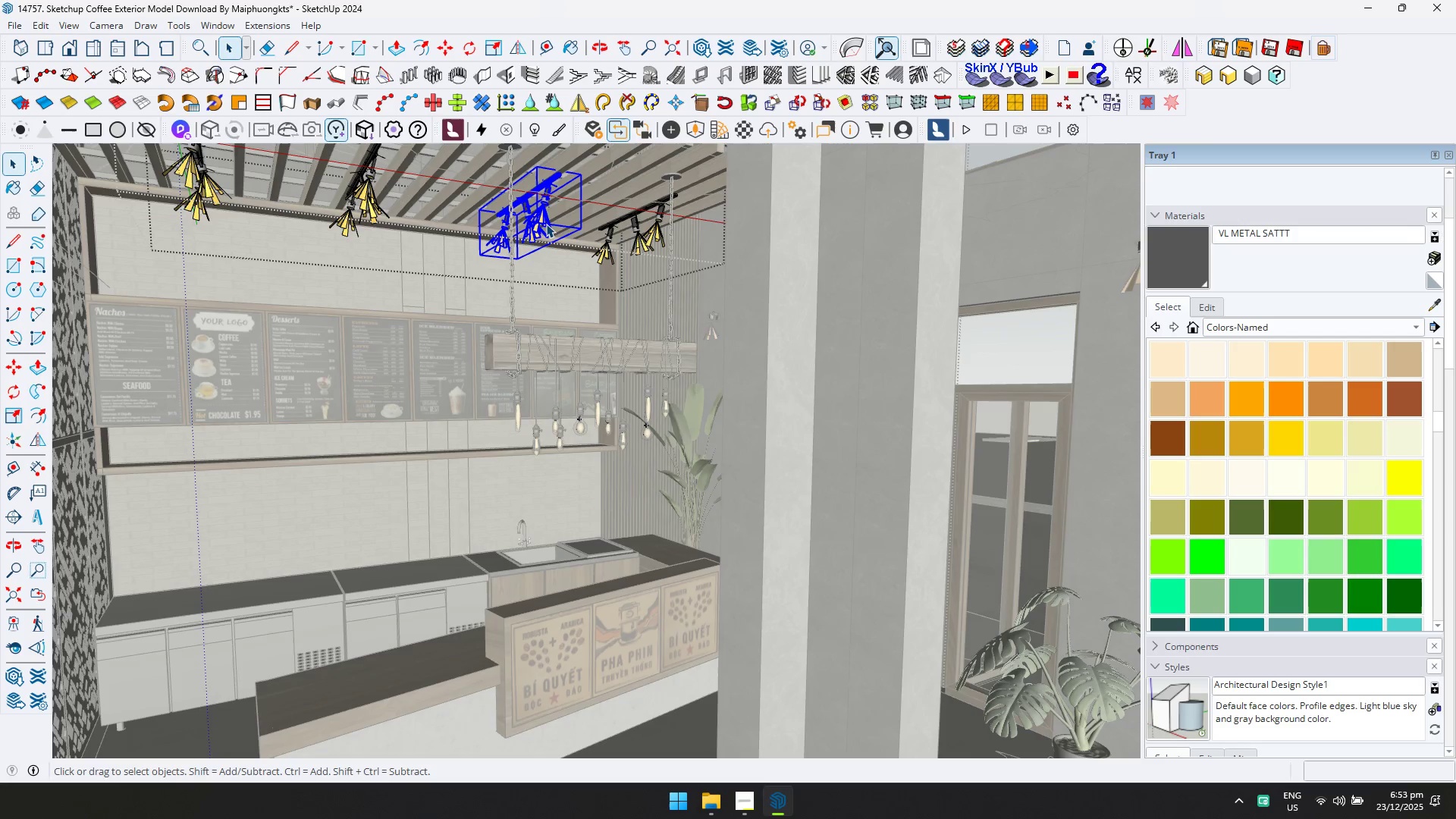 
triple_click([546, 224])
 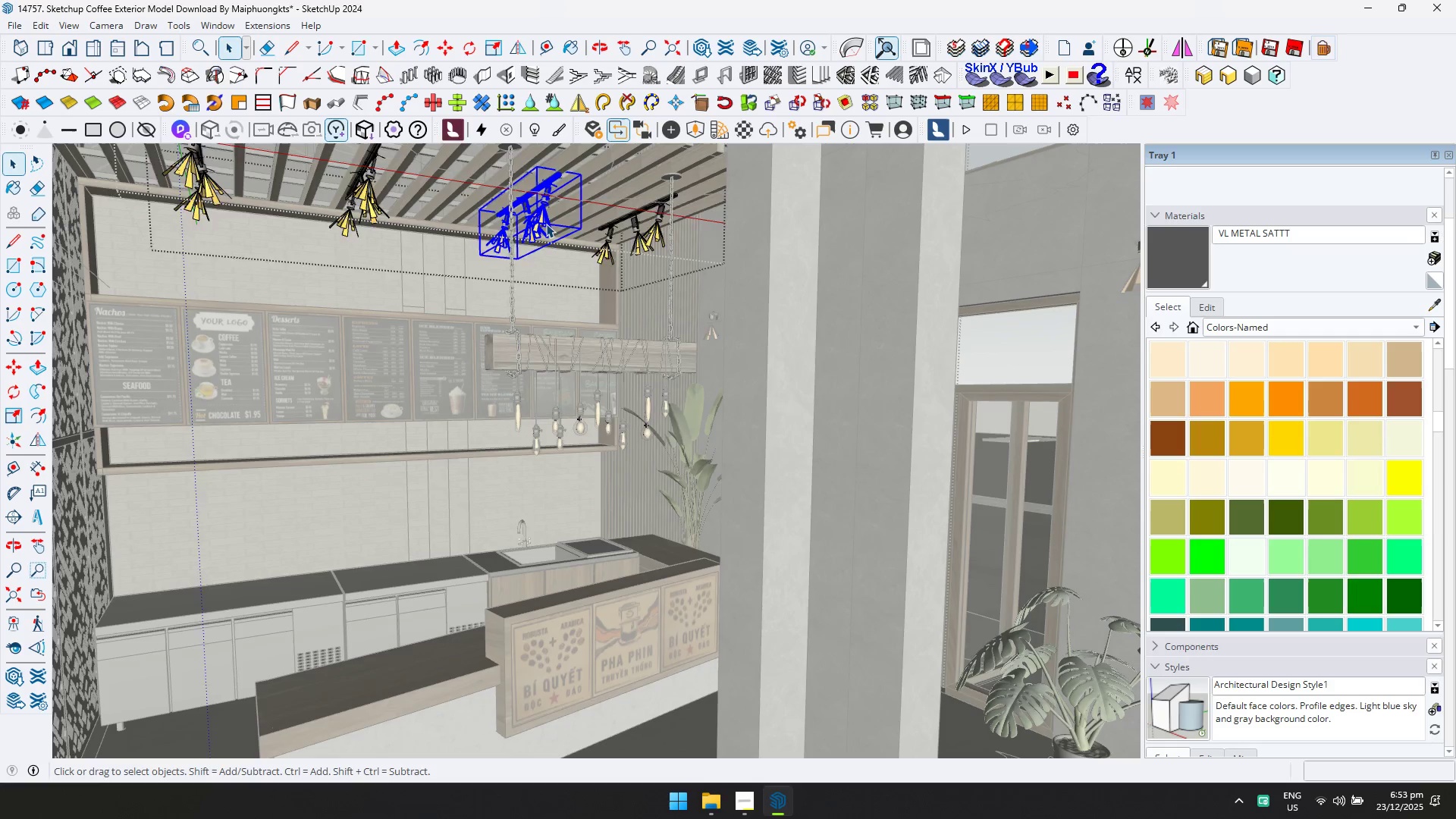 
triple_click([546, 224])
 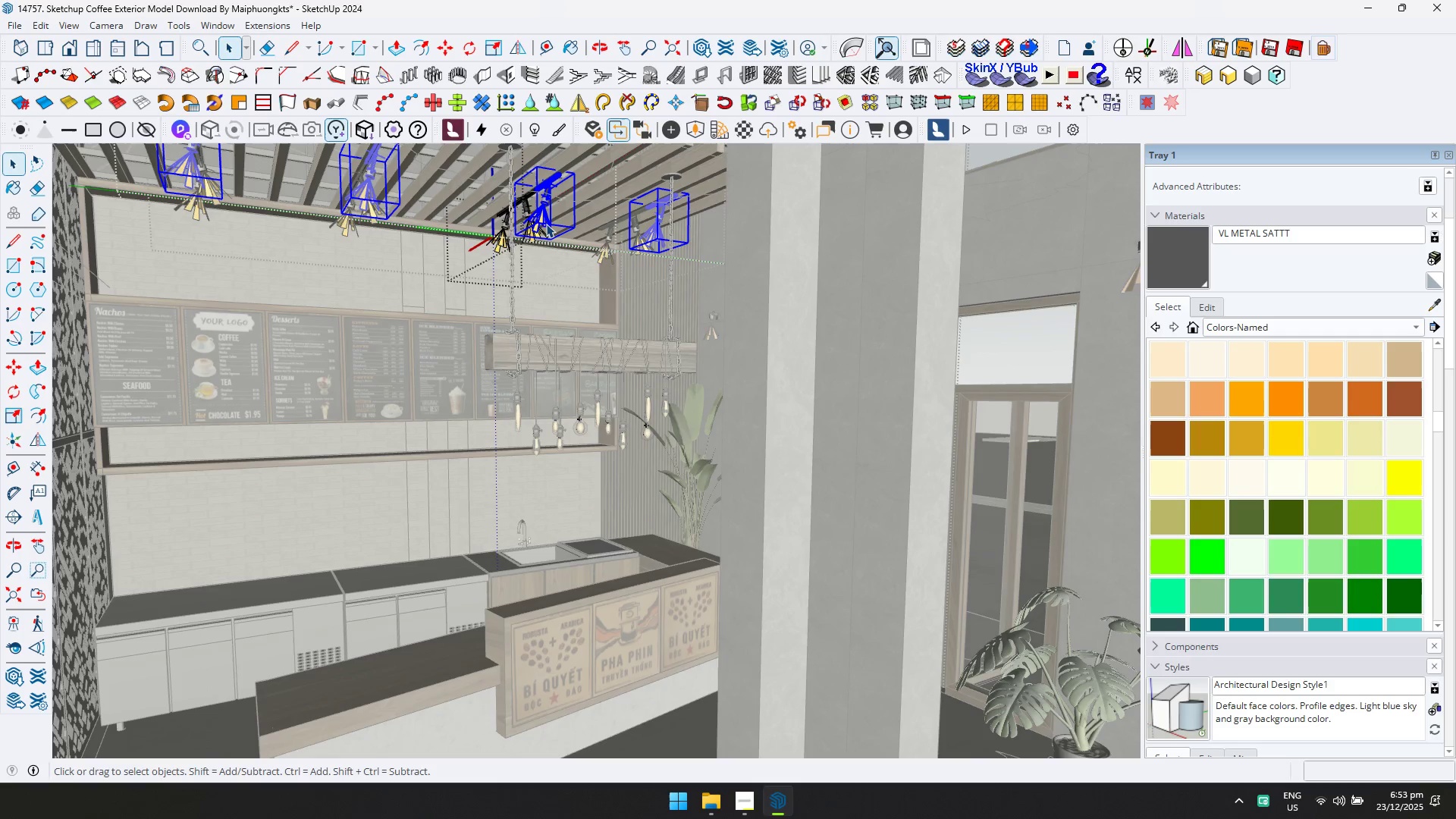 
double_click([546, 224])
 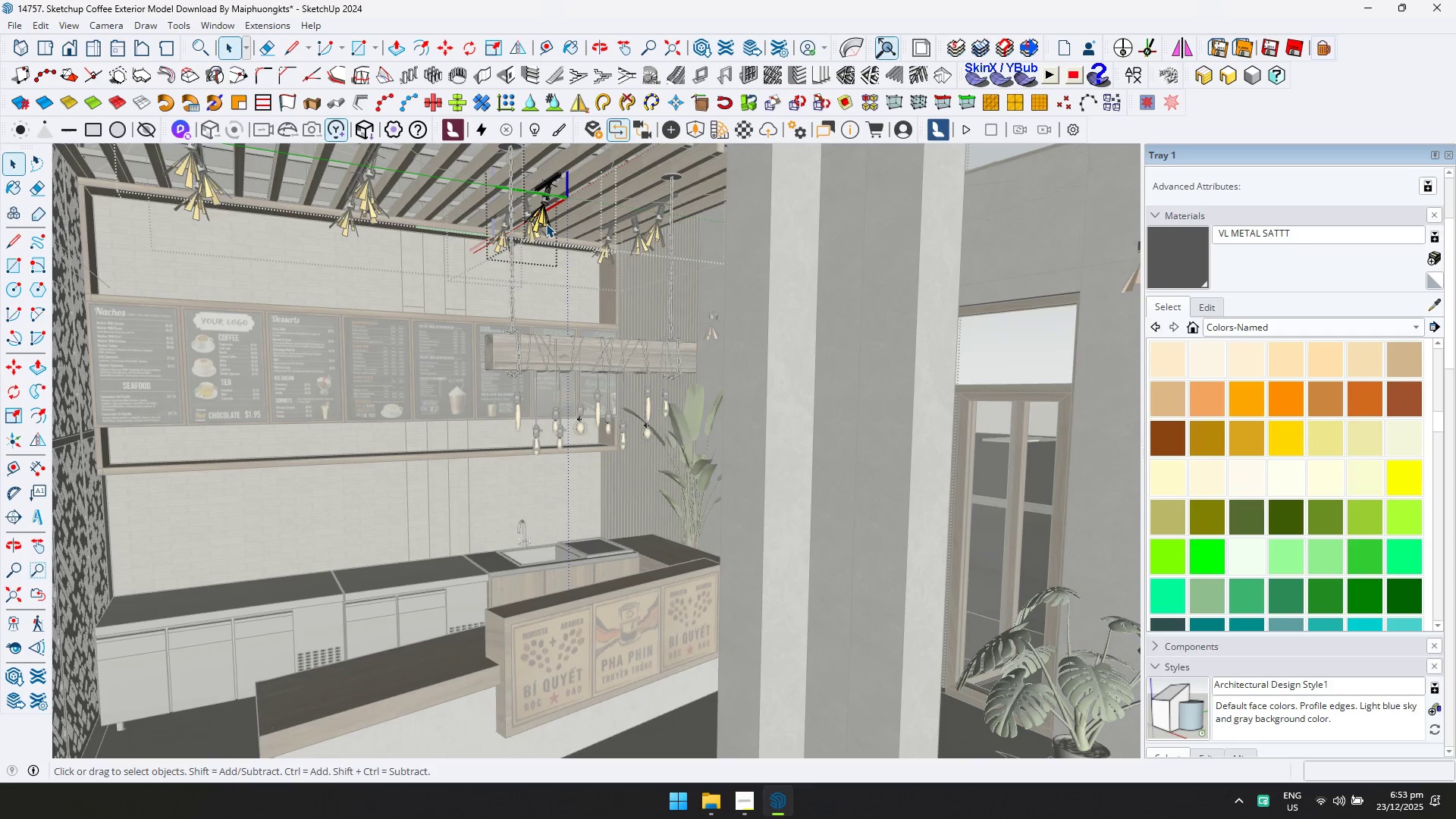 
triple_click([546, 224])
 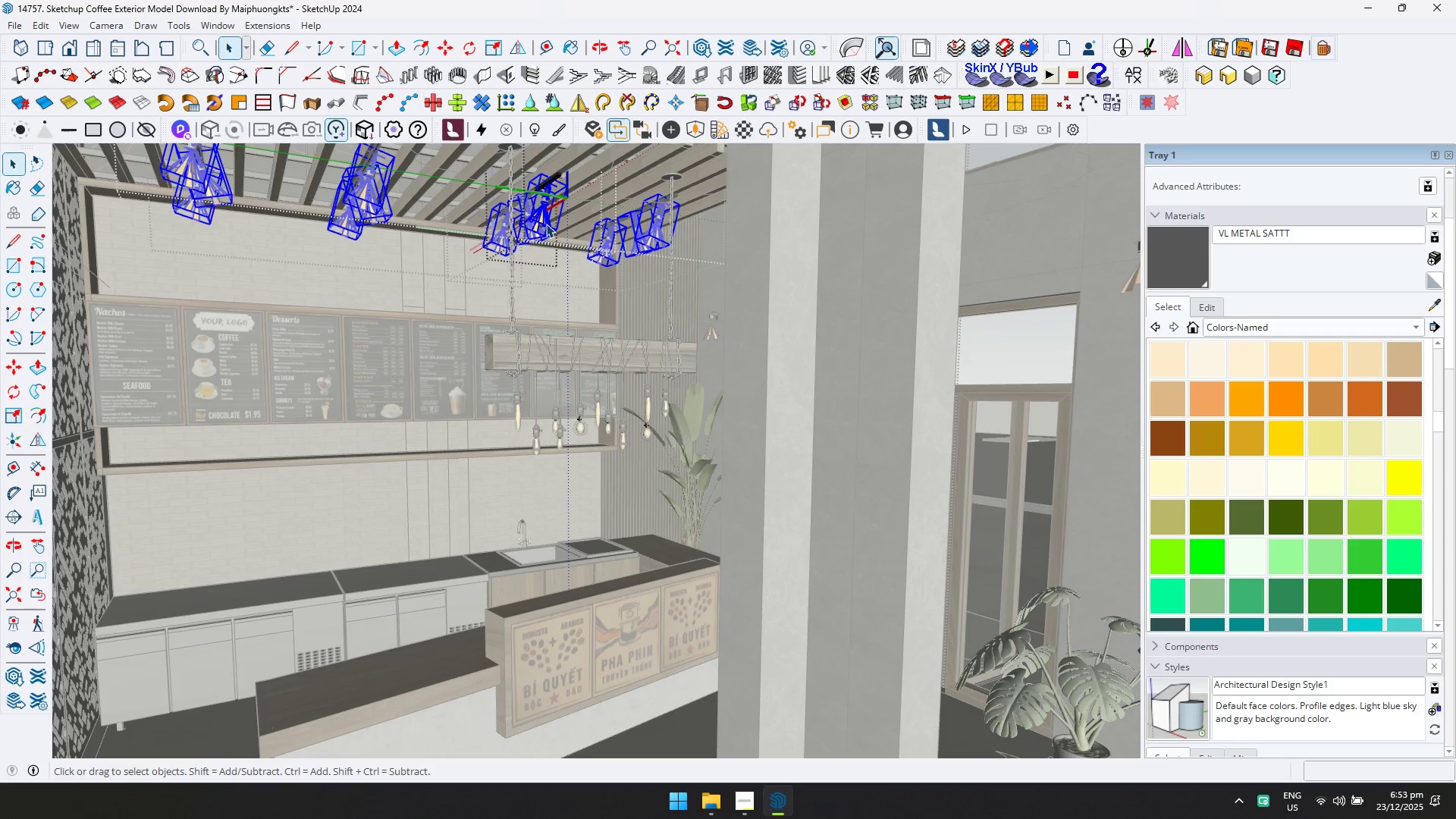 
key(Delete)
 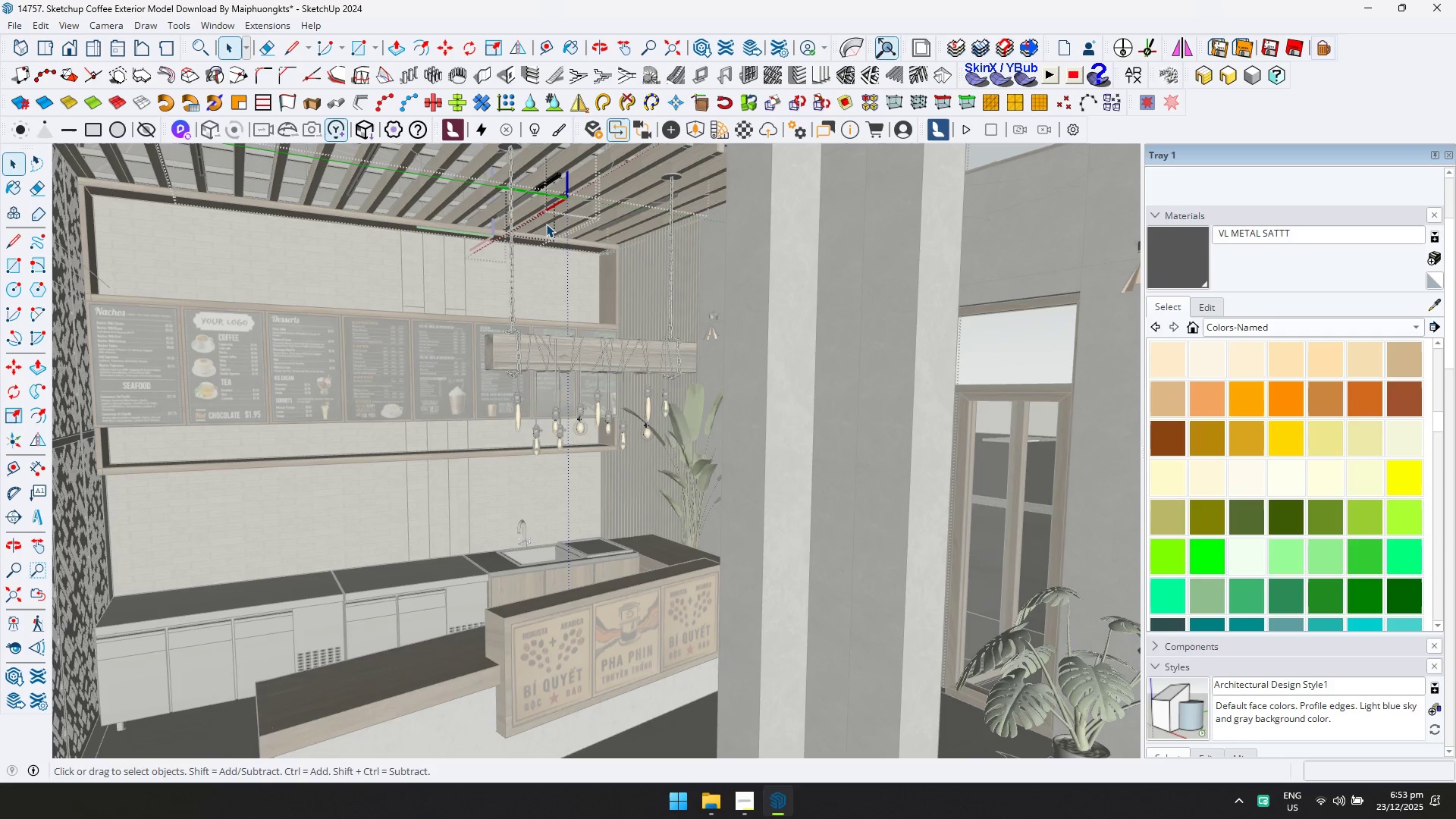 
key(Control+ControlLeft)
 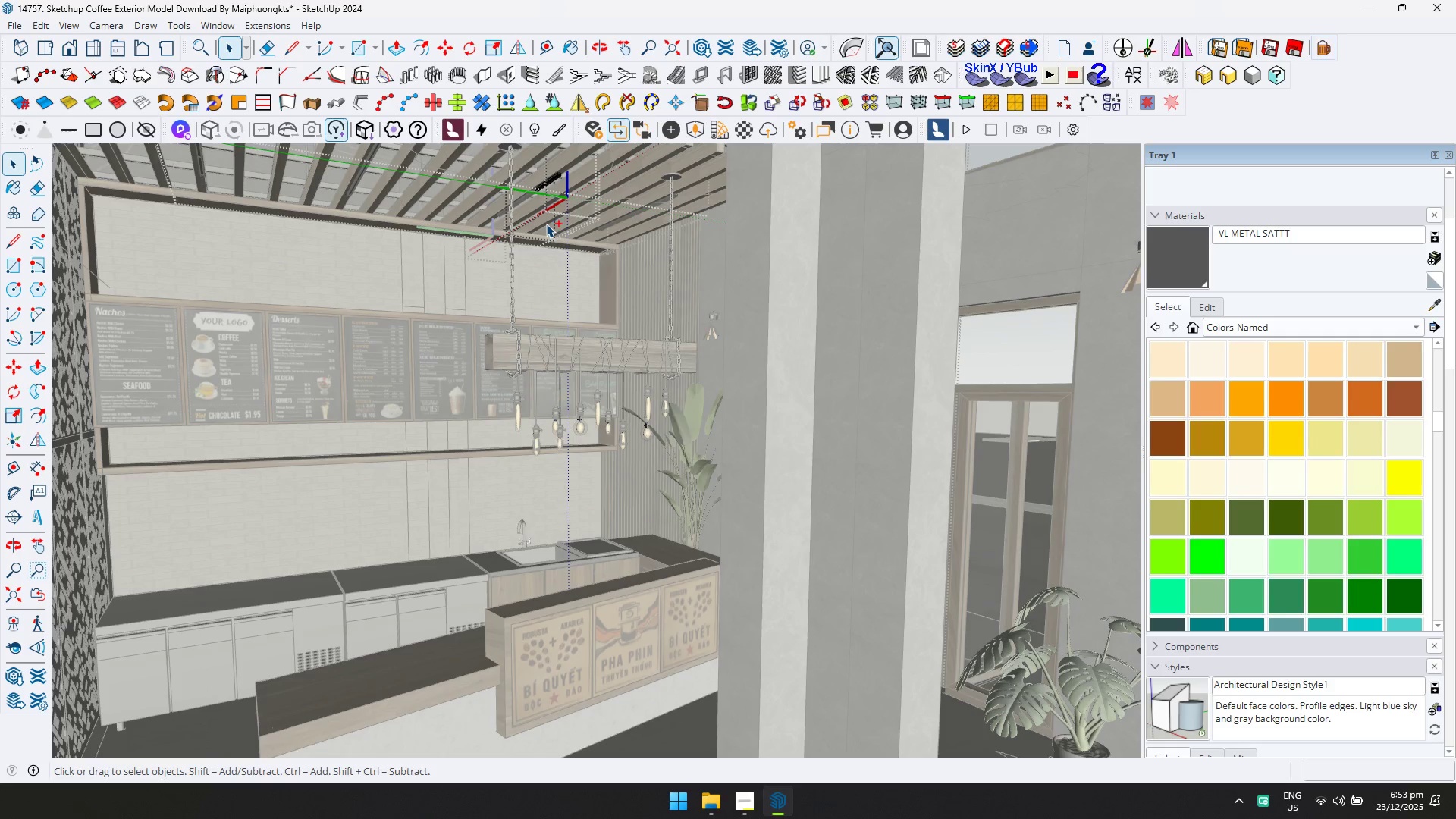 
key(Control+Z)
 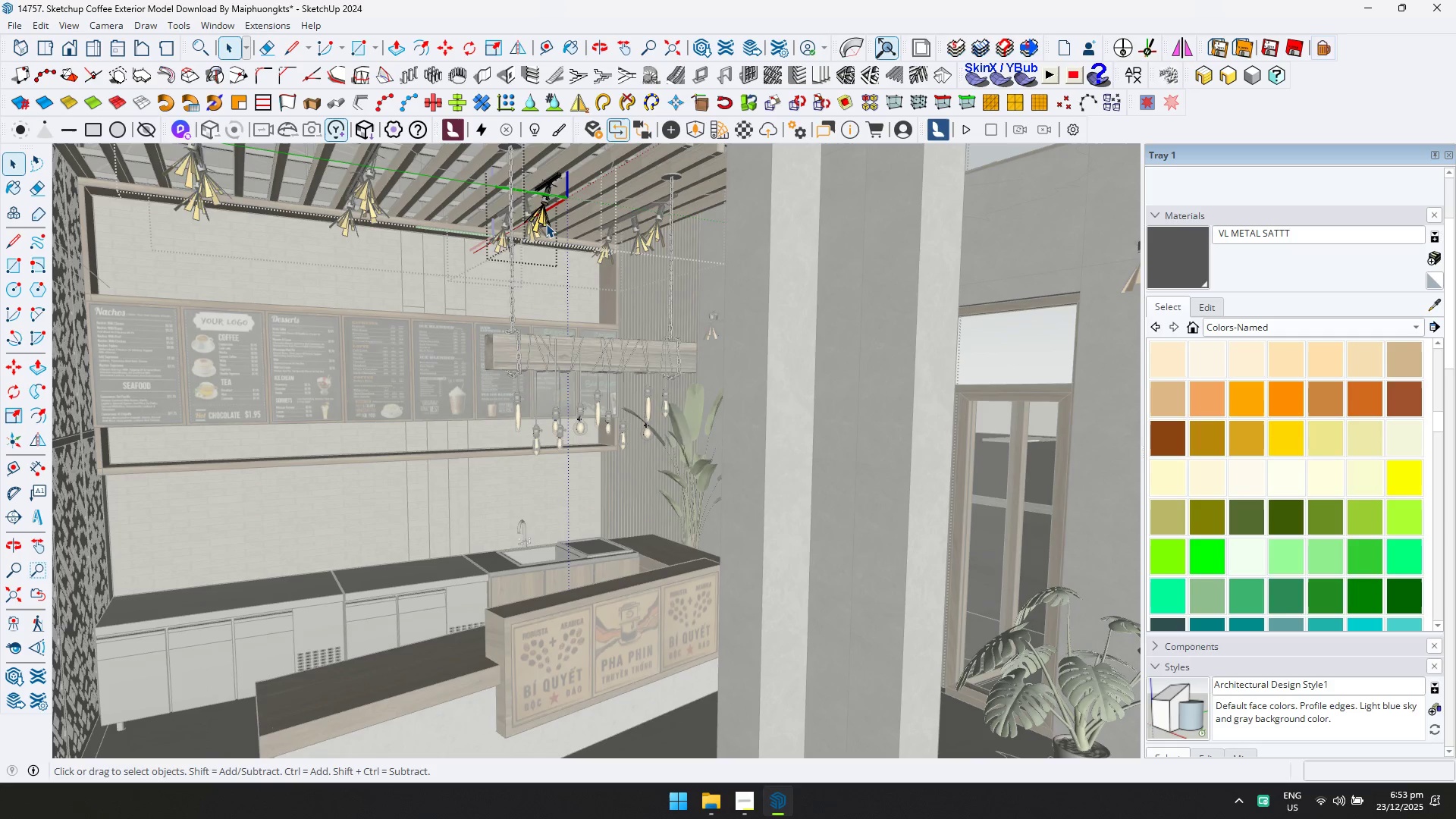 
double_click([546, 224])
 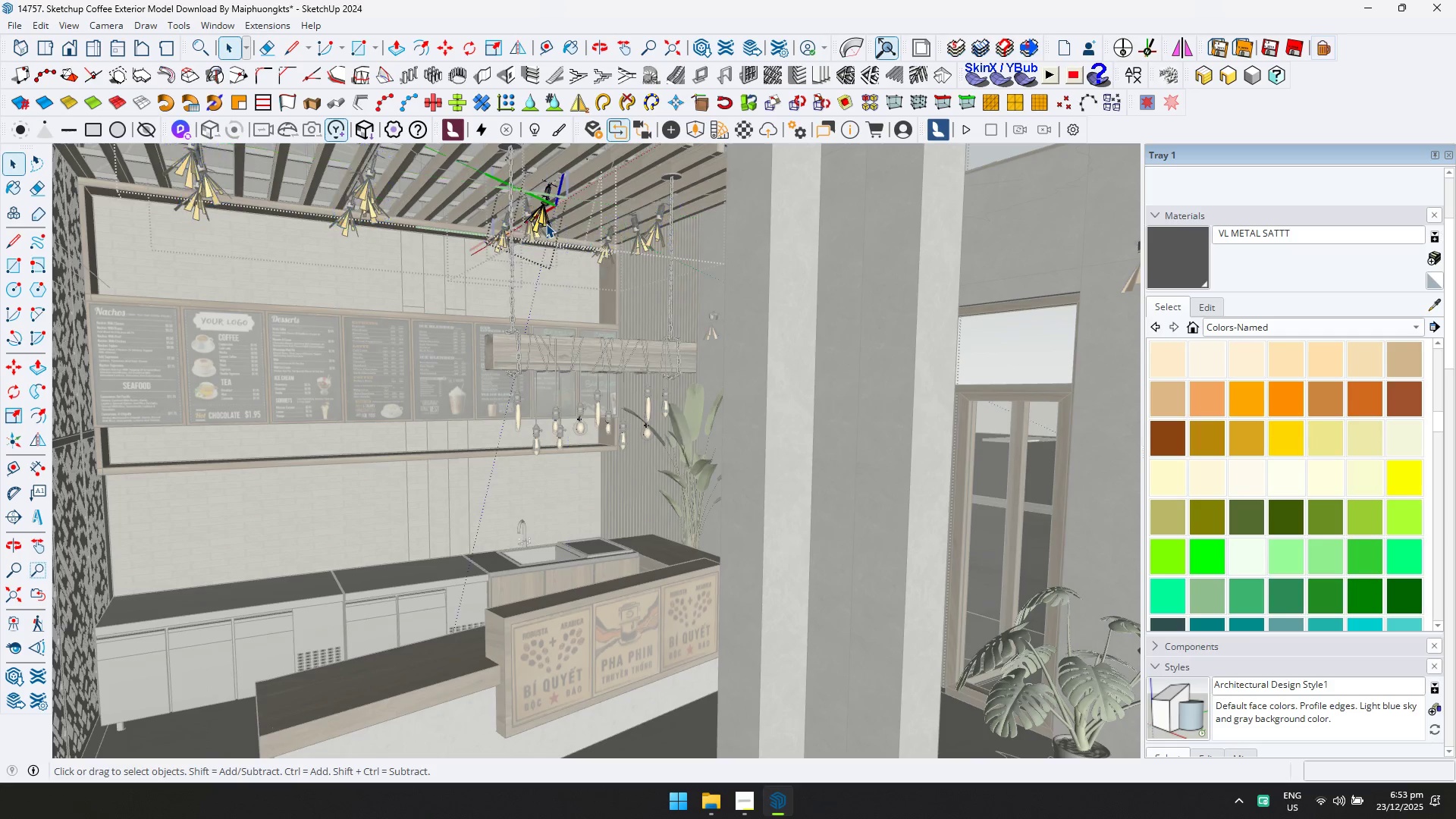 
triple_click([546, 224])
 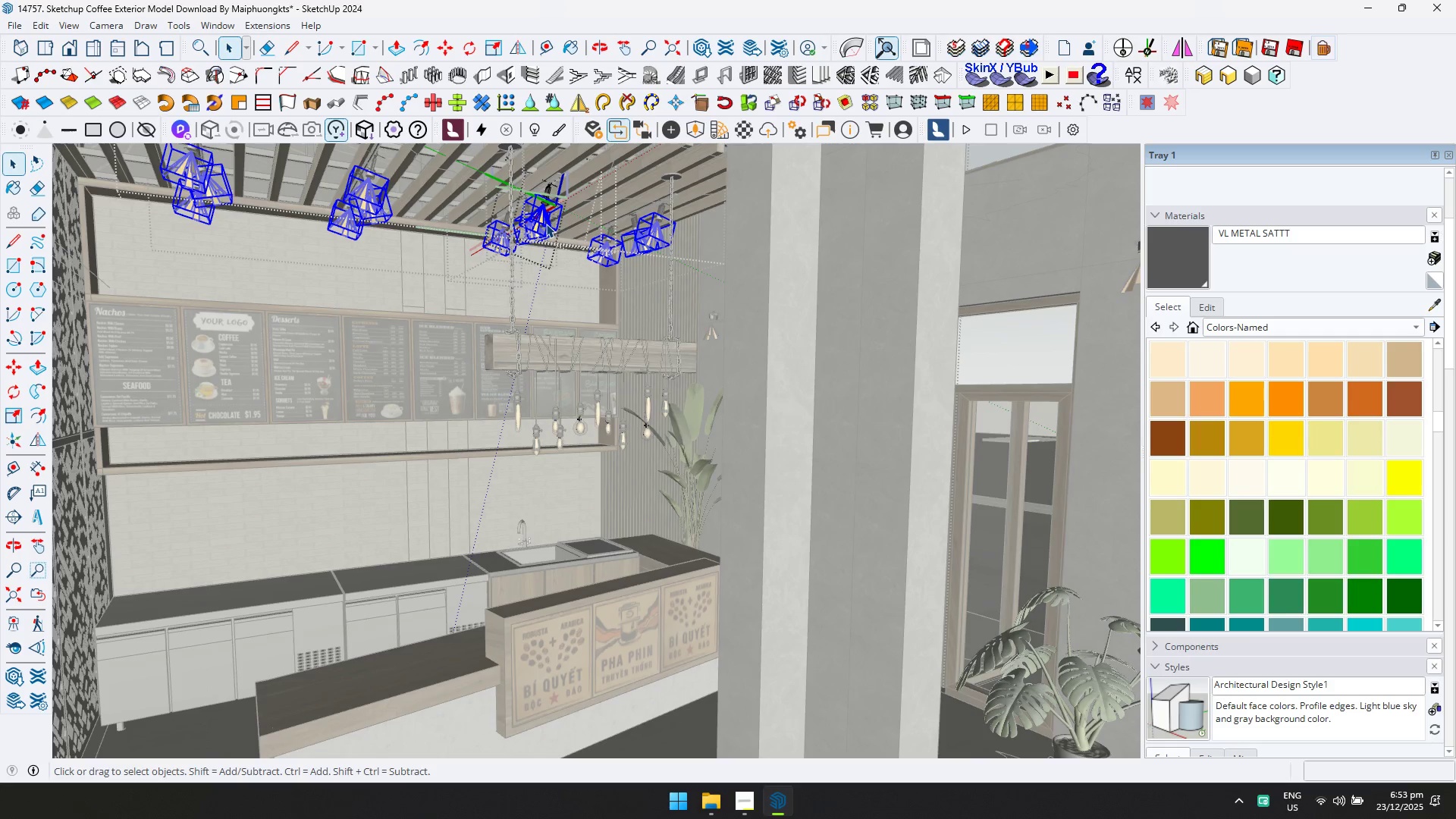 
triple_click([546, 224])
 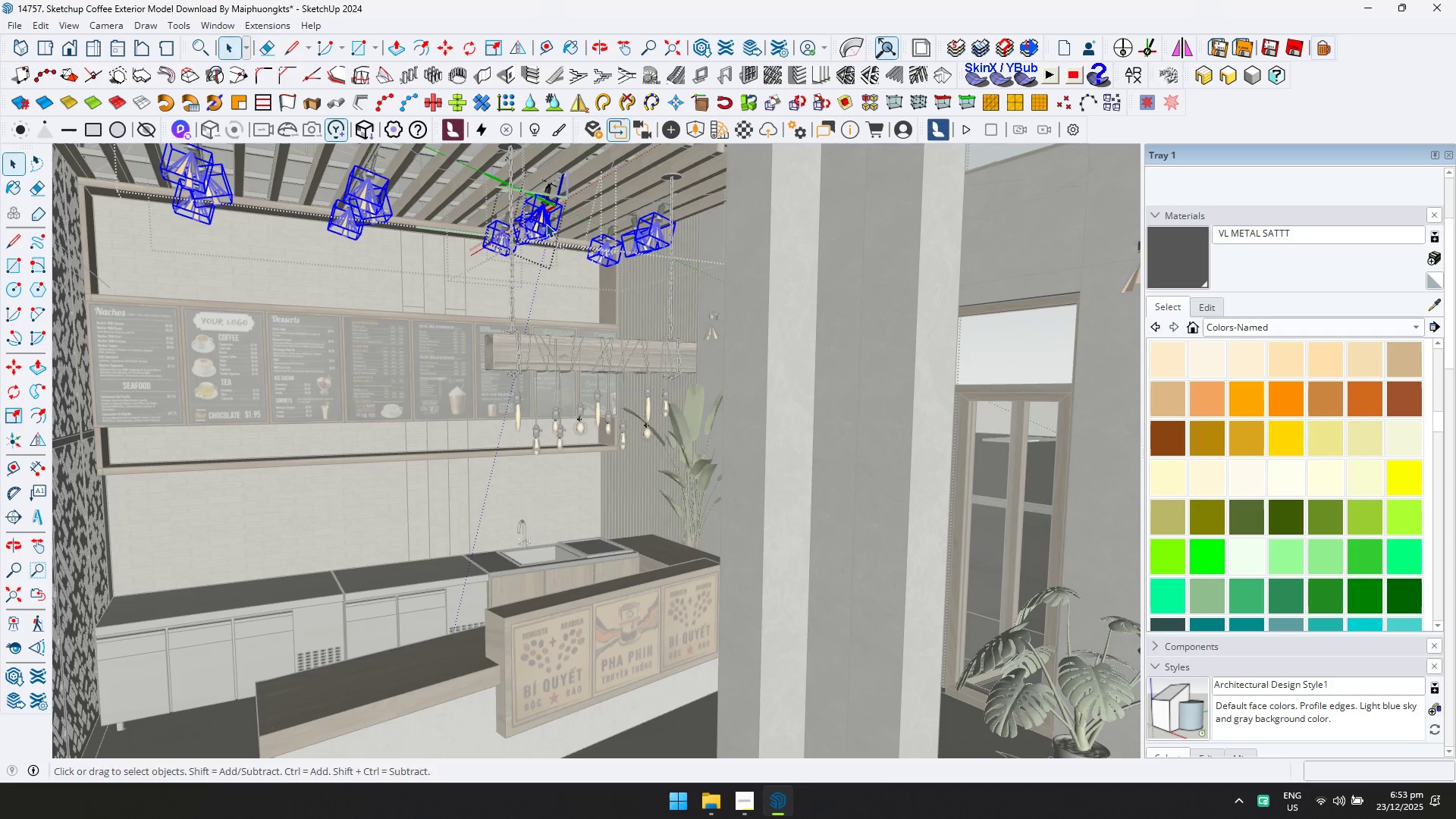 
triple_click([546, 224])
 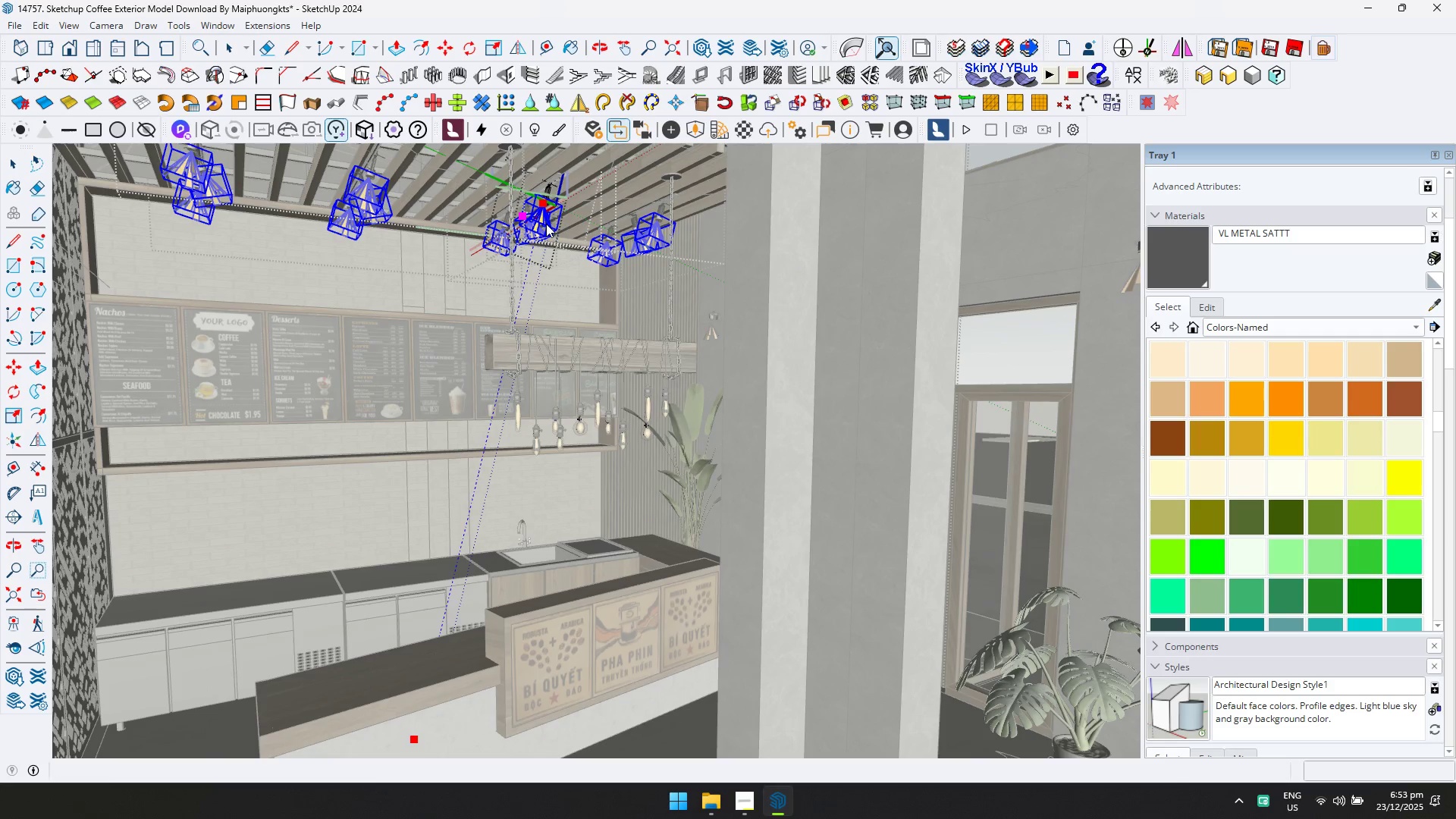 
key(Delete)
 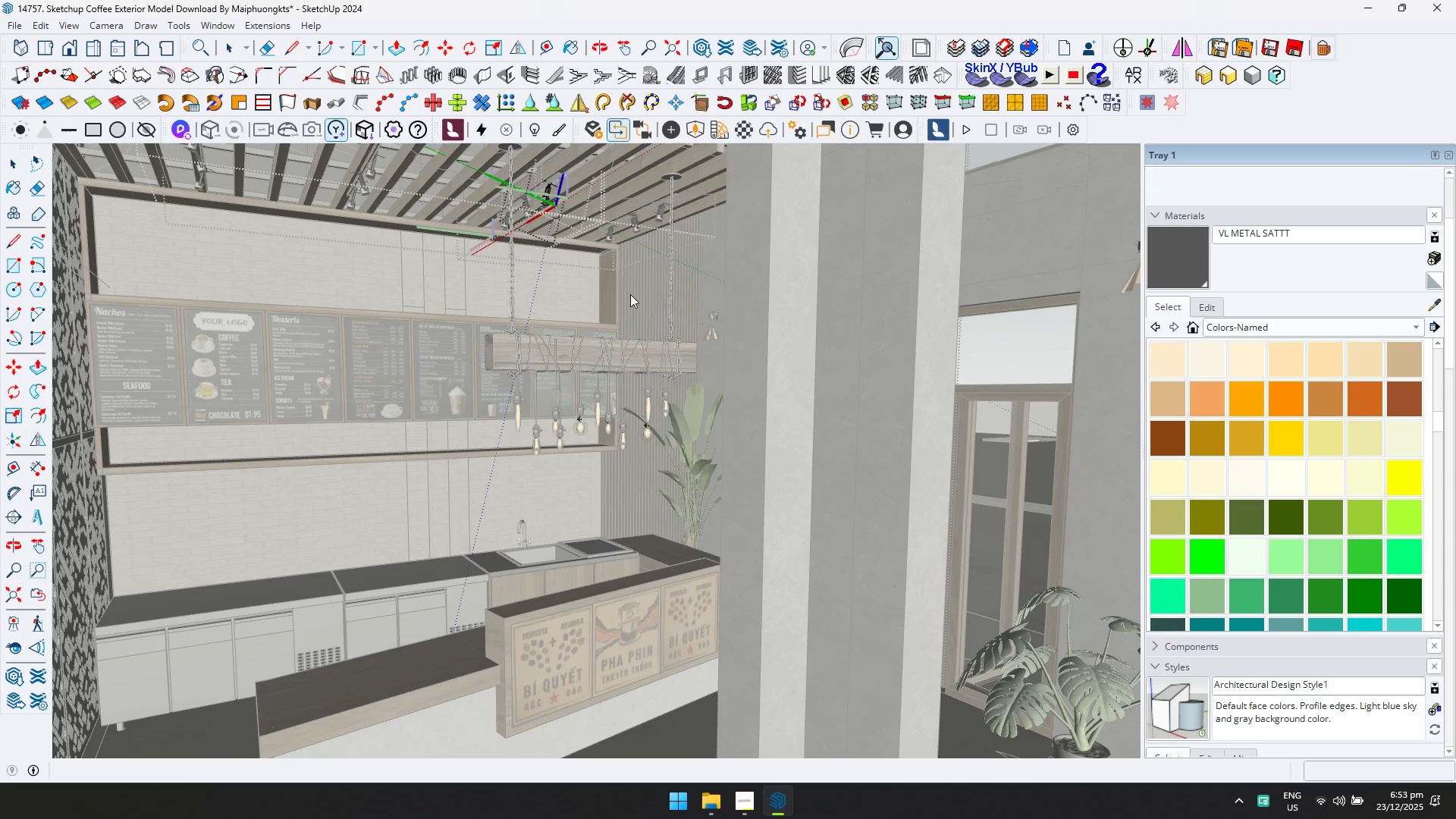 
key(Escape)
 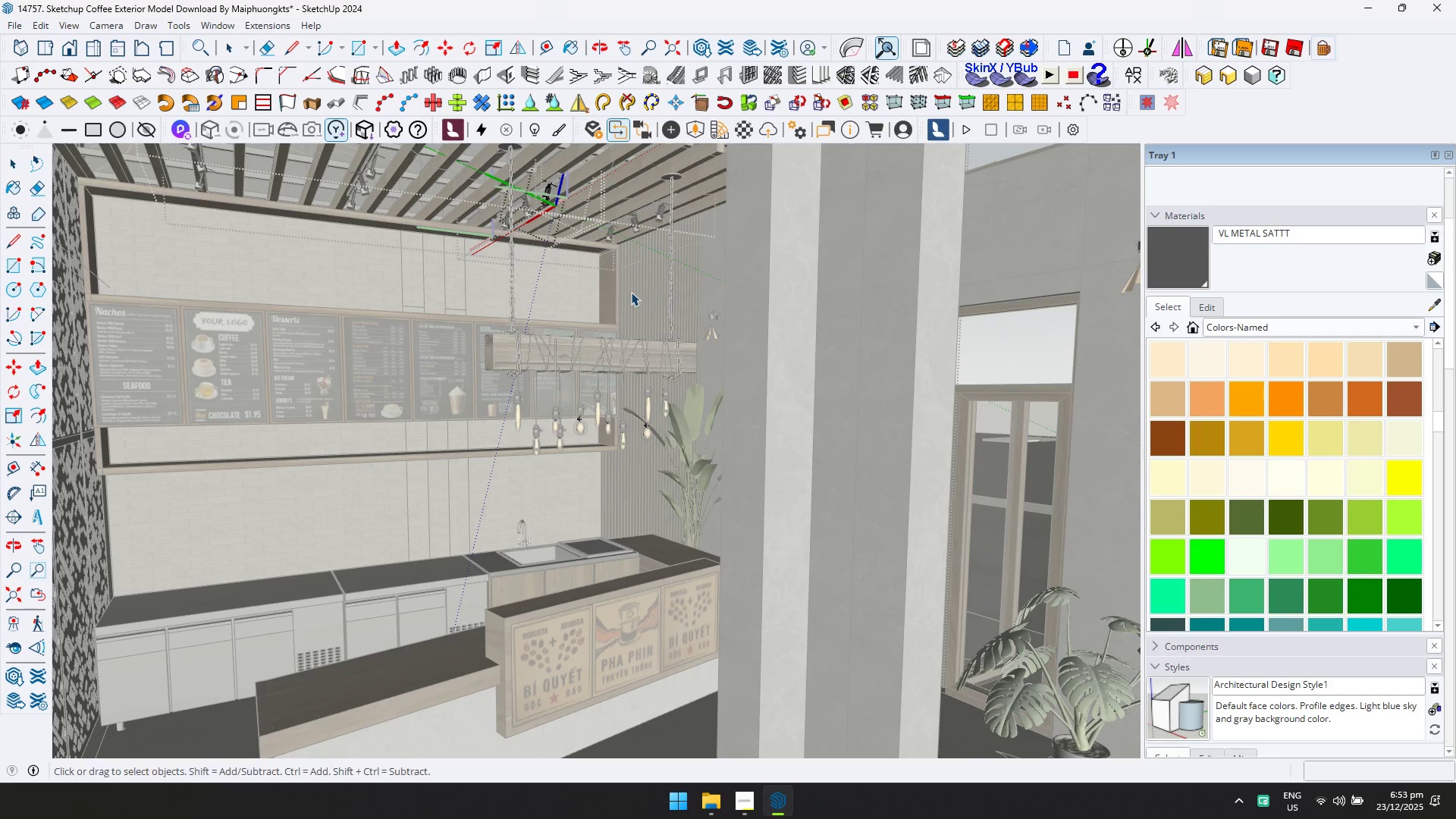 
key(Escape)
 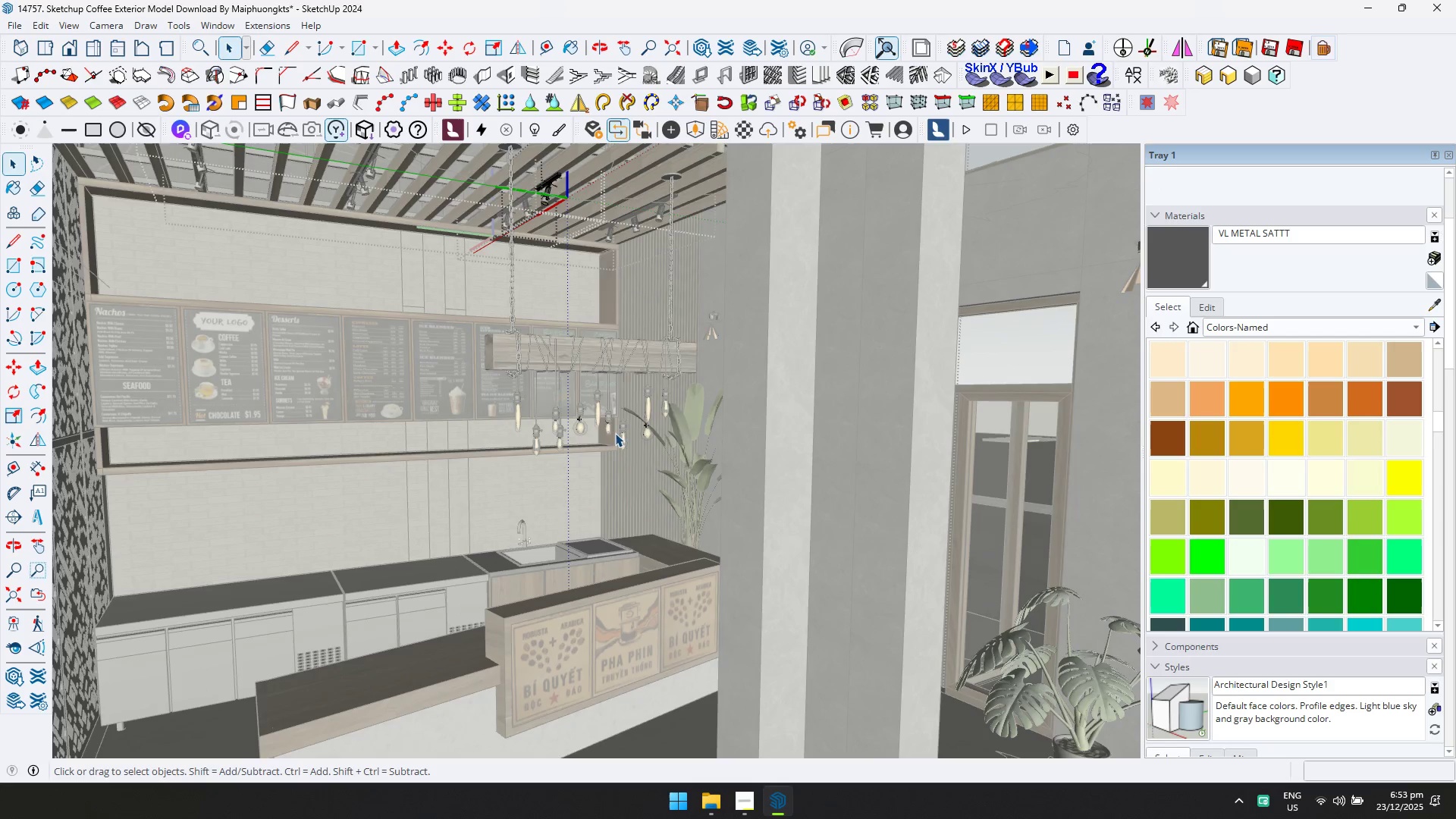 
key(Escape)
 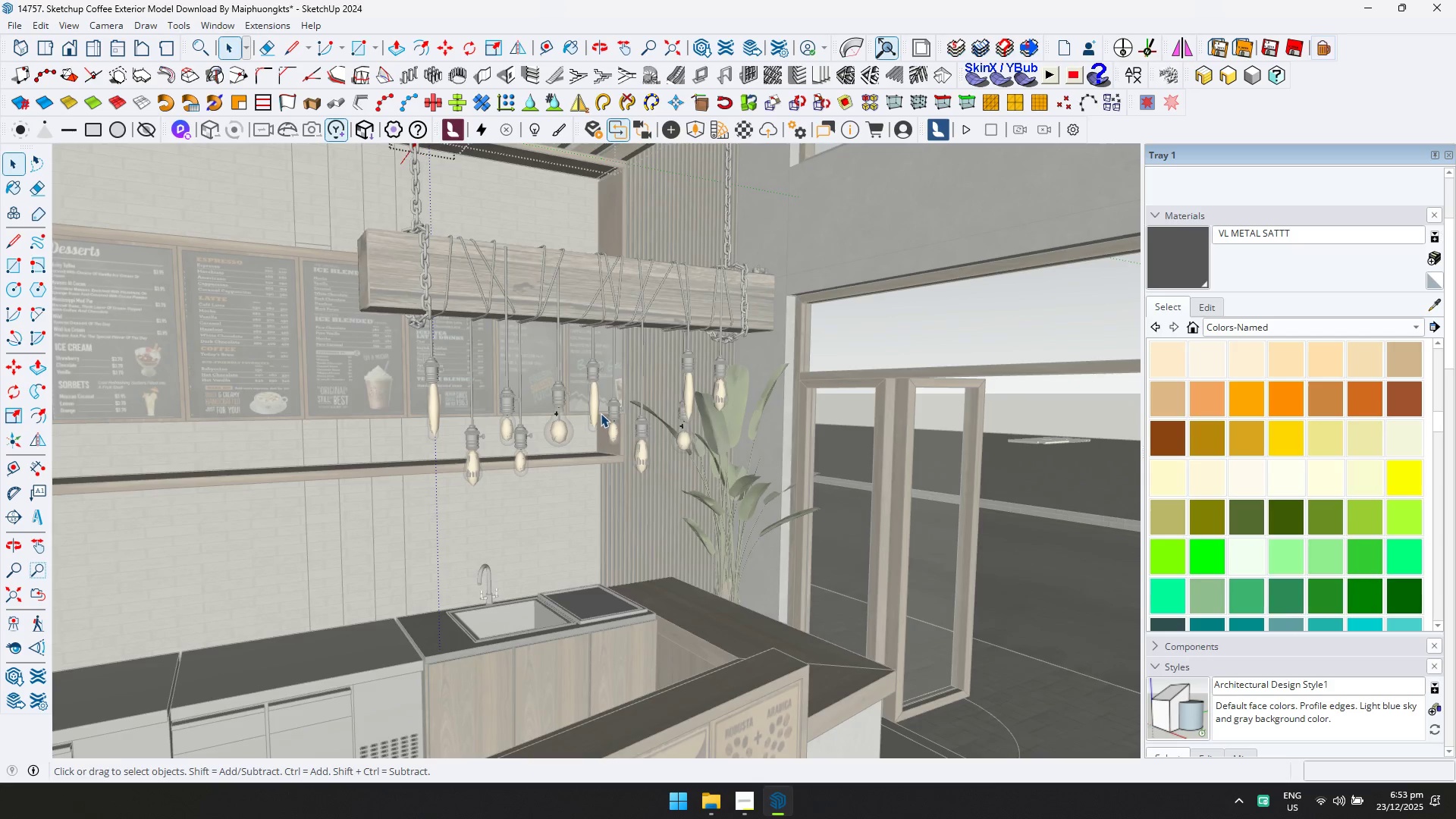 
key(Escape)
 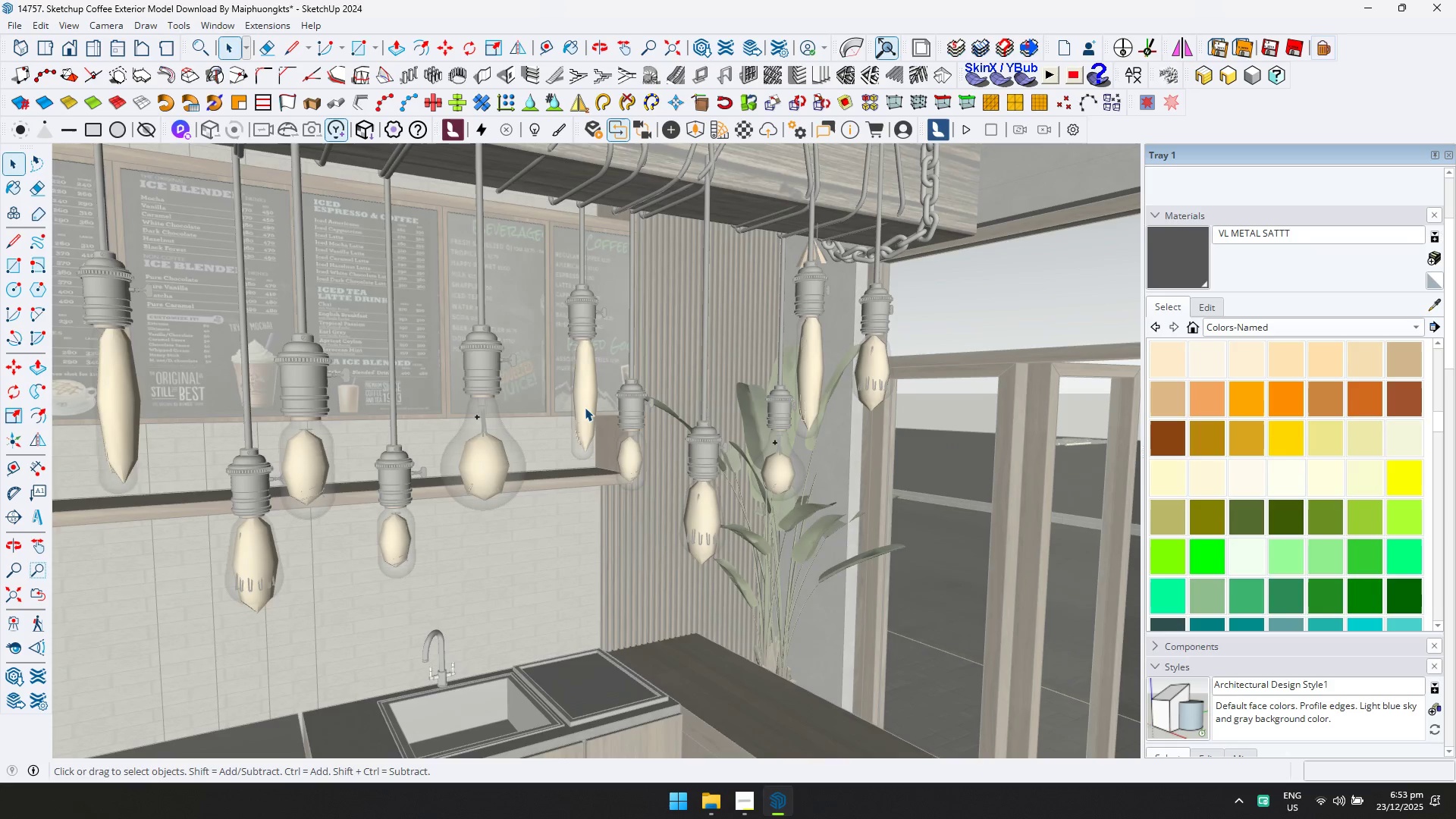 
key(Escape)
 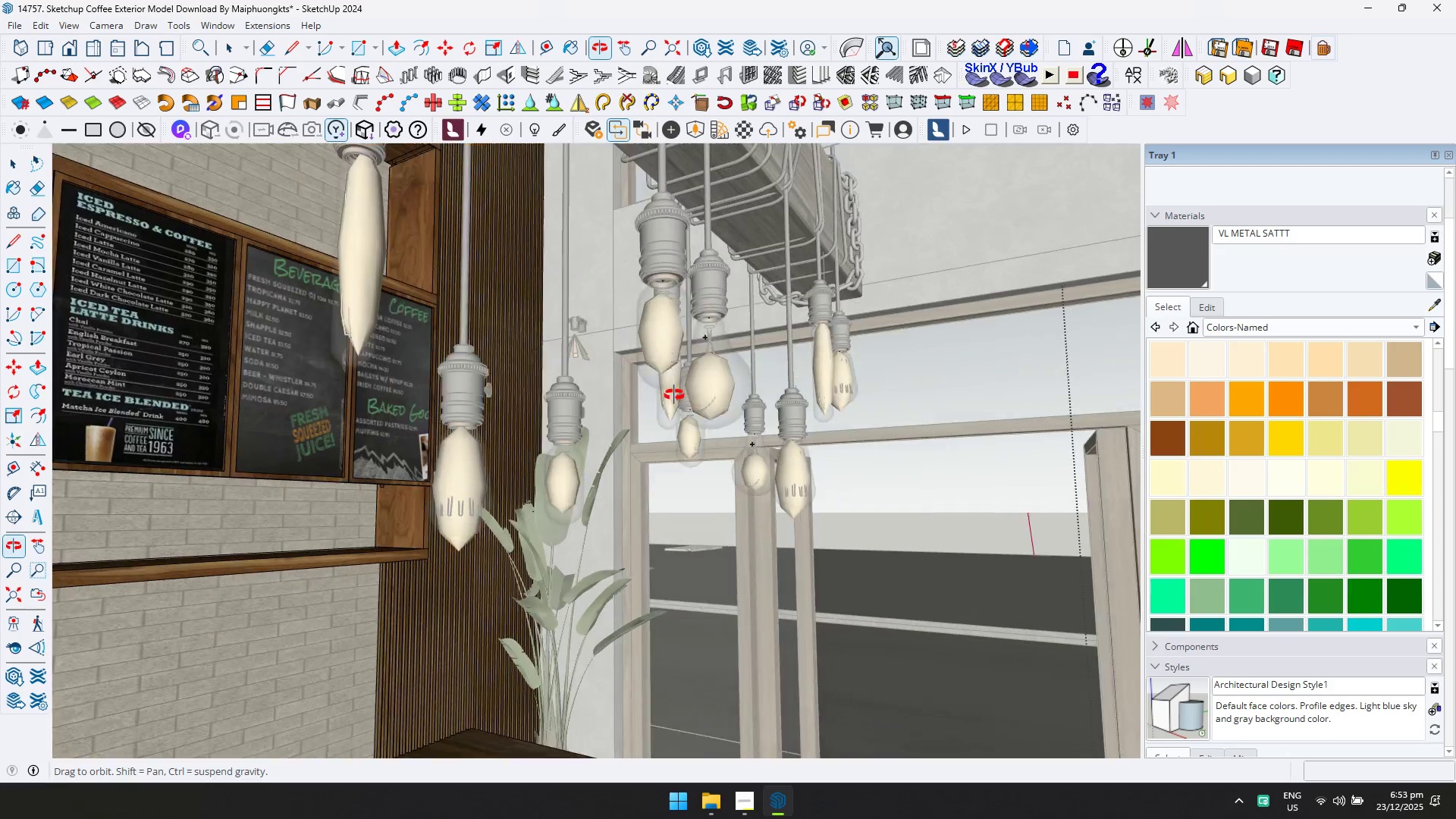 
scroll: coordinate [601, 412], scroll_direction: up, amount: 14.0
 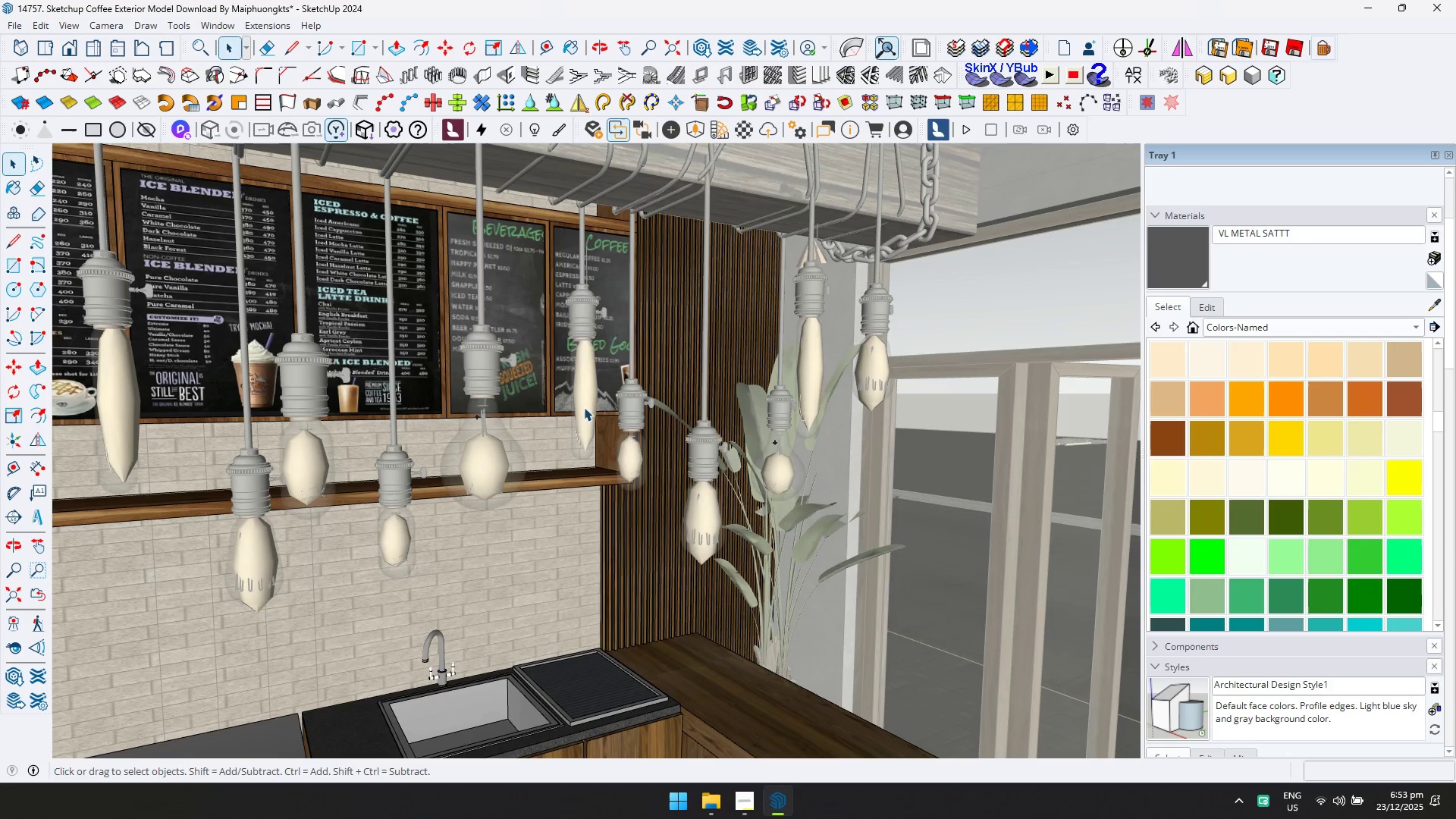 
scroll: coordinate [643, 428], scroll_direction: down, amount: 9.0
 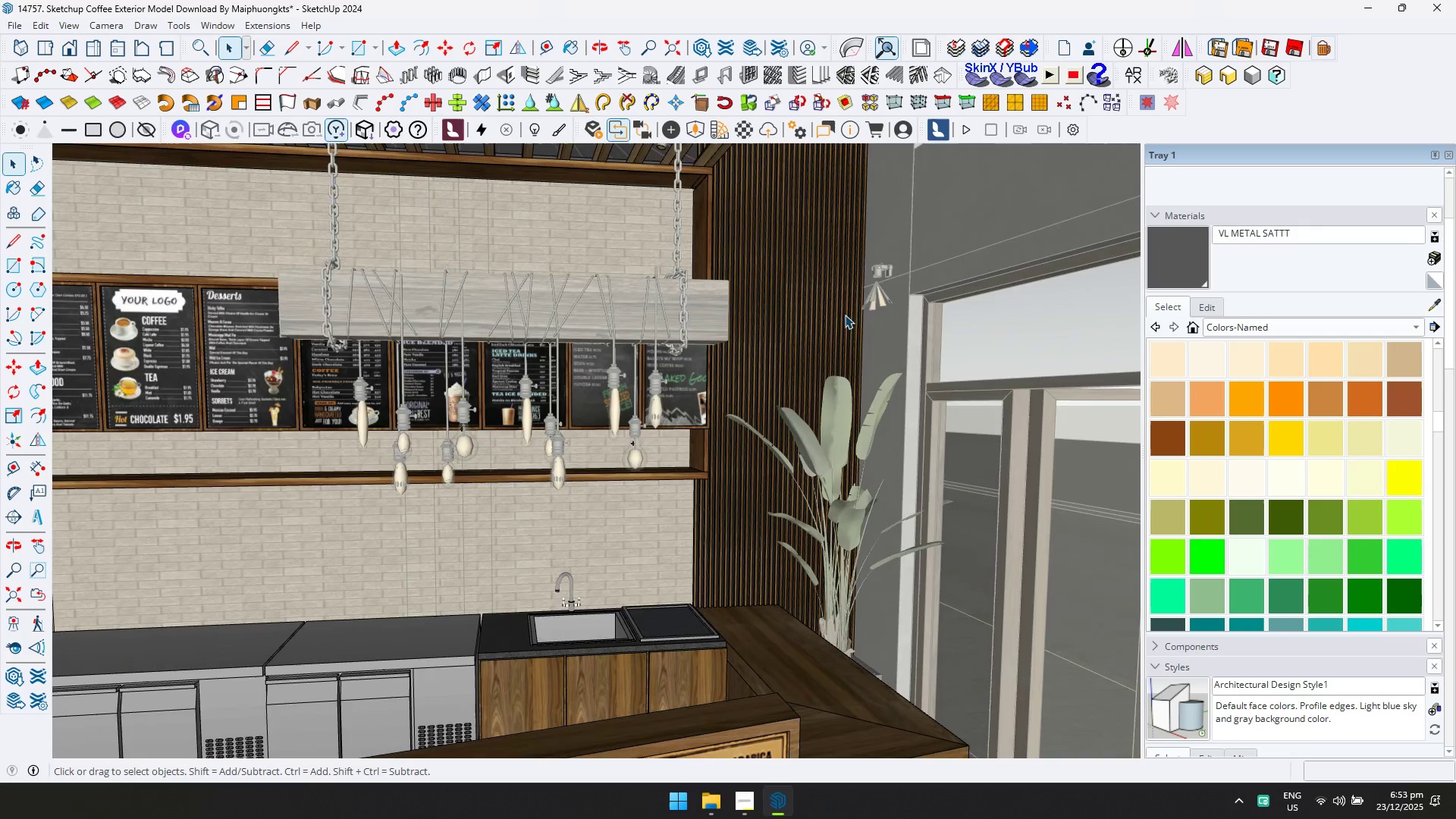 
key(Escape)
 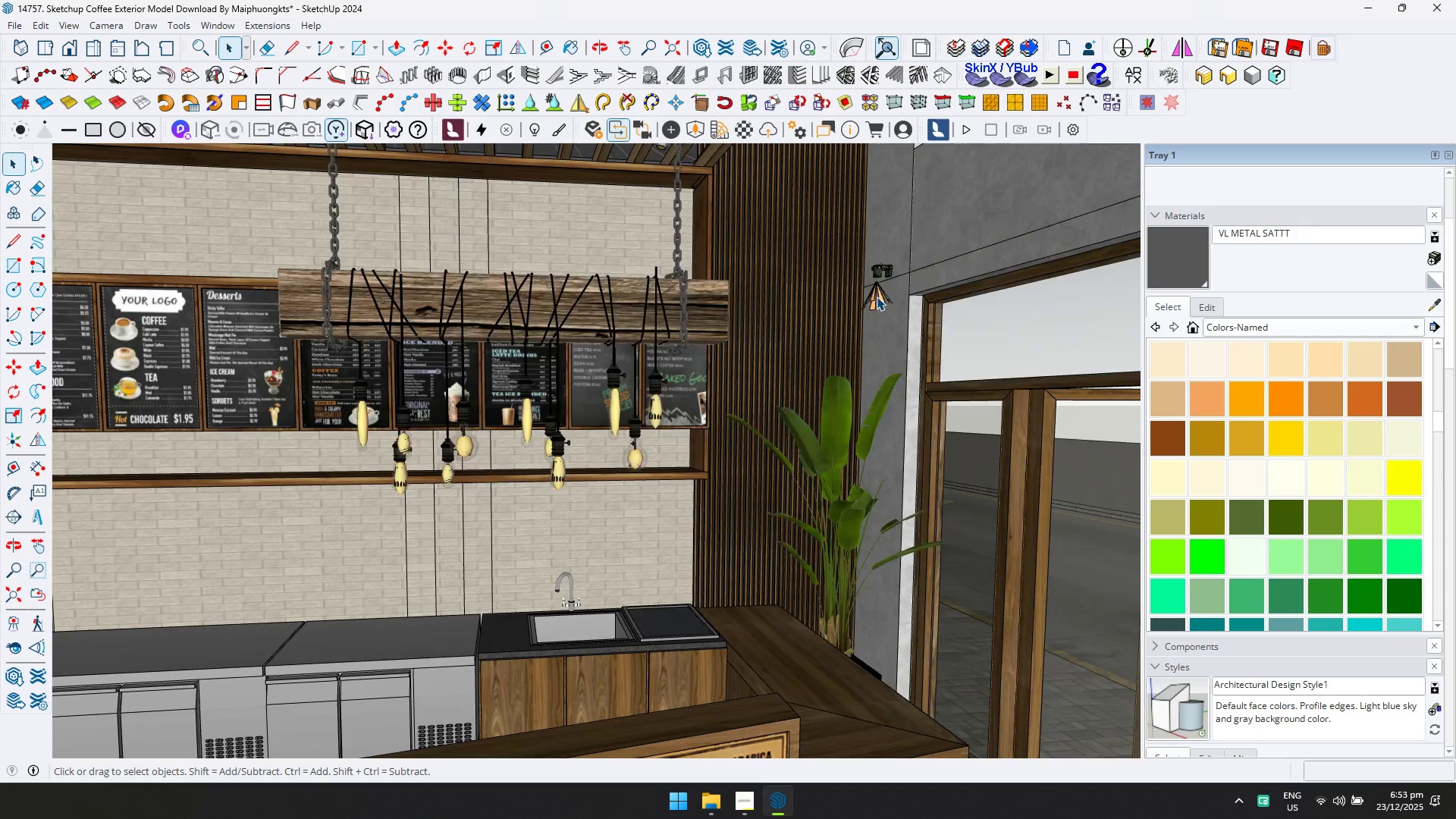 
key(Escape)
 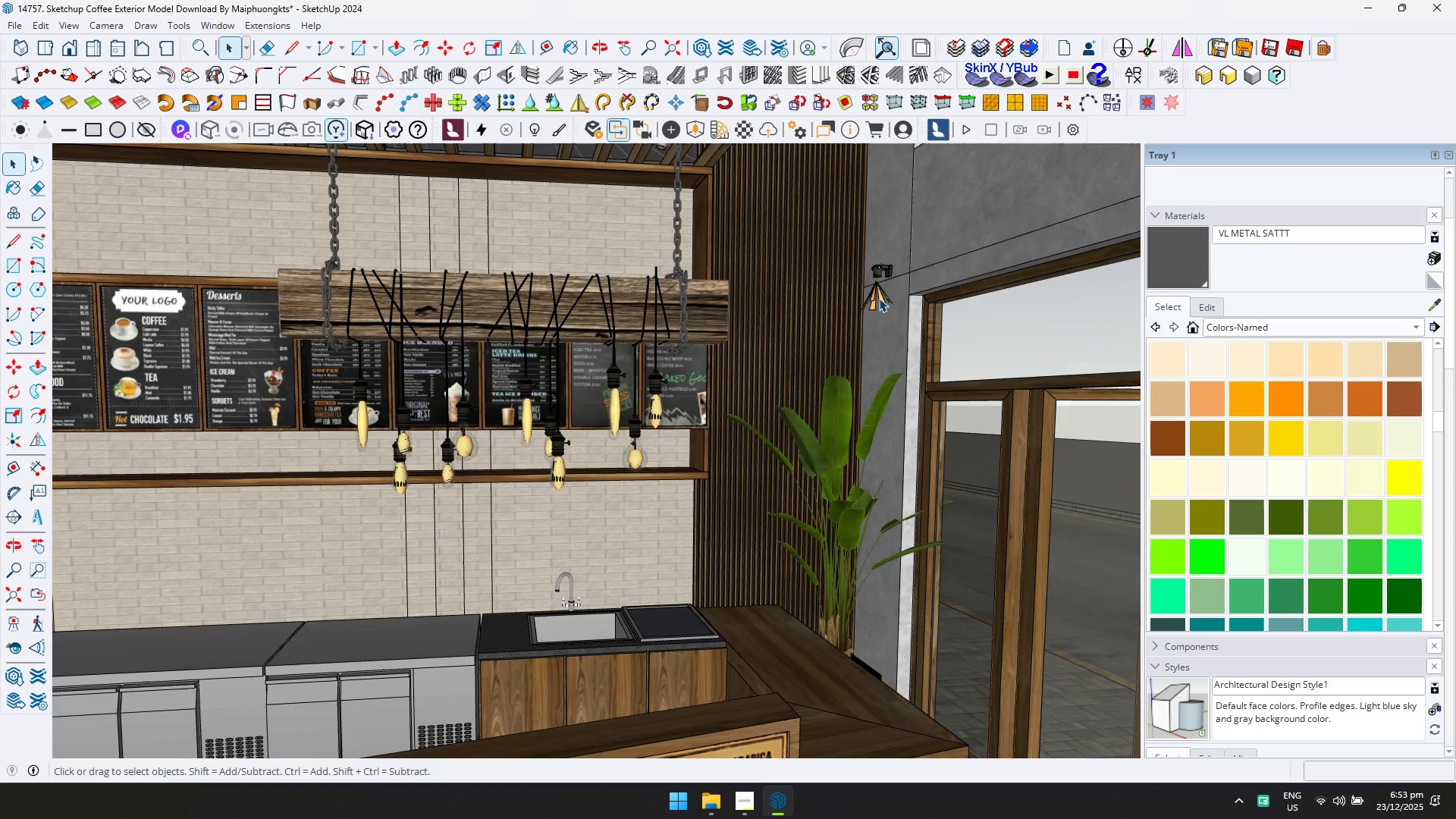 
double_click([879, 298])
 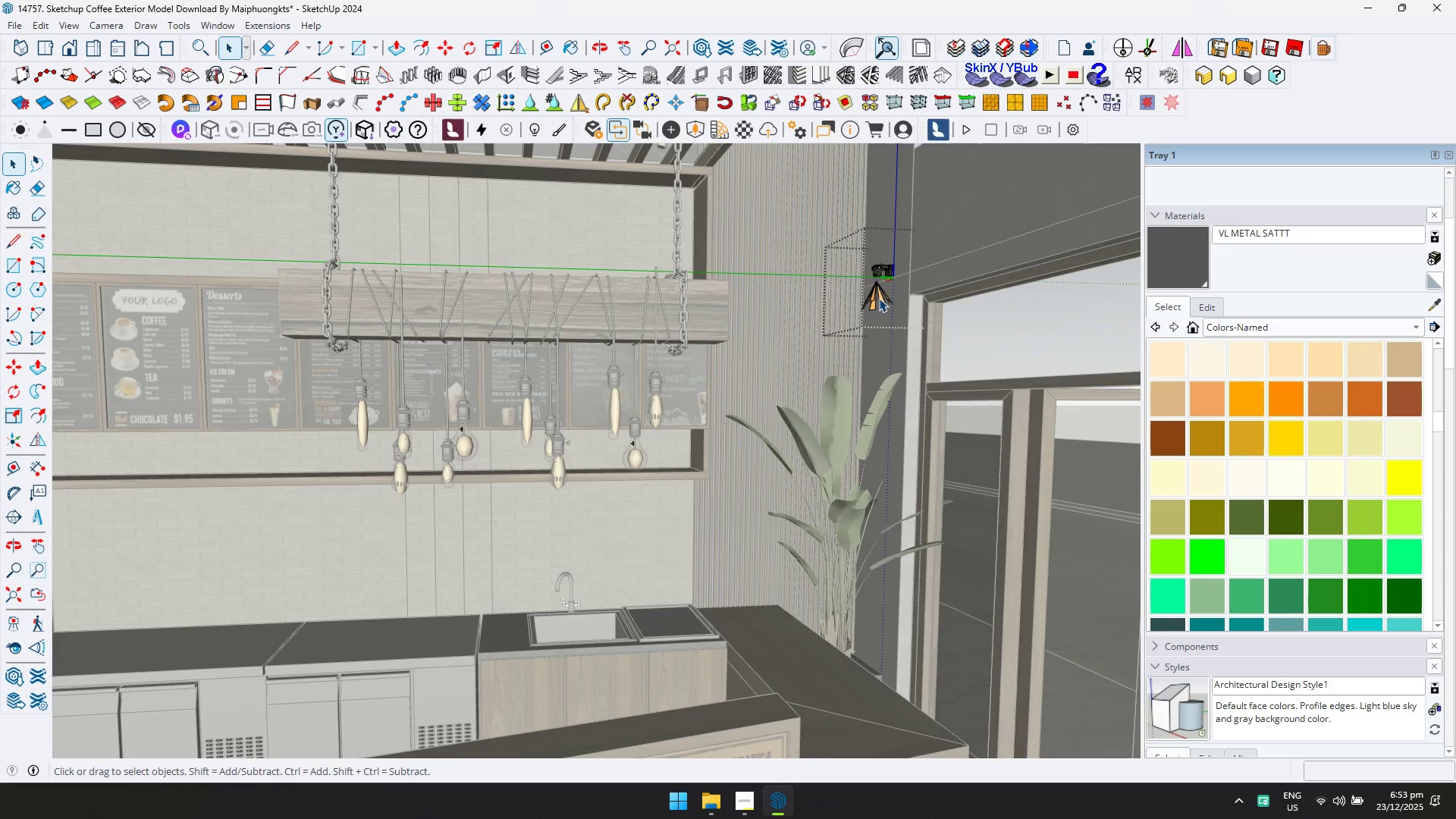 
triple_click([879, 298])
 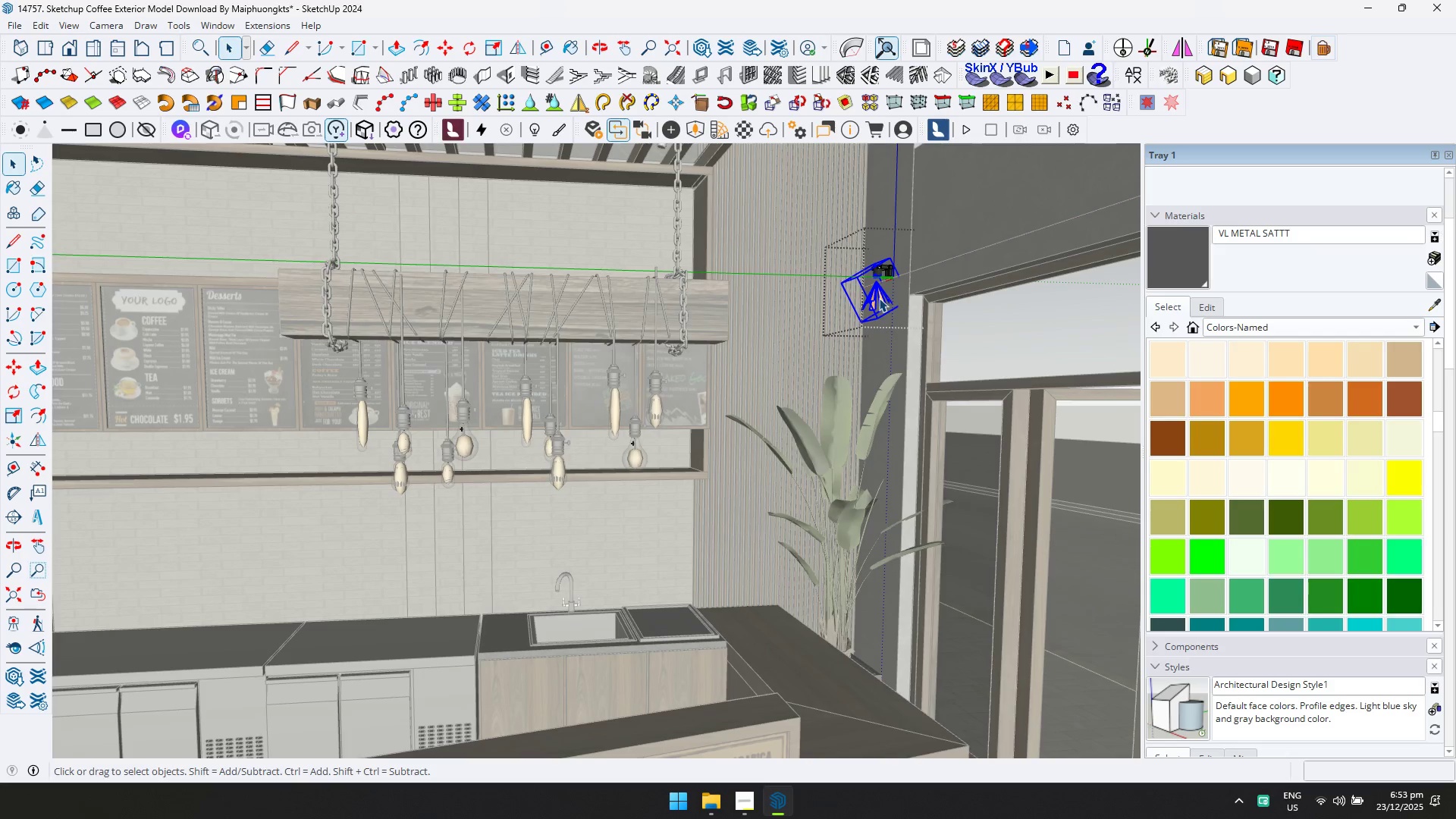 
triple_click([879, 298])
 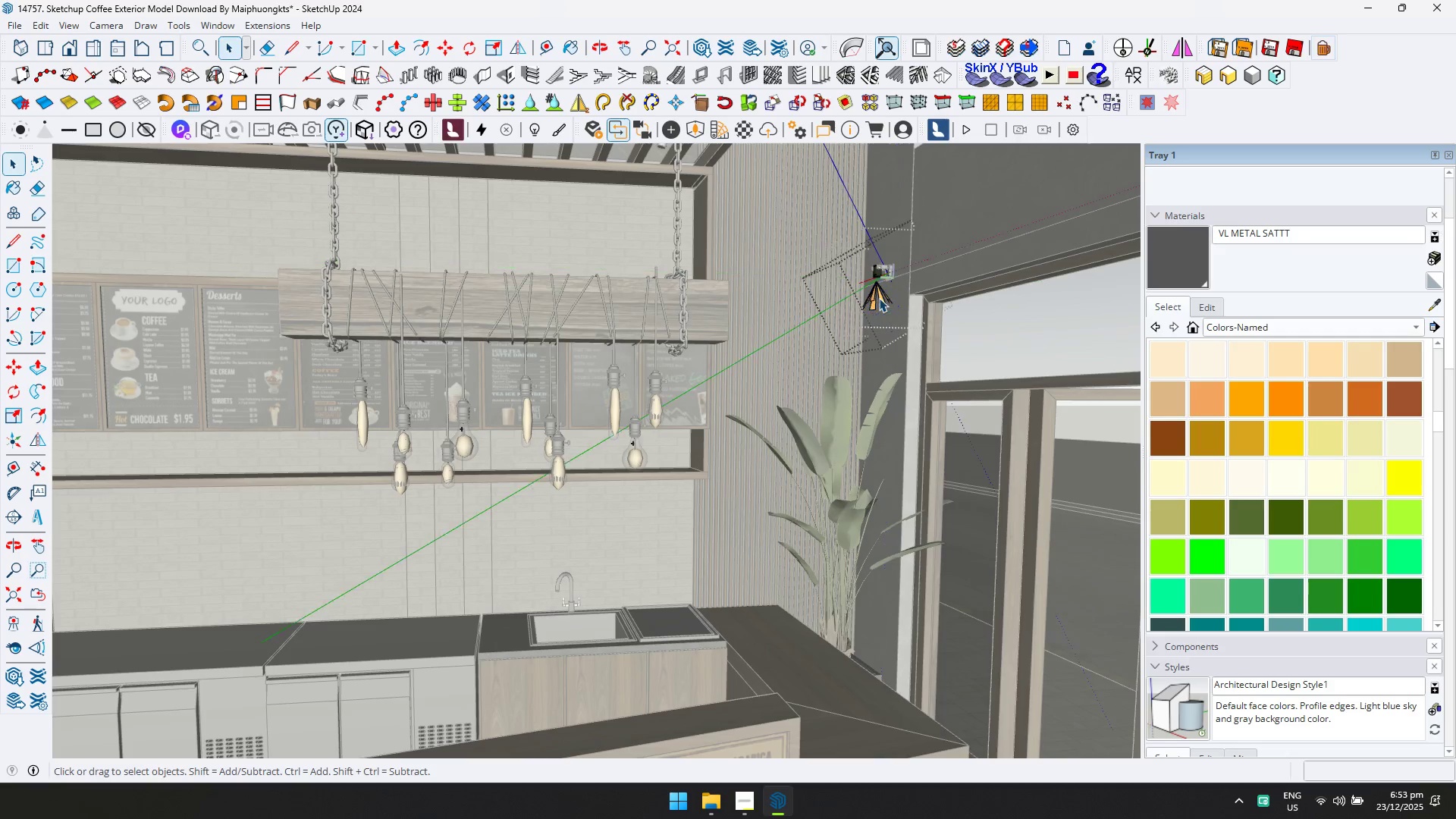 
triple_click([879, 298])
 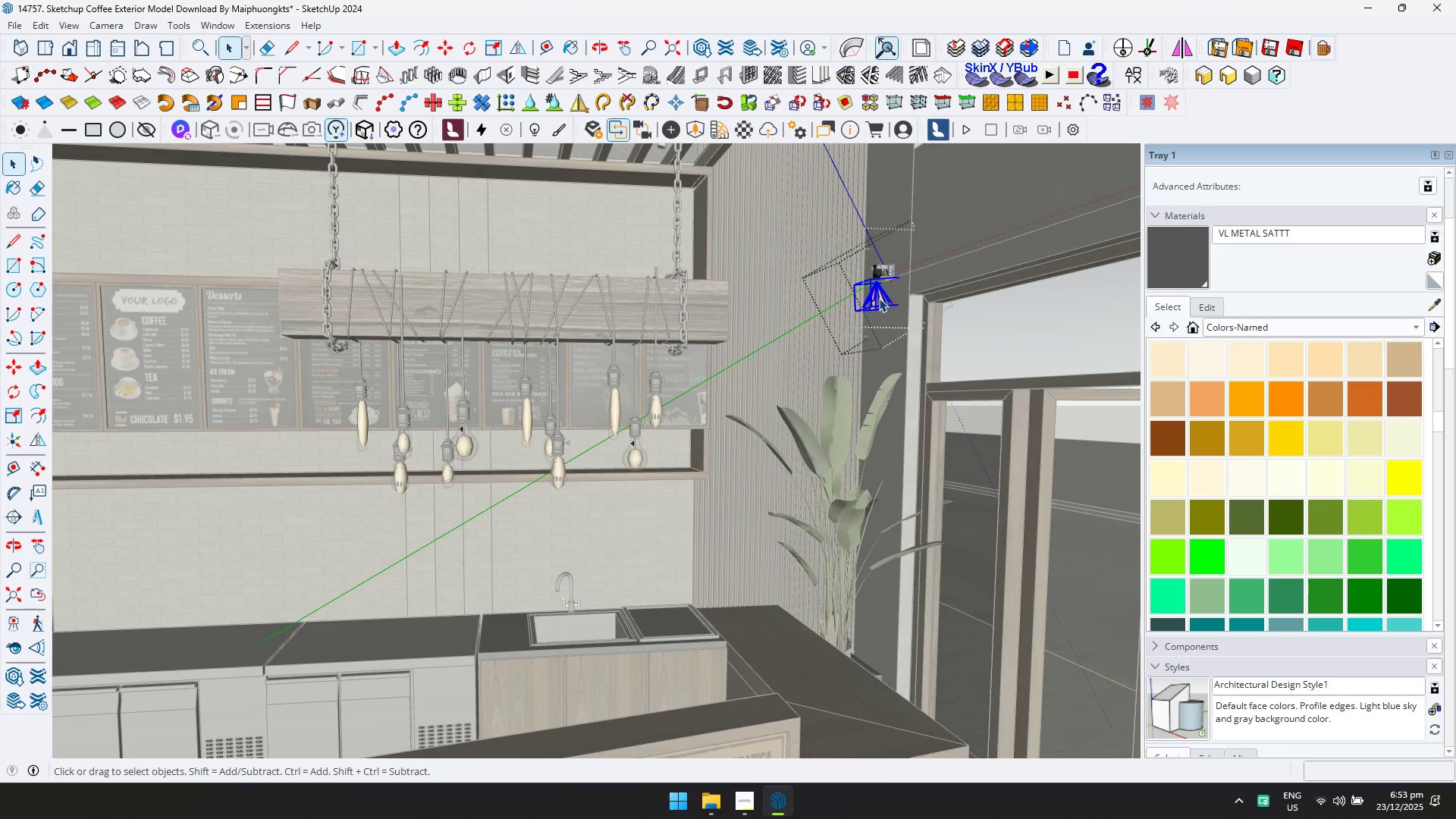 
key(Delete)
 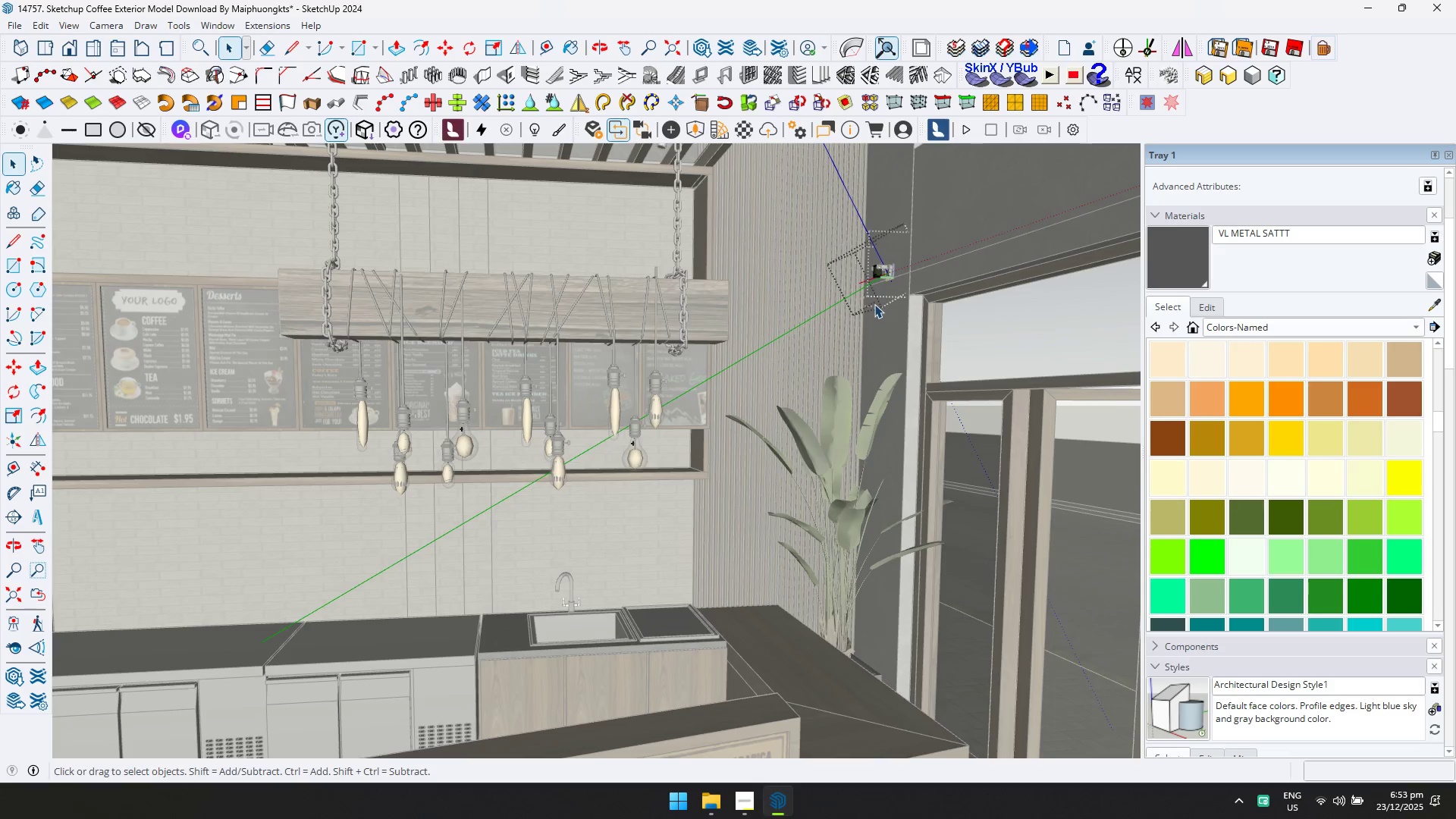 
key(Escape)
 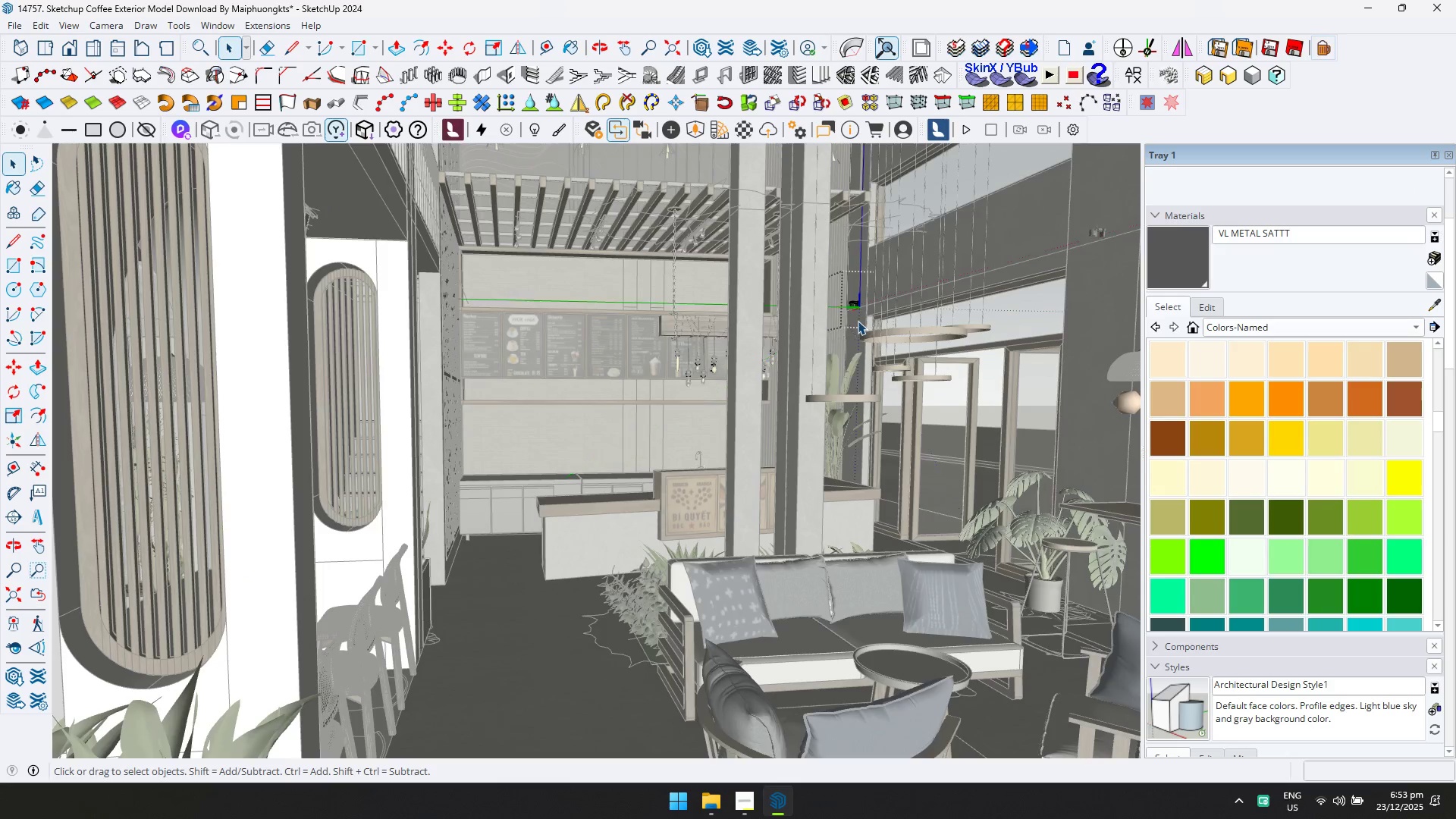 
key(Escape)
 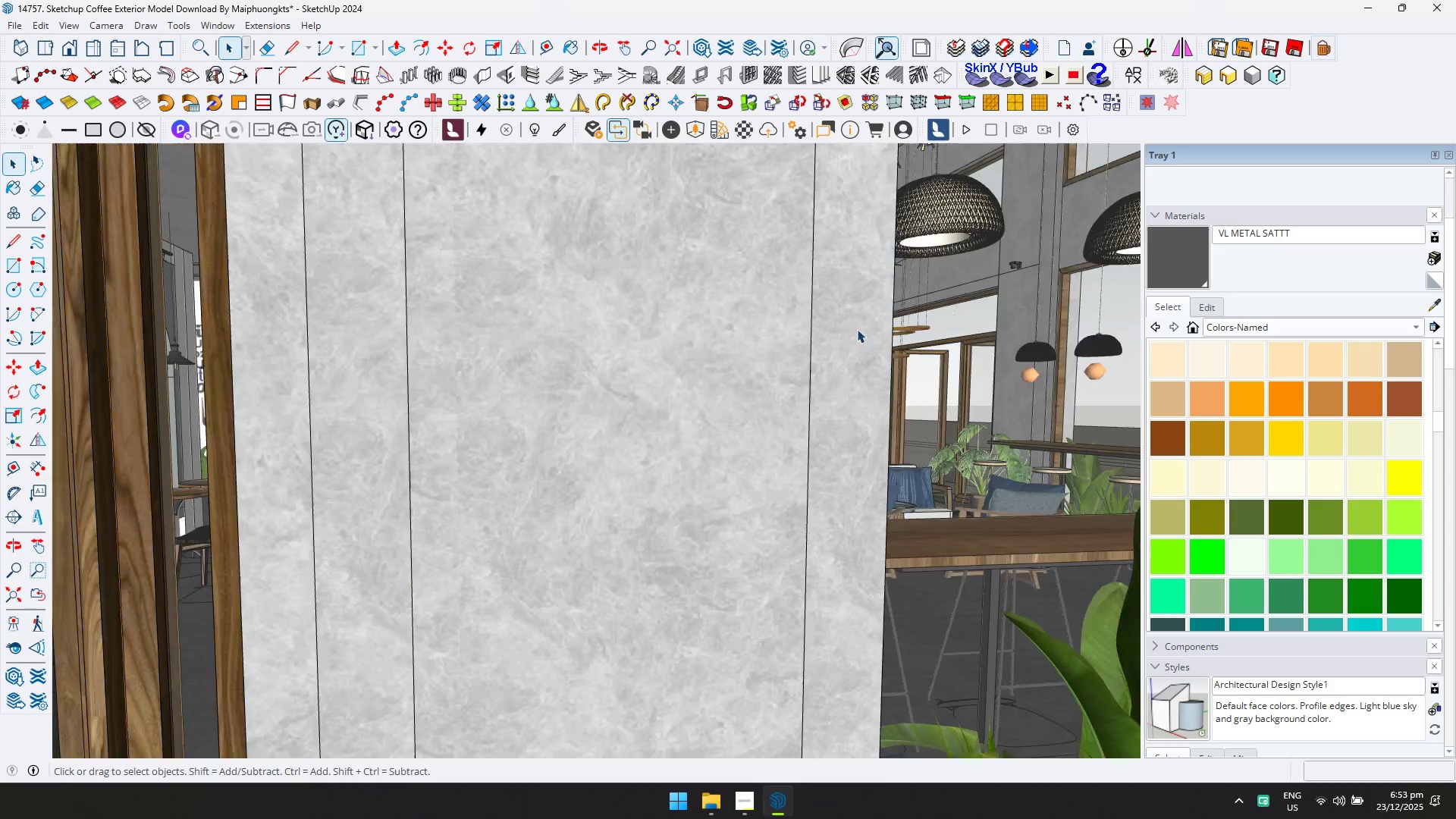 
hold_key(key=ShiftLeft, duration=0.59)
 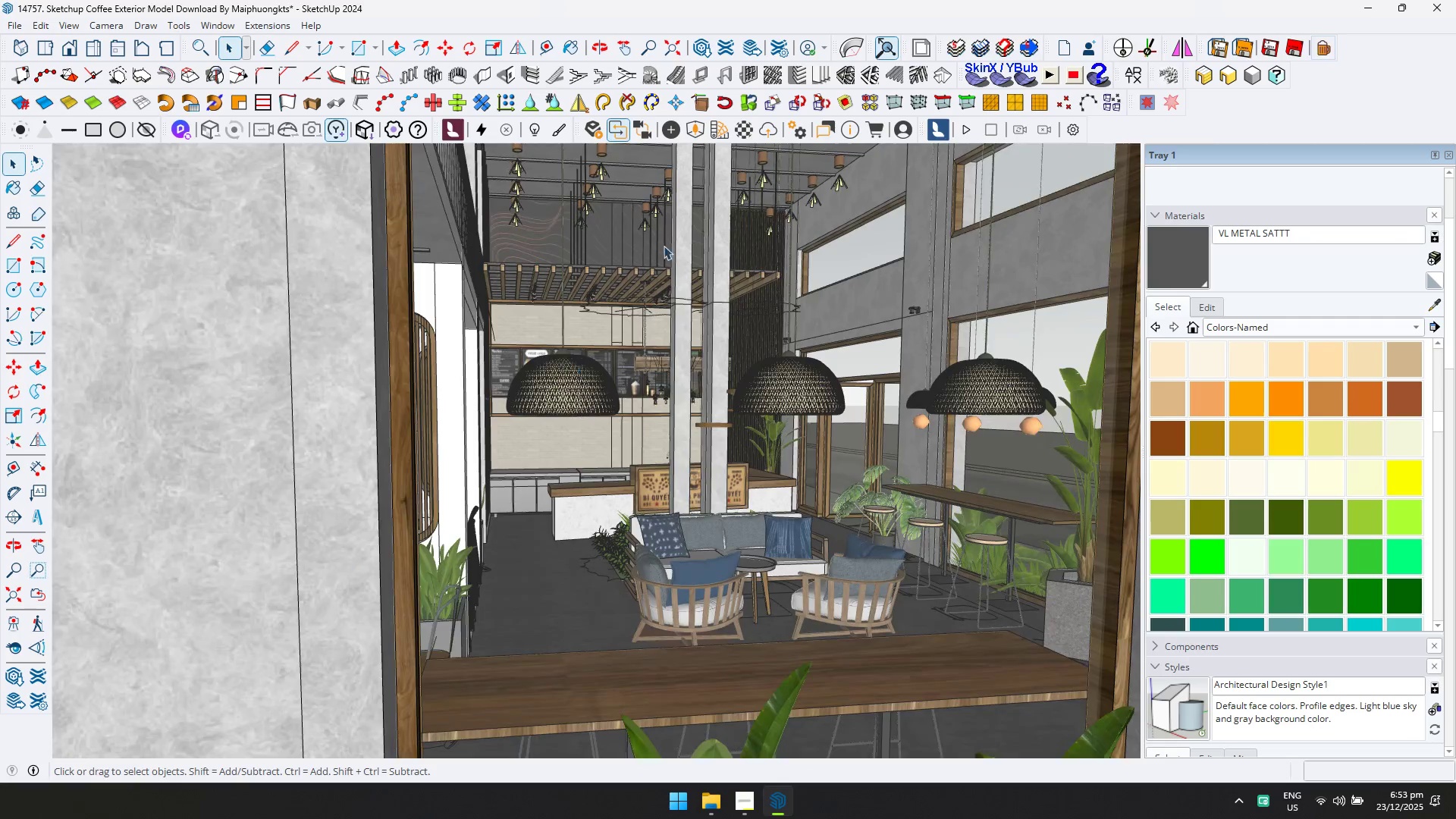 
scroll: coordinate [857, 329], scroll_direction: down, amount: 13.0
 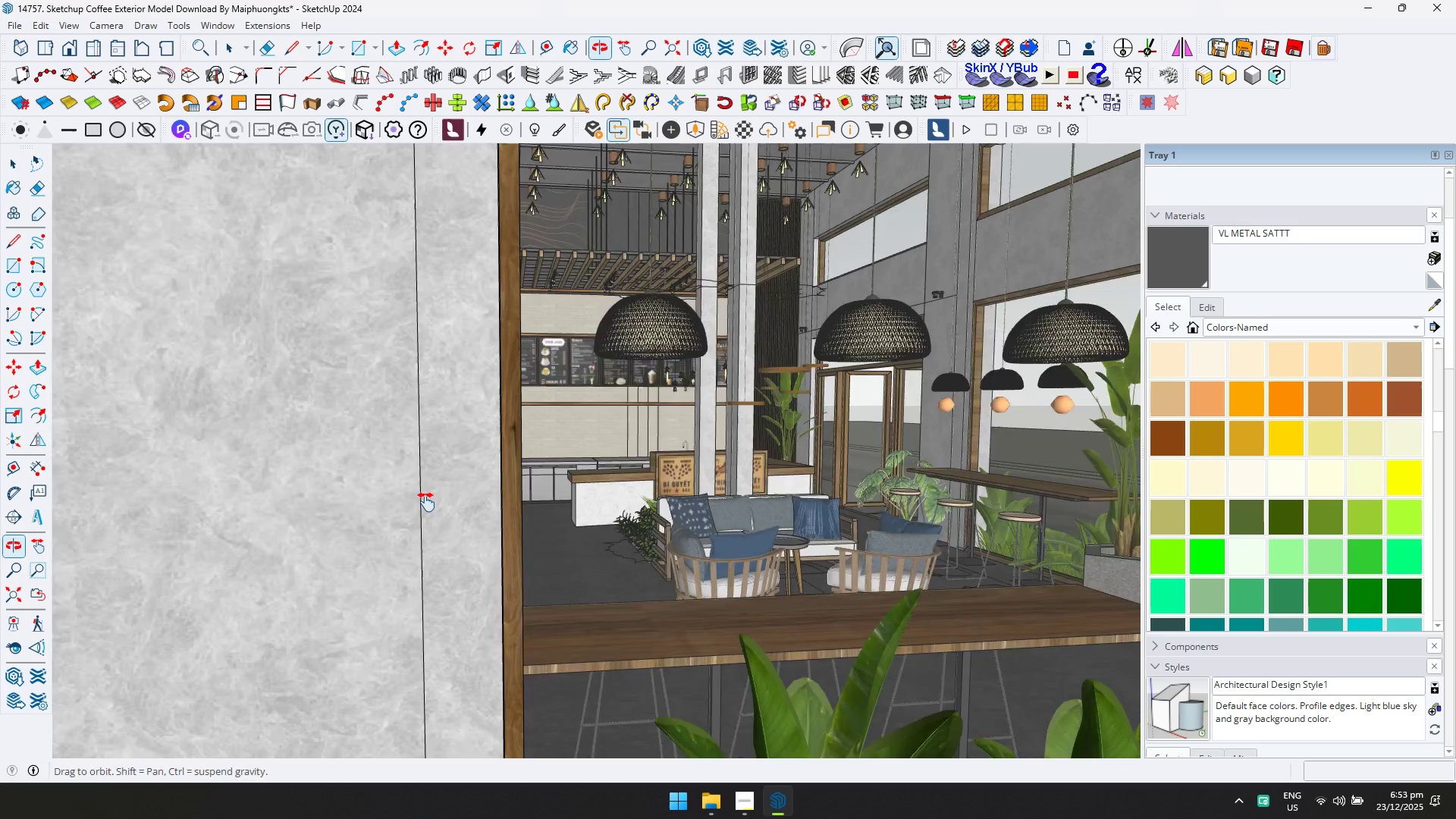 
hold_key(key=ShiftLeft, duration=0.66)
 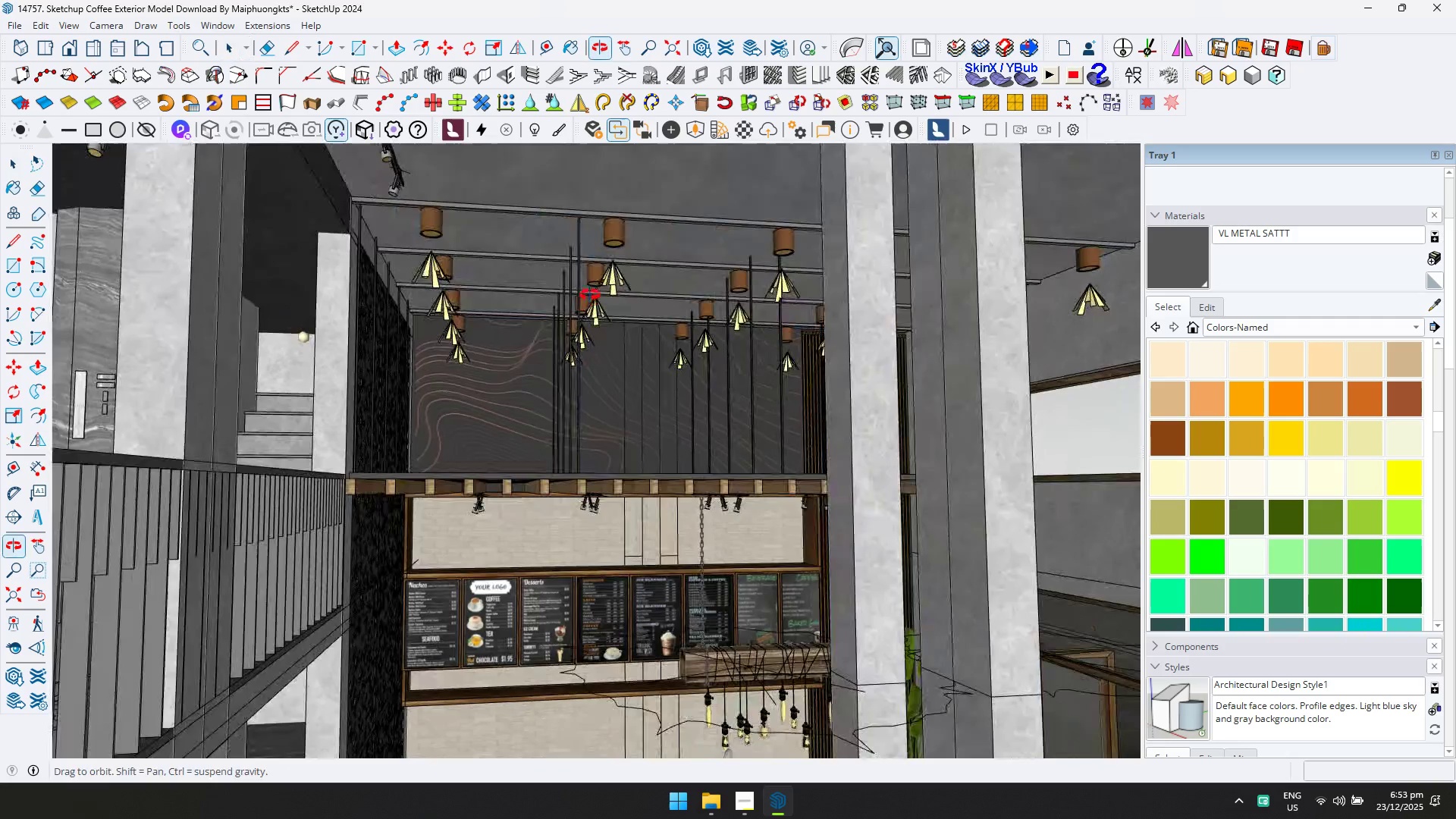 
scroll: coordinate [584, 205], scroll_direction: up, amount: 18.0
 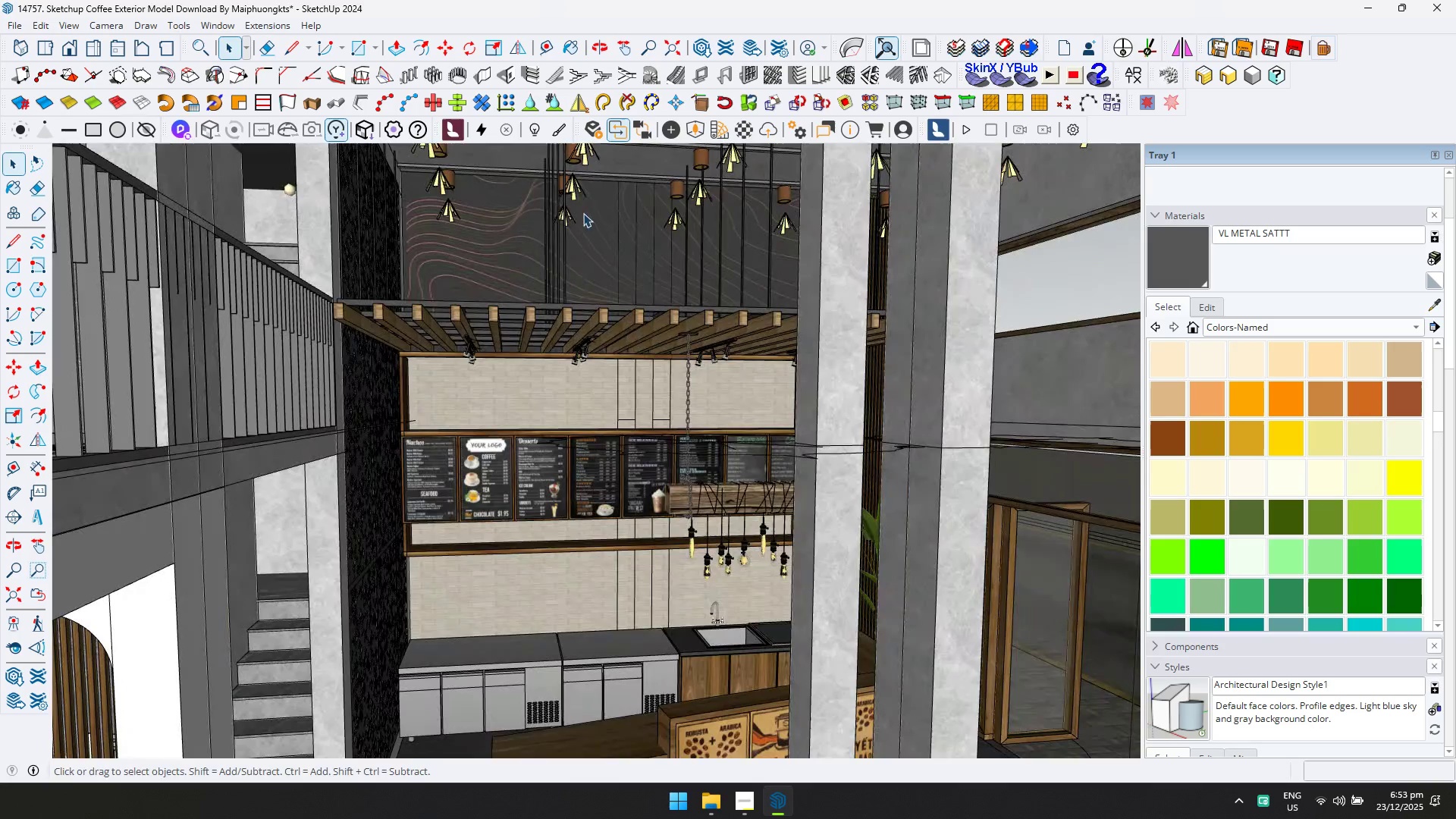 
double_click([615, 270])
 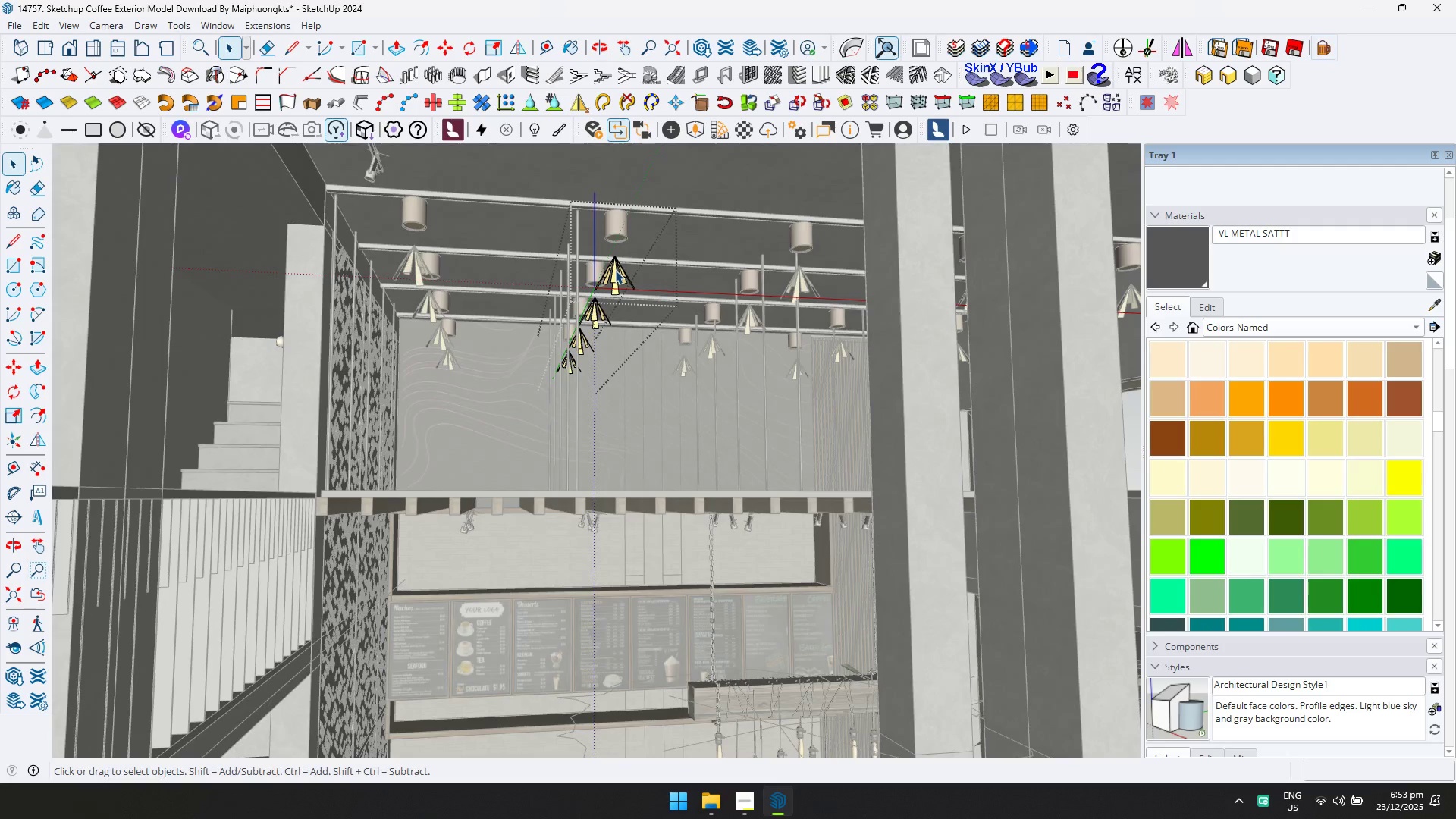 
scroll: coordinate [607, 277], scroll_direction: up, amount: 1.0
 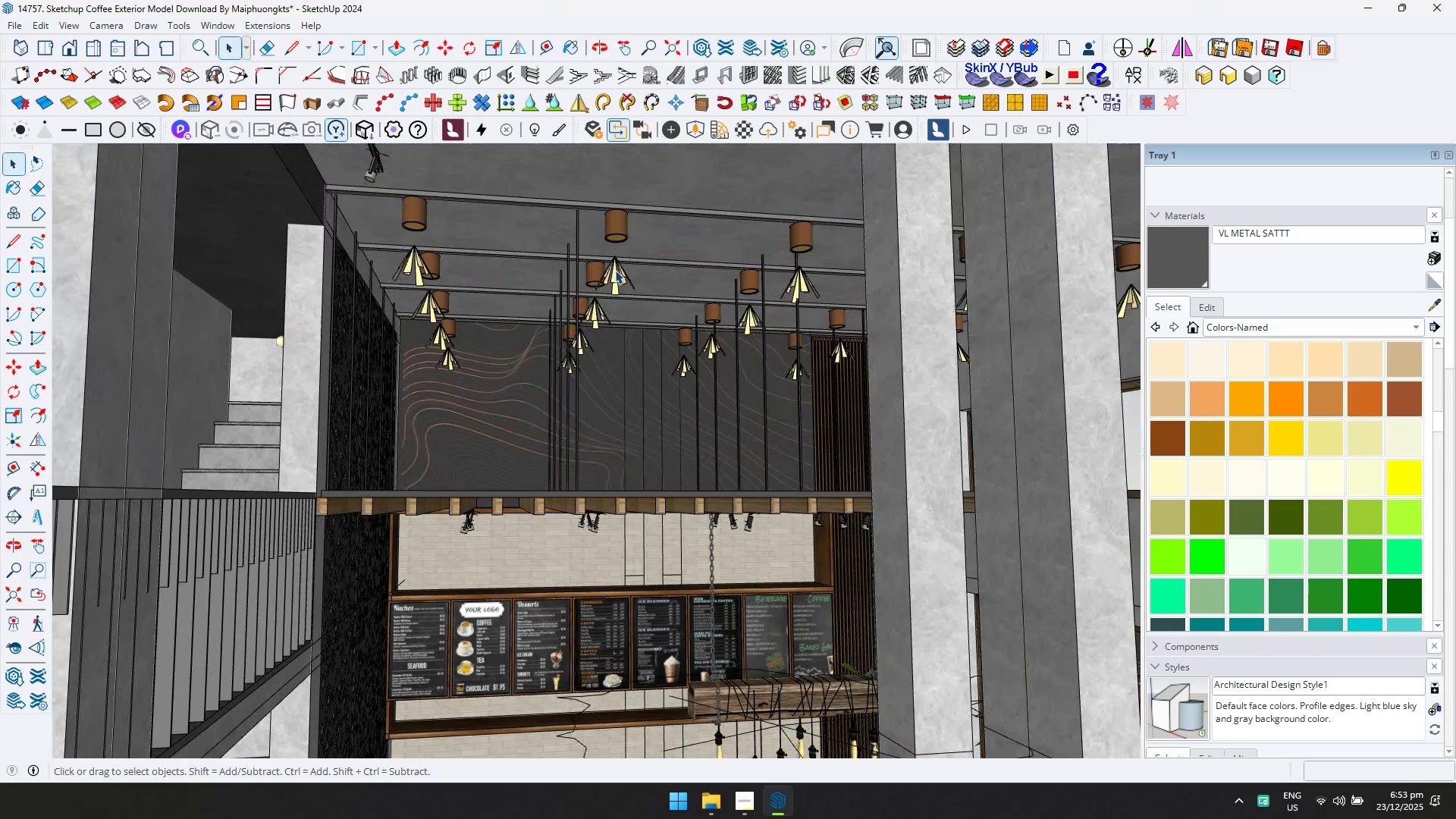 
triple_click([617, 270])
 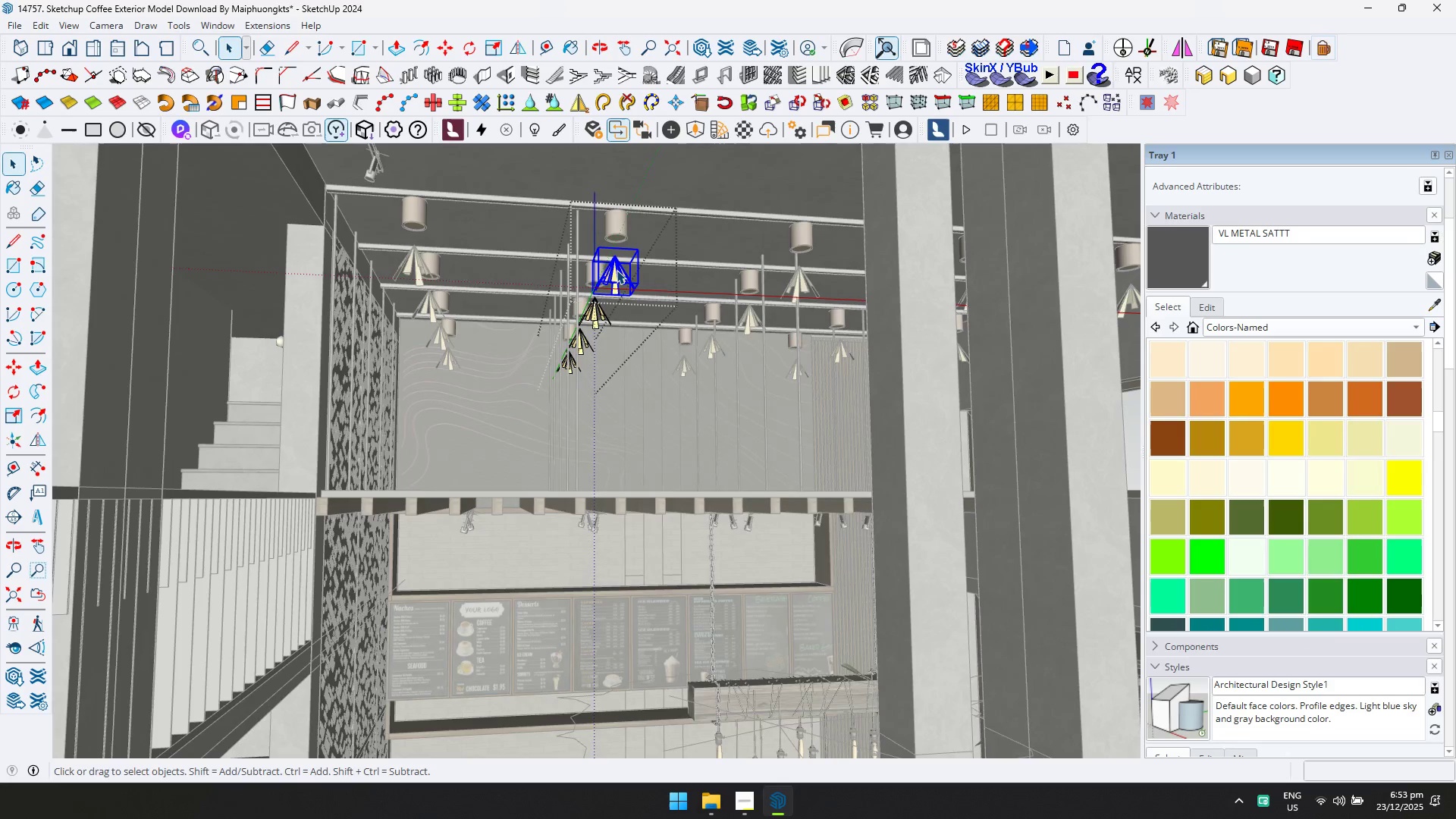 
key(Delete)
 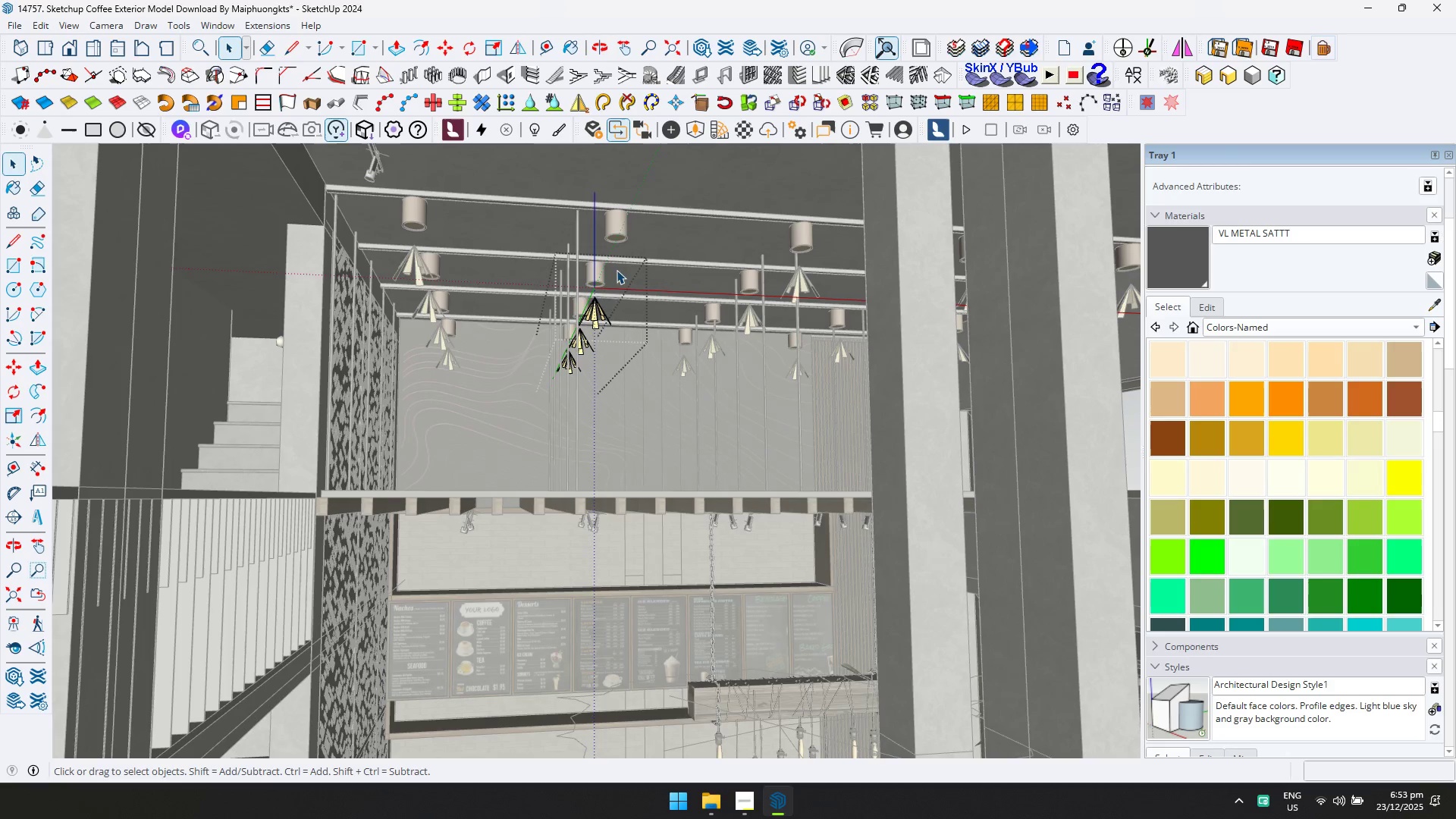 
key(Escape)
 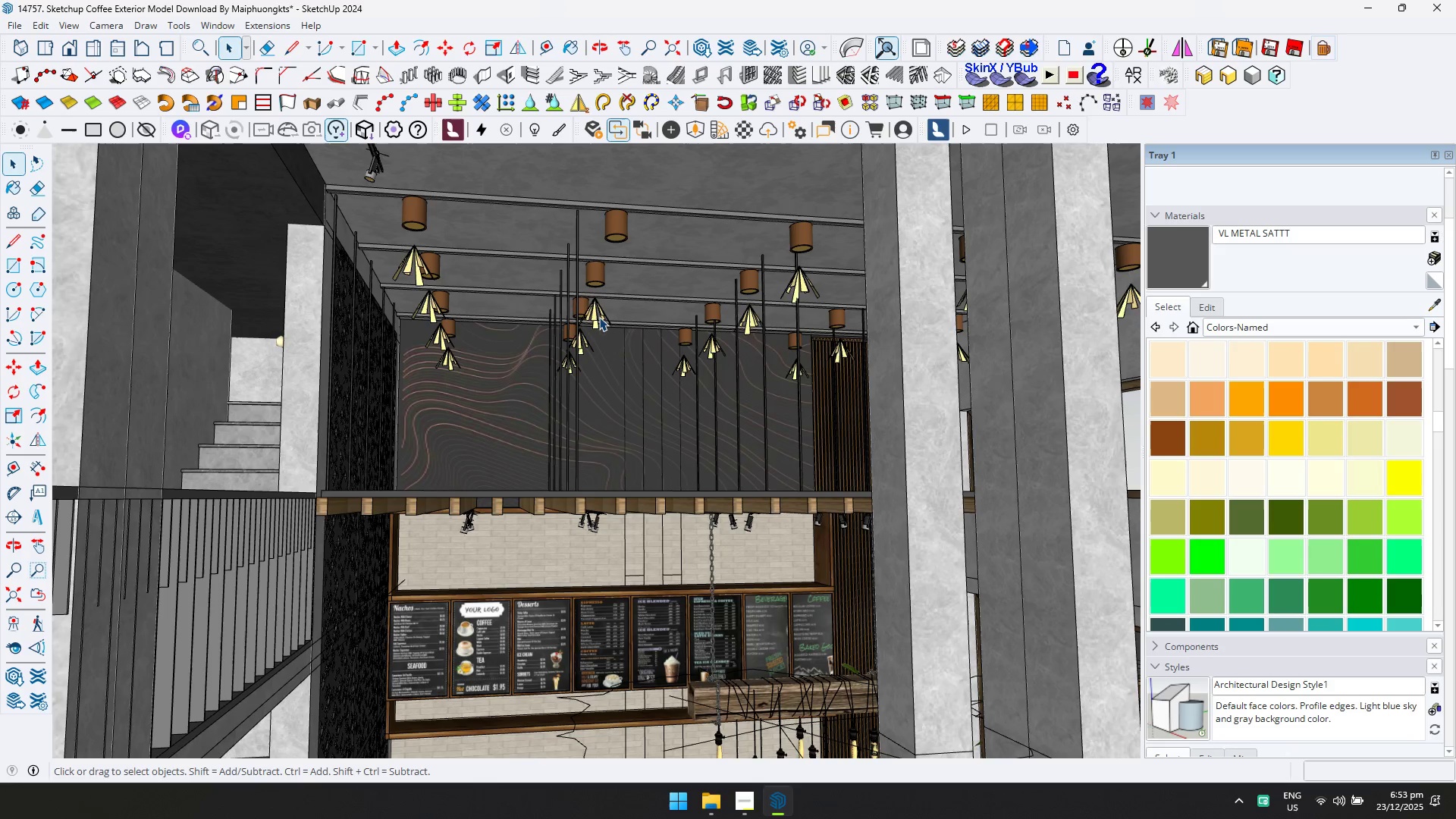 
left_click([599, 317])
 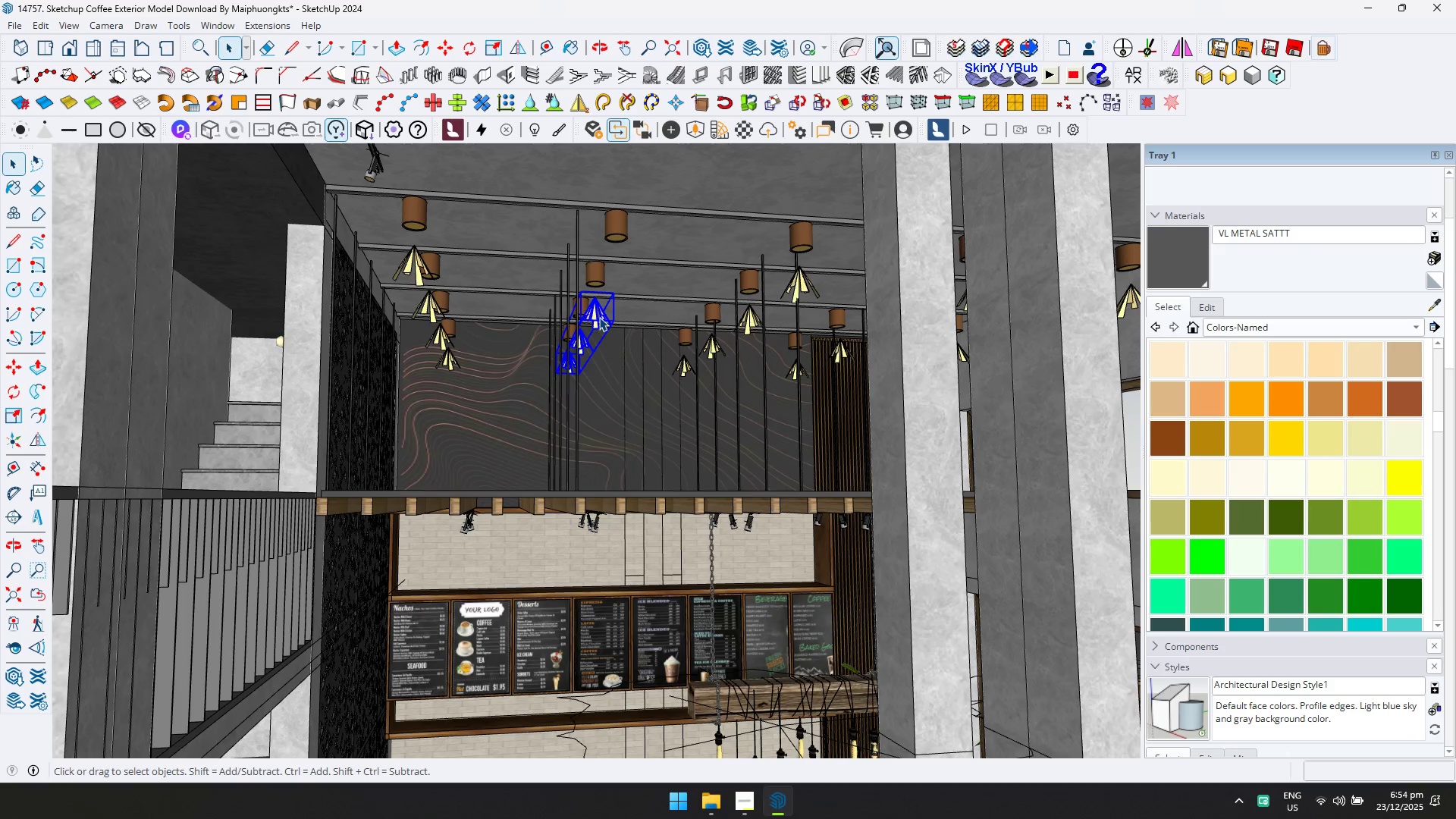 
key(Delete)
 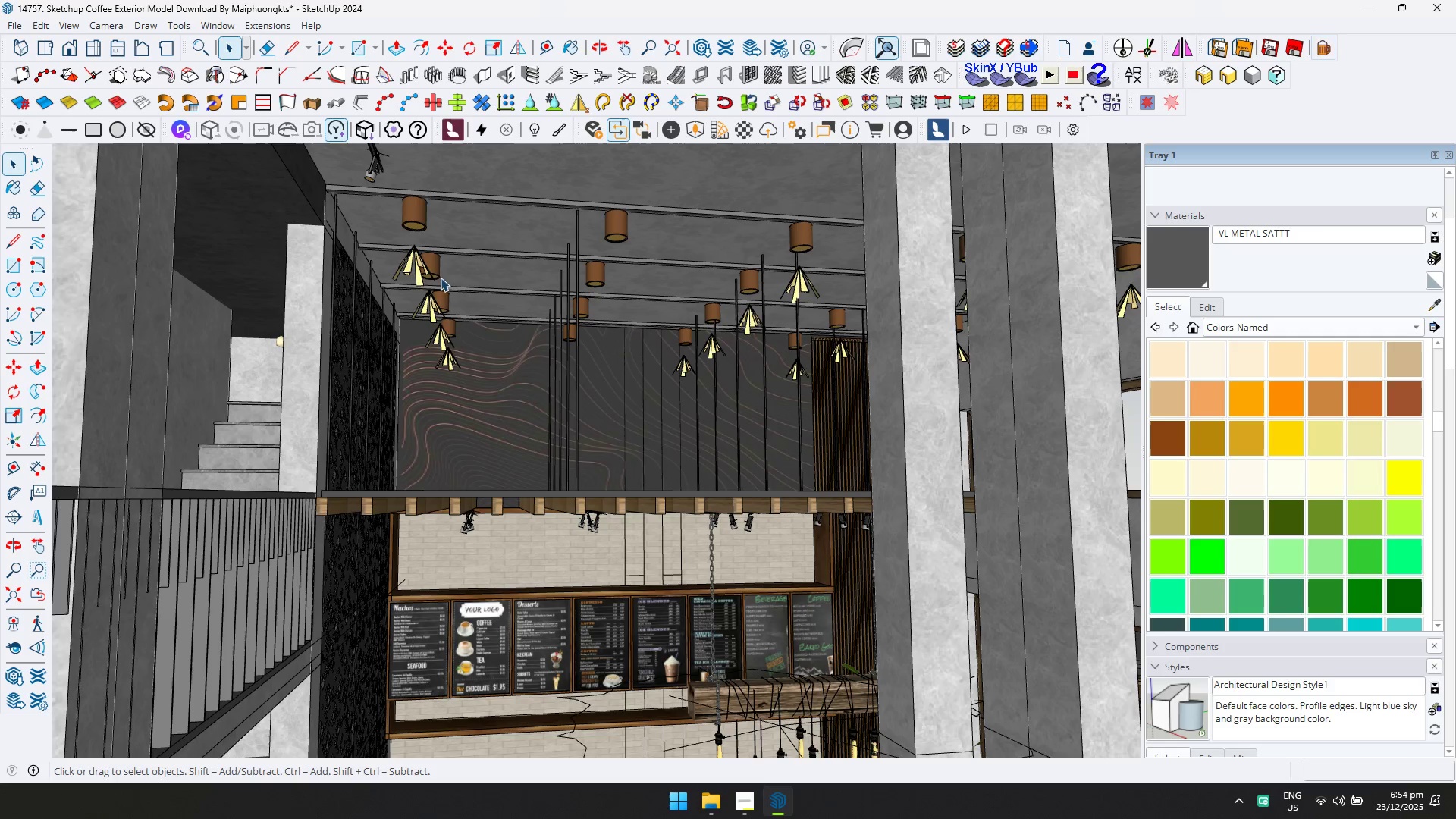 
left_click([419, 265])
 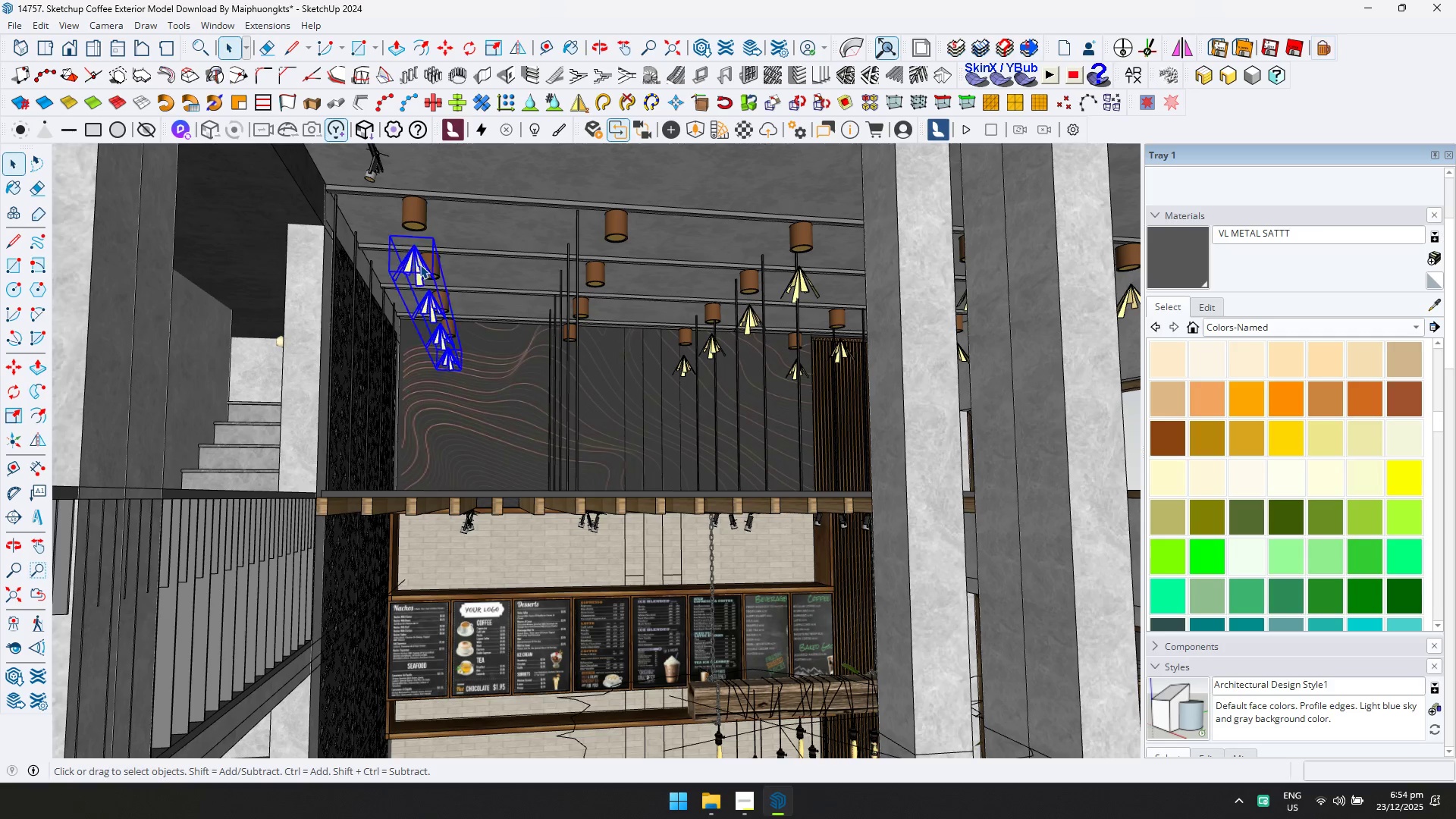 
key(Delete)
 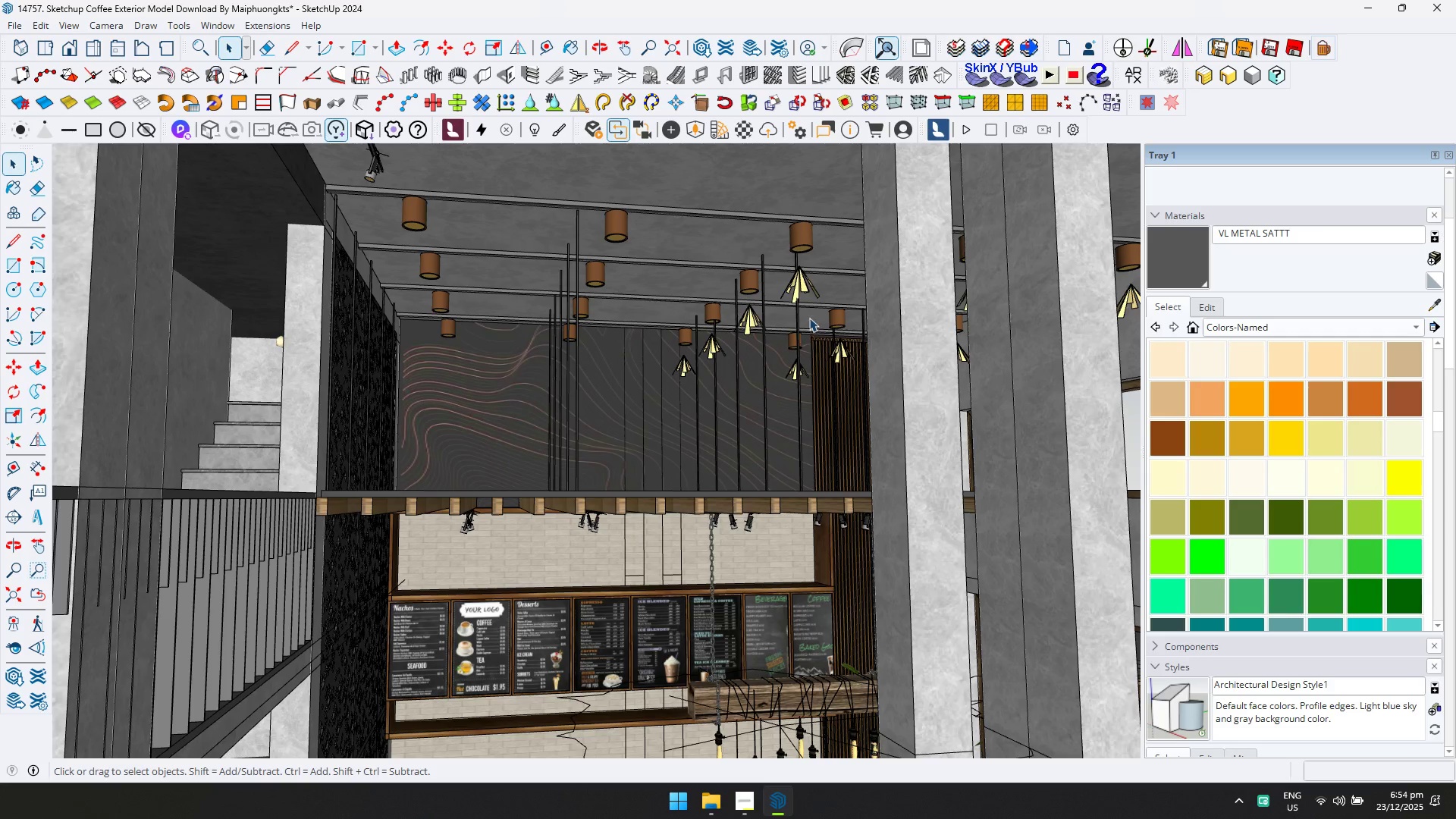 
left_click([807, 287])
 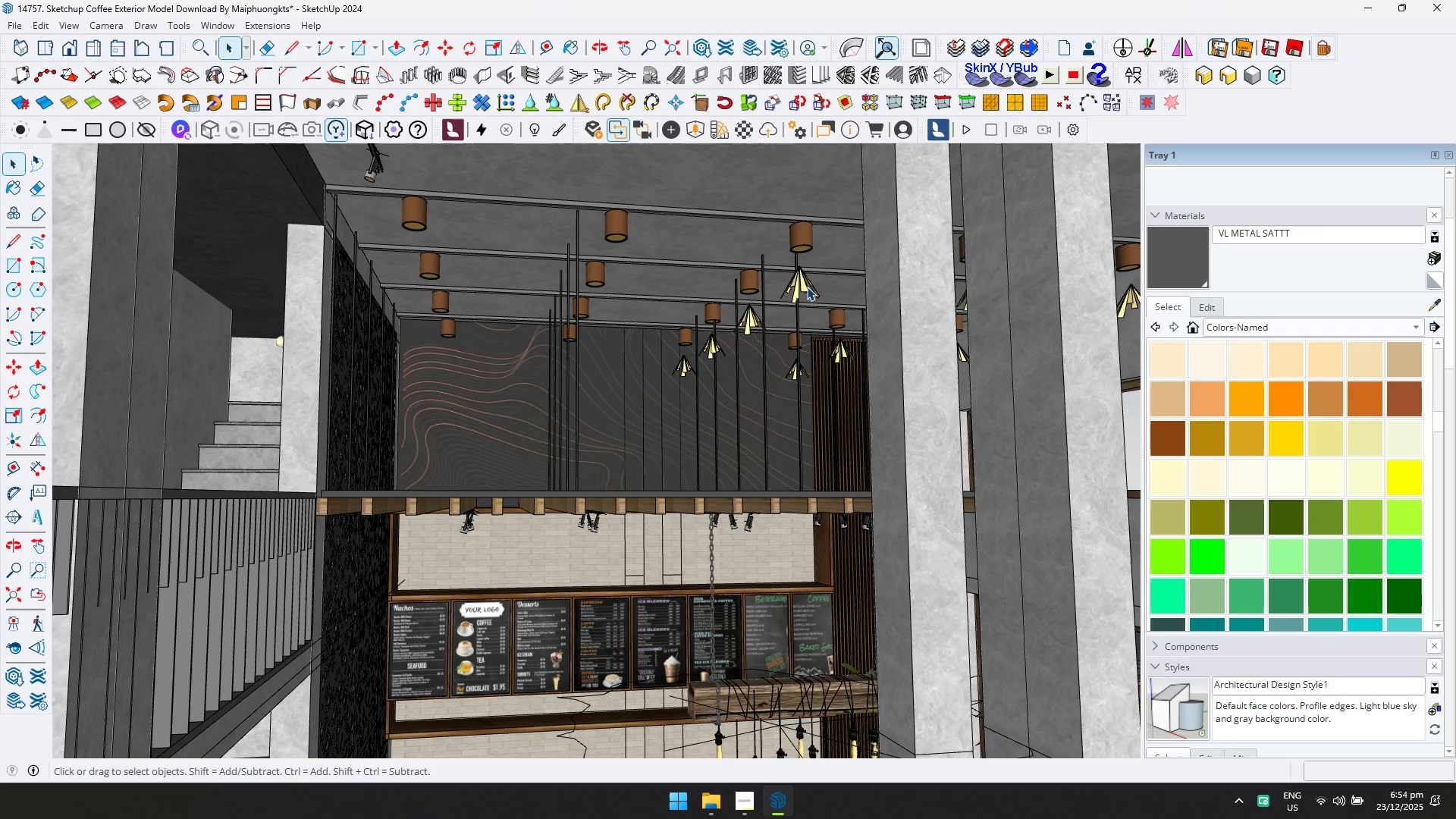 
key(Delete)
 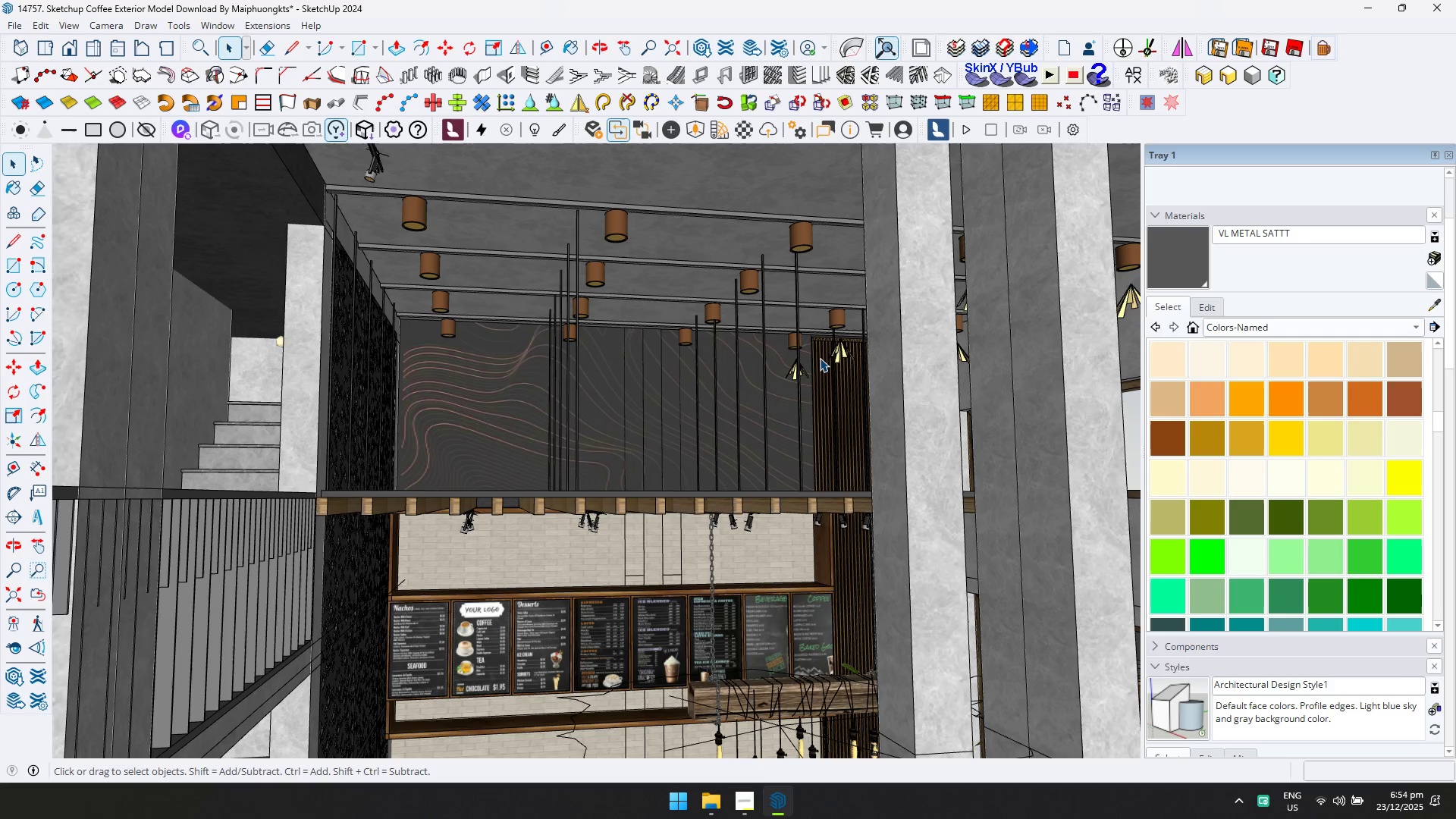 
left_click([839, 352])
 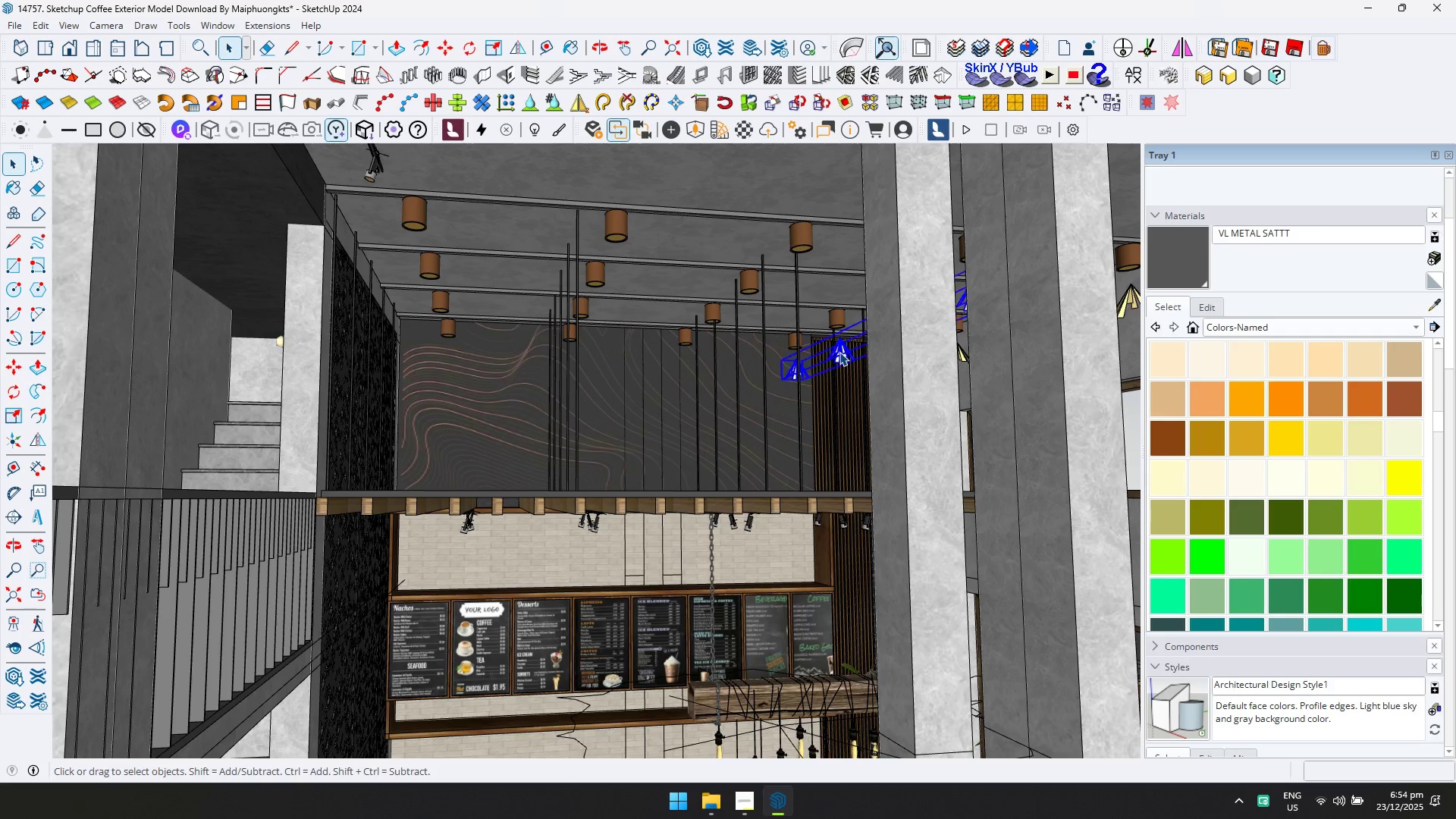 
key(Delete)
 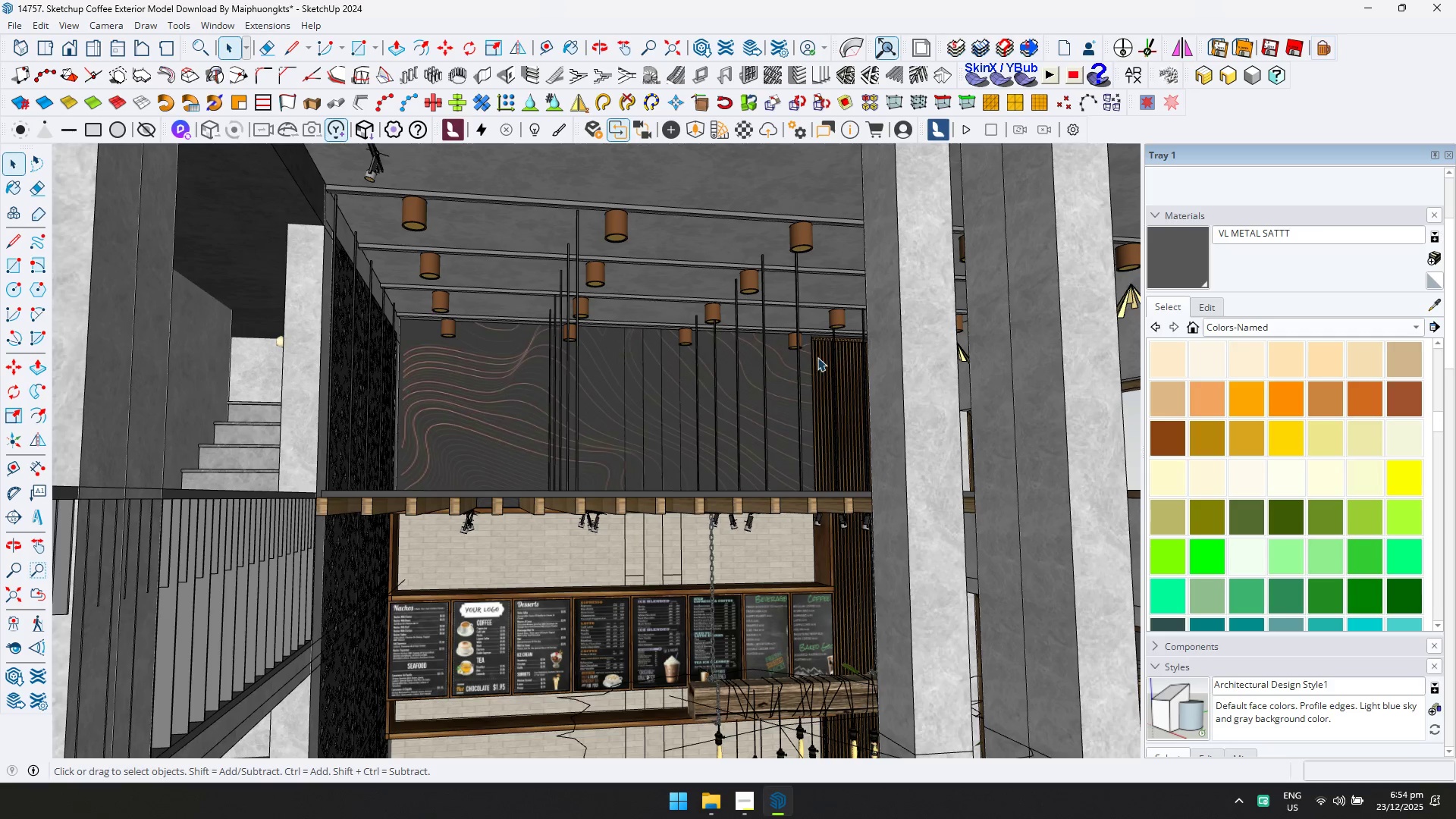 
scroll: coordinate [817, 362], scroll_direction: down, amount: 6.0
 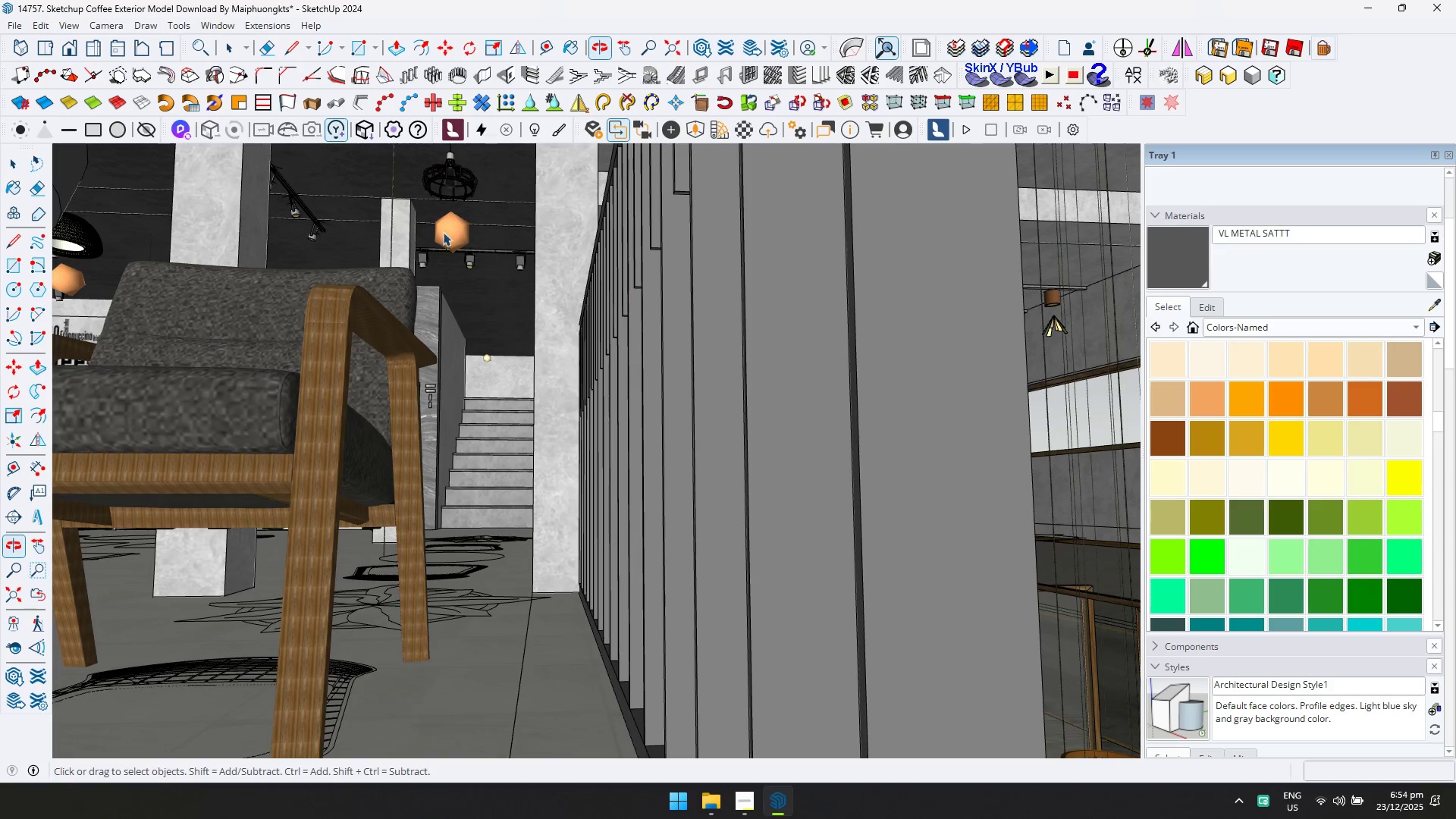 
left_click([444, 221])
 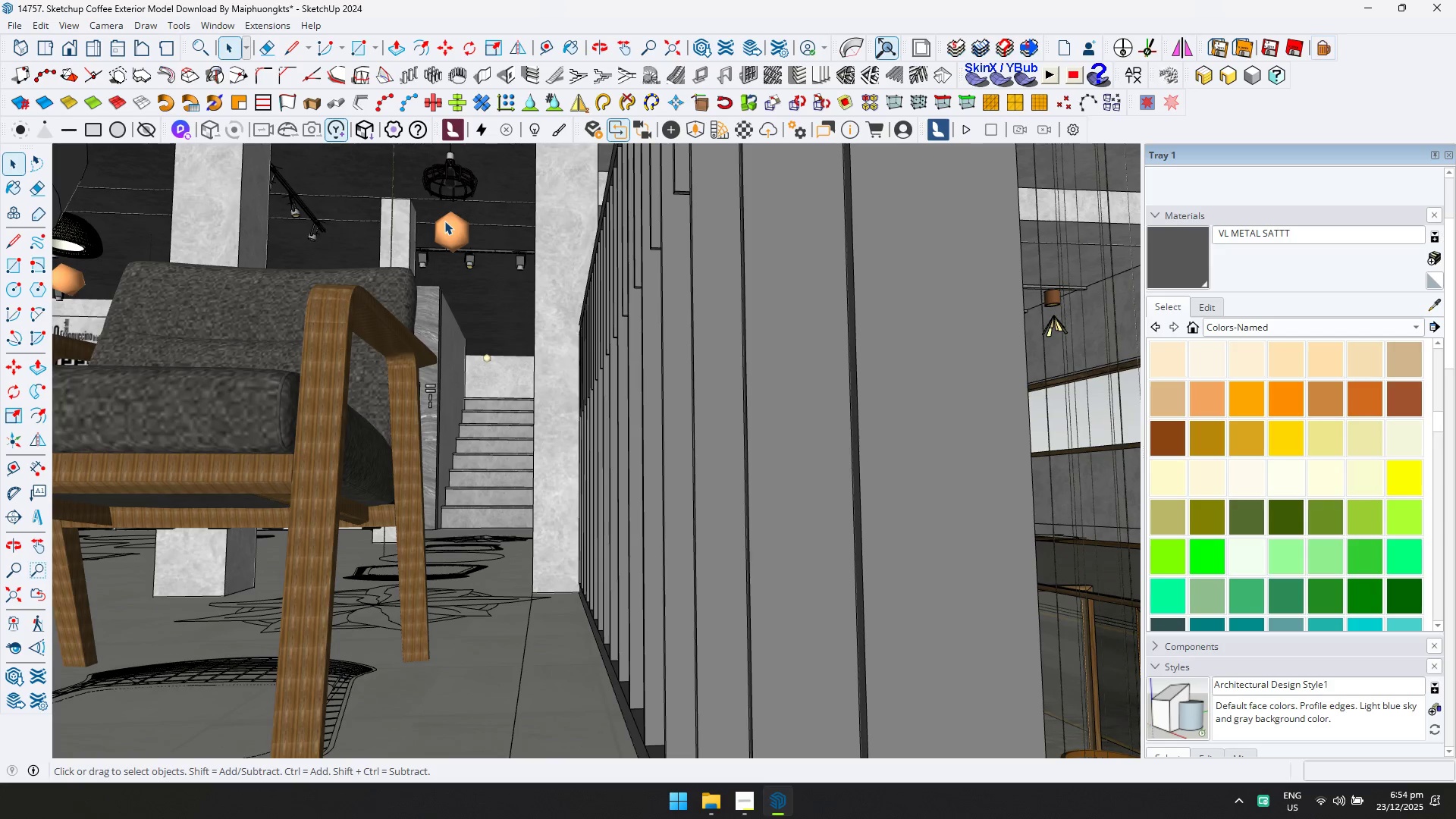 
hold_key(key=ShiftLeft, duration=0.84)
scroll: coordinate [463, 234], scroll_direction: down, amount: 1.0
 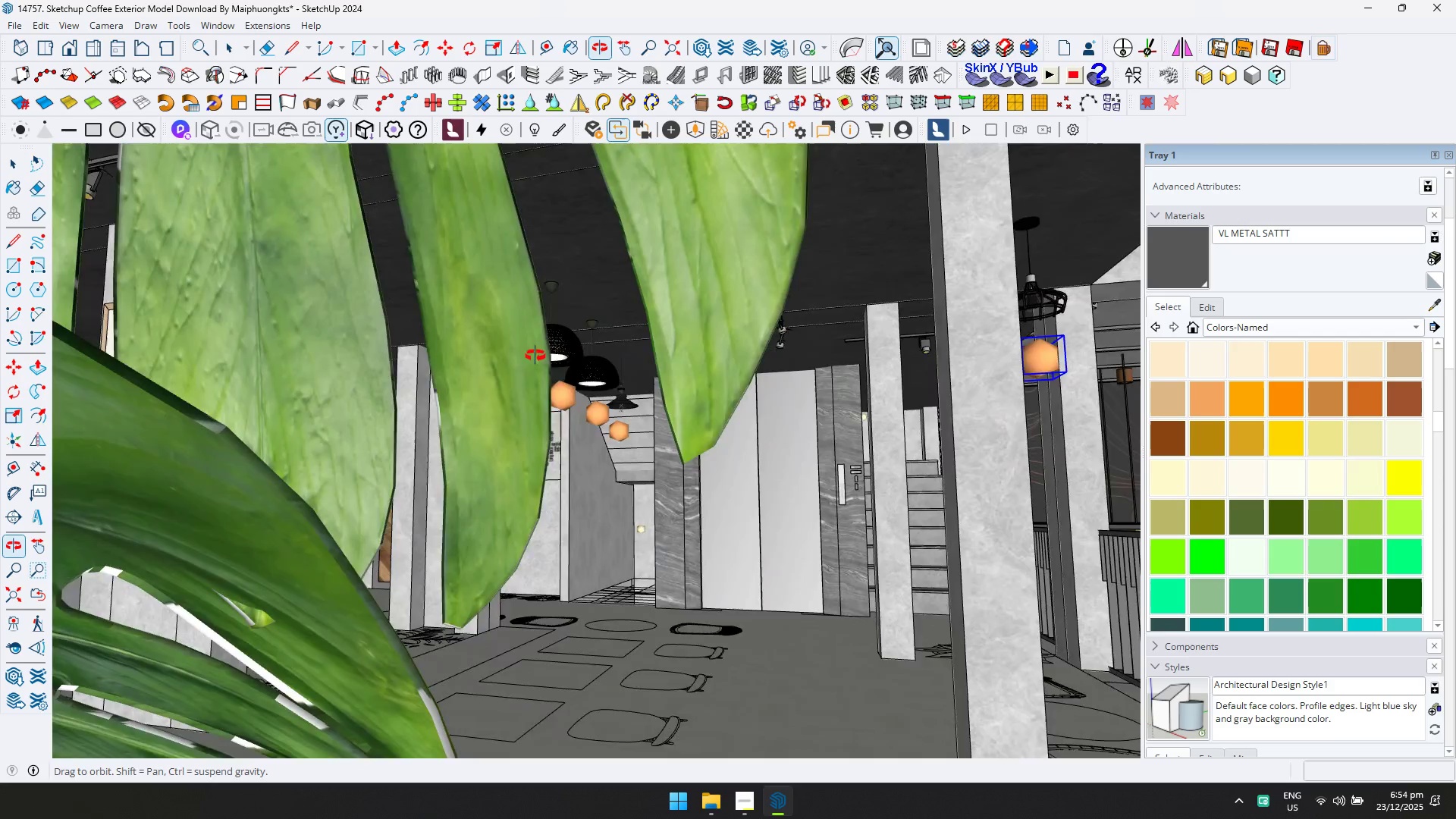 
hold_key(key=ShiftLeft, duration=0.69)
 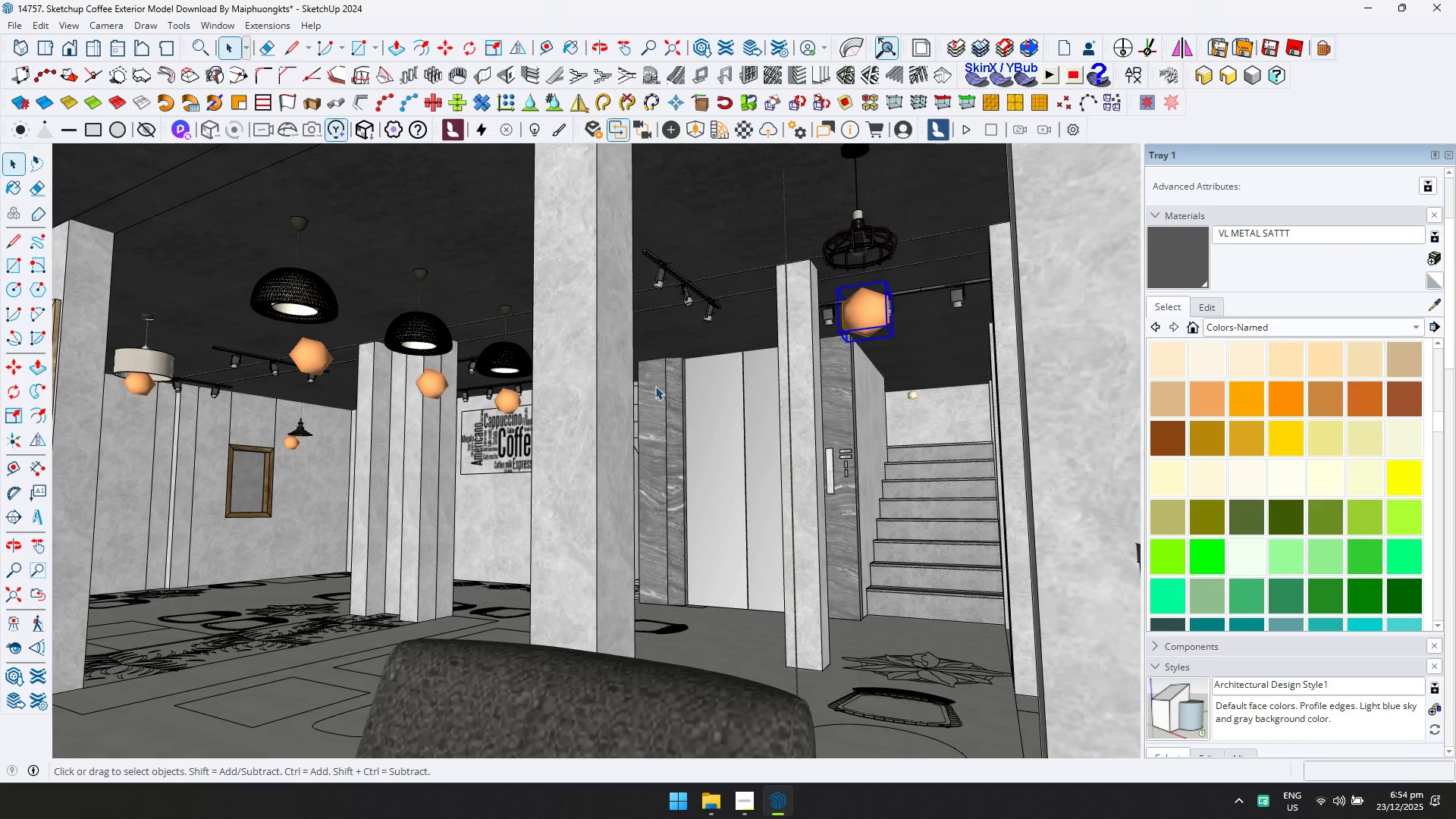 
key(Delete)
 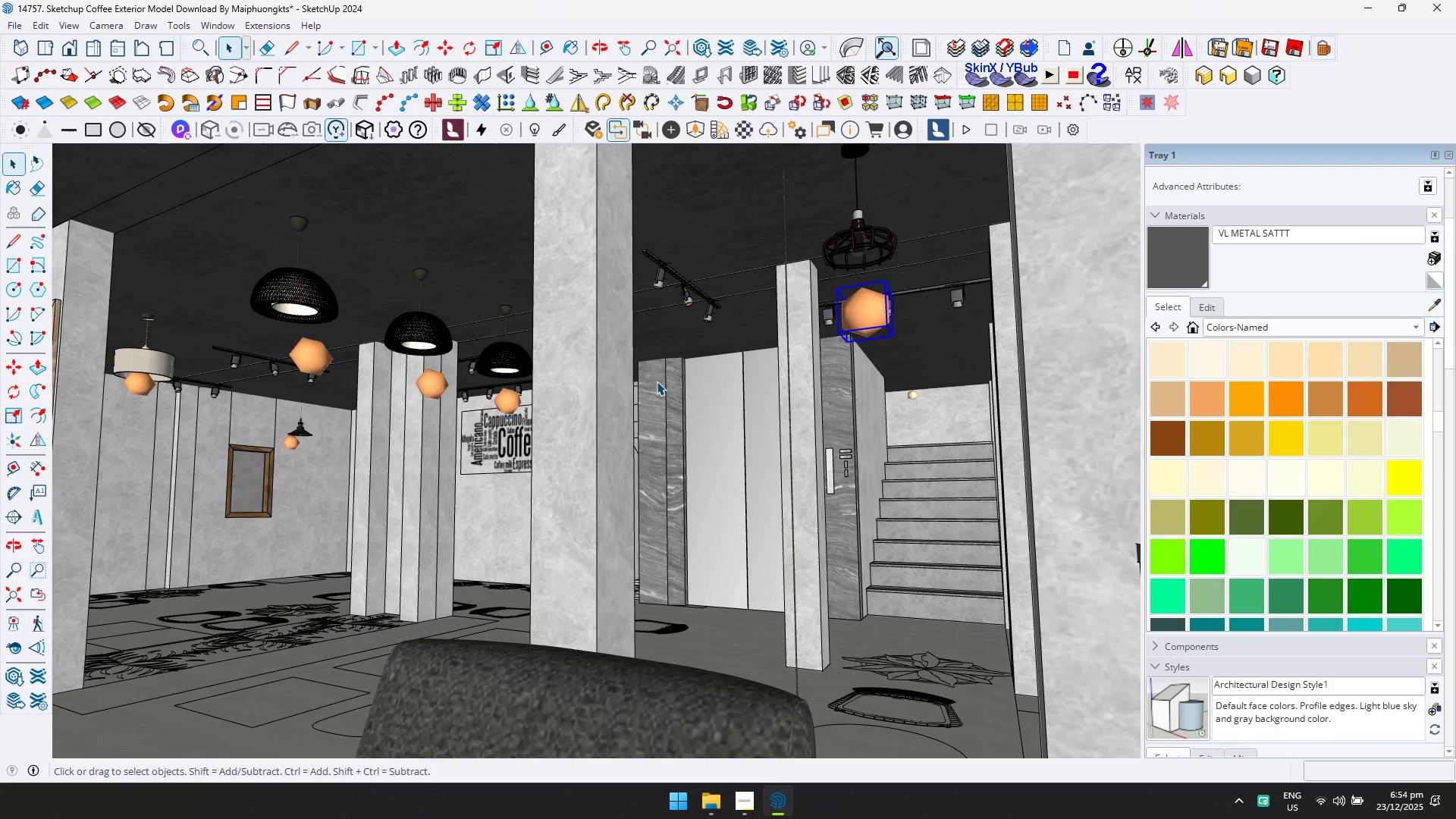 
key(Delete)
 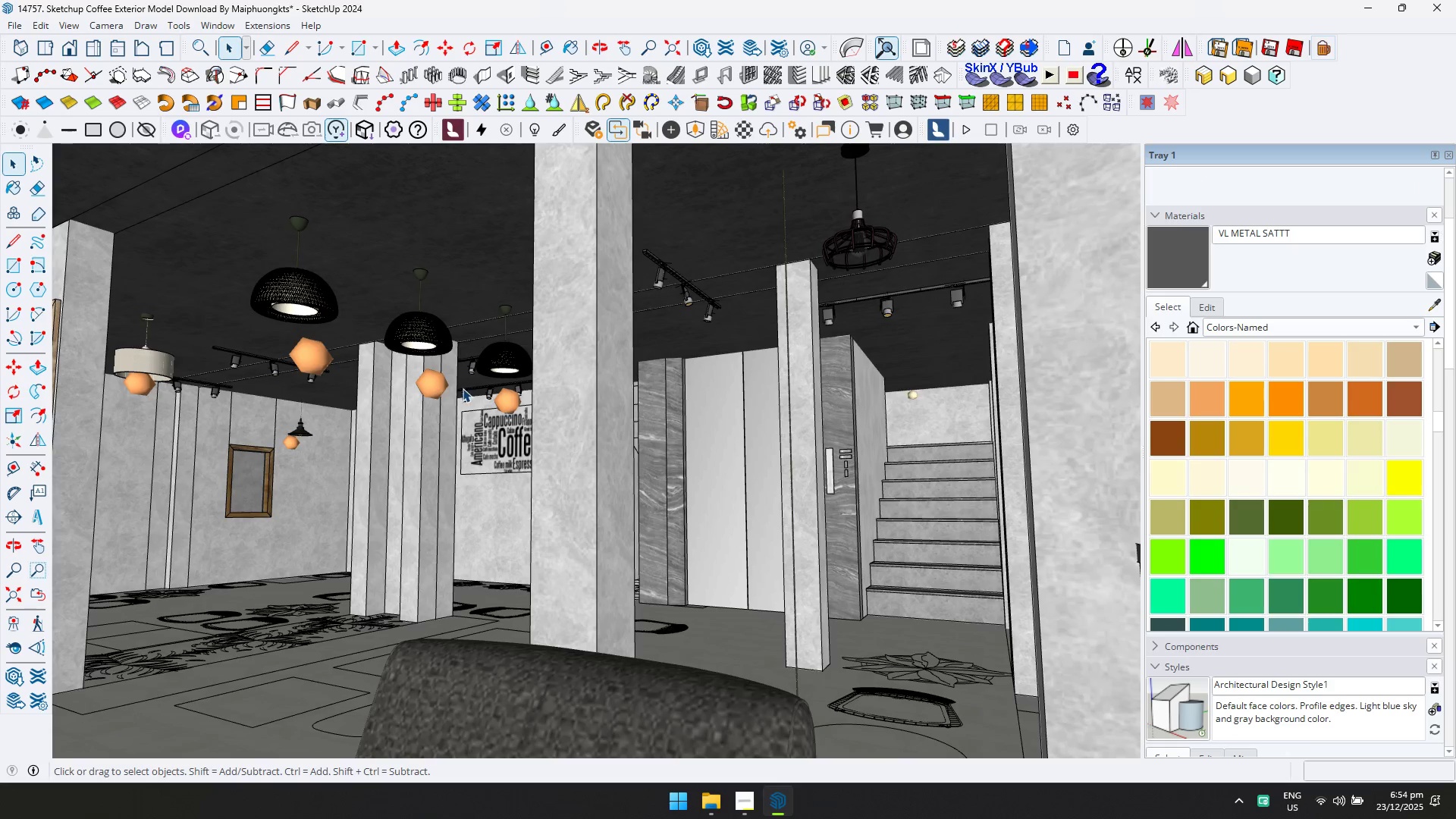 
left_click([438, 387])
 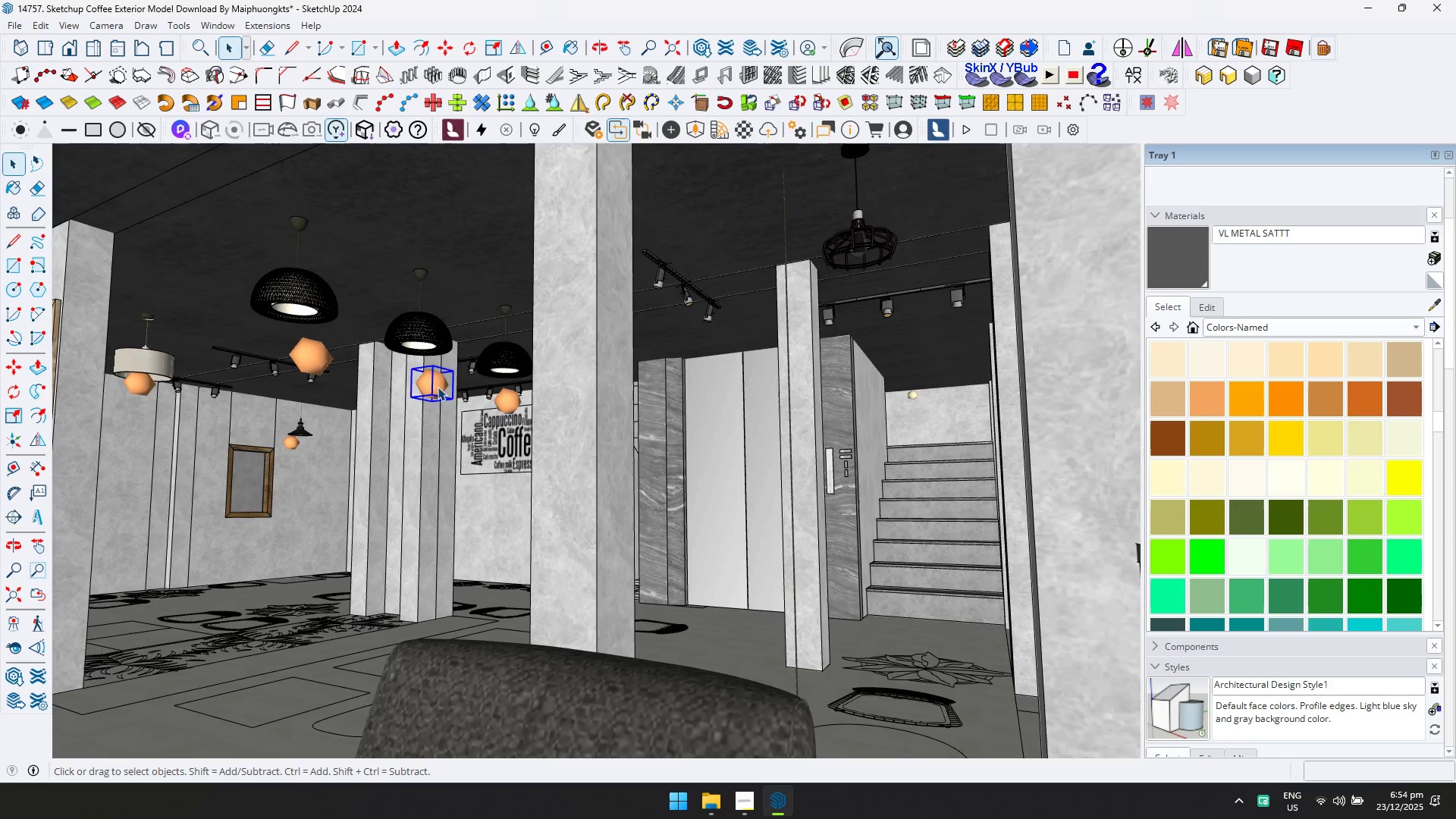 
key(Delete)
 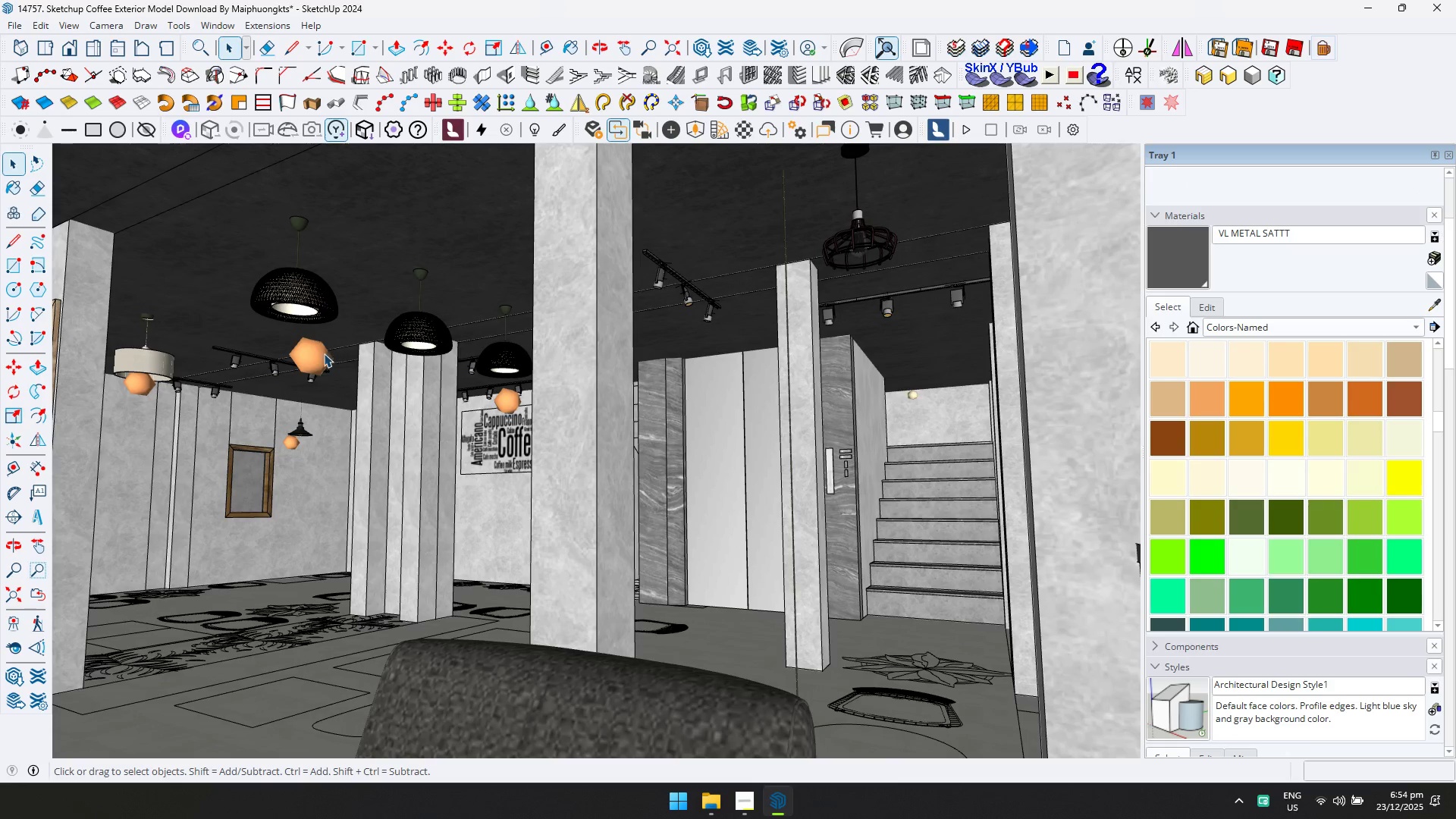 
left_click([310, 356])
 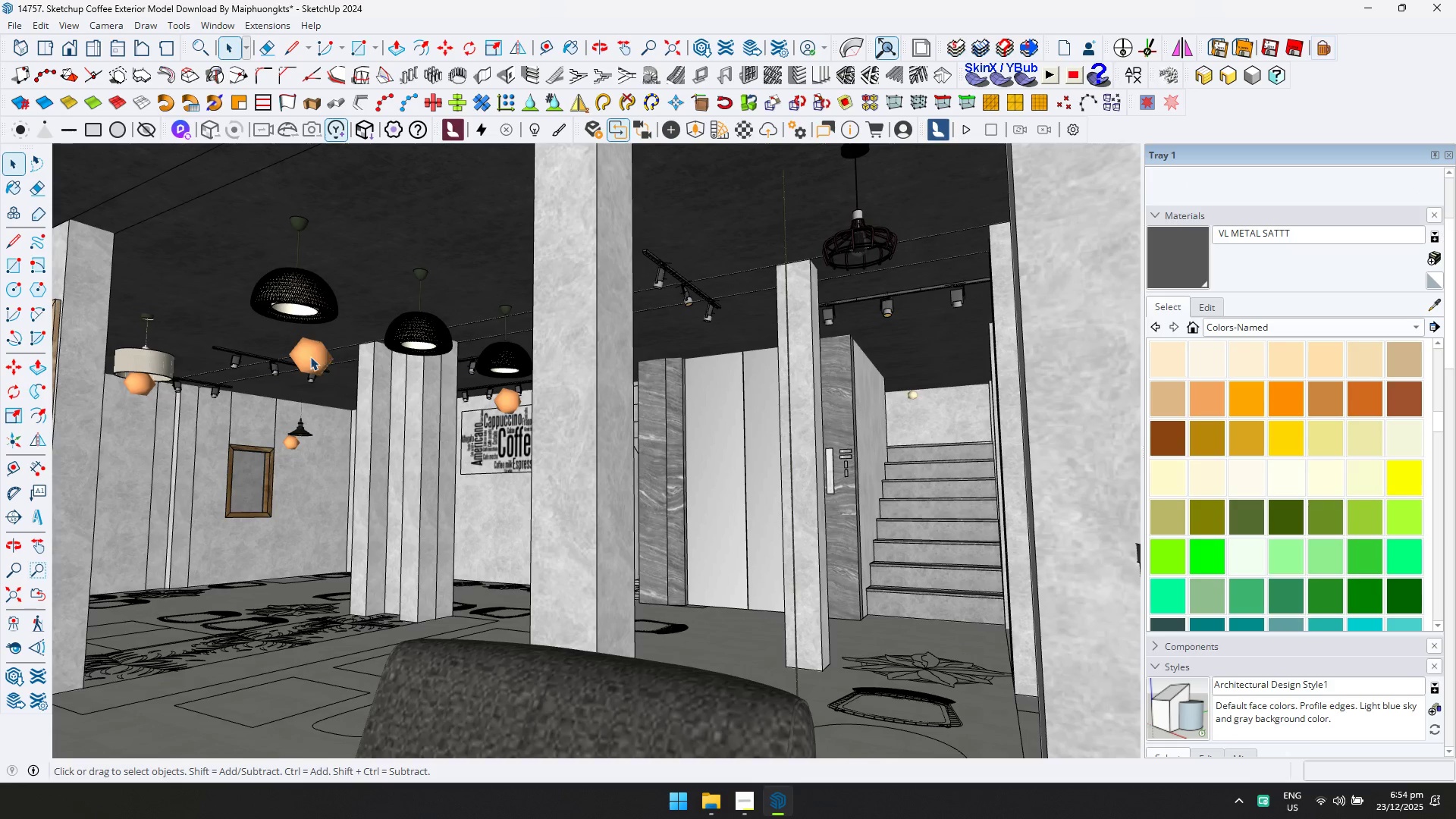 
key(Delete)
 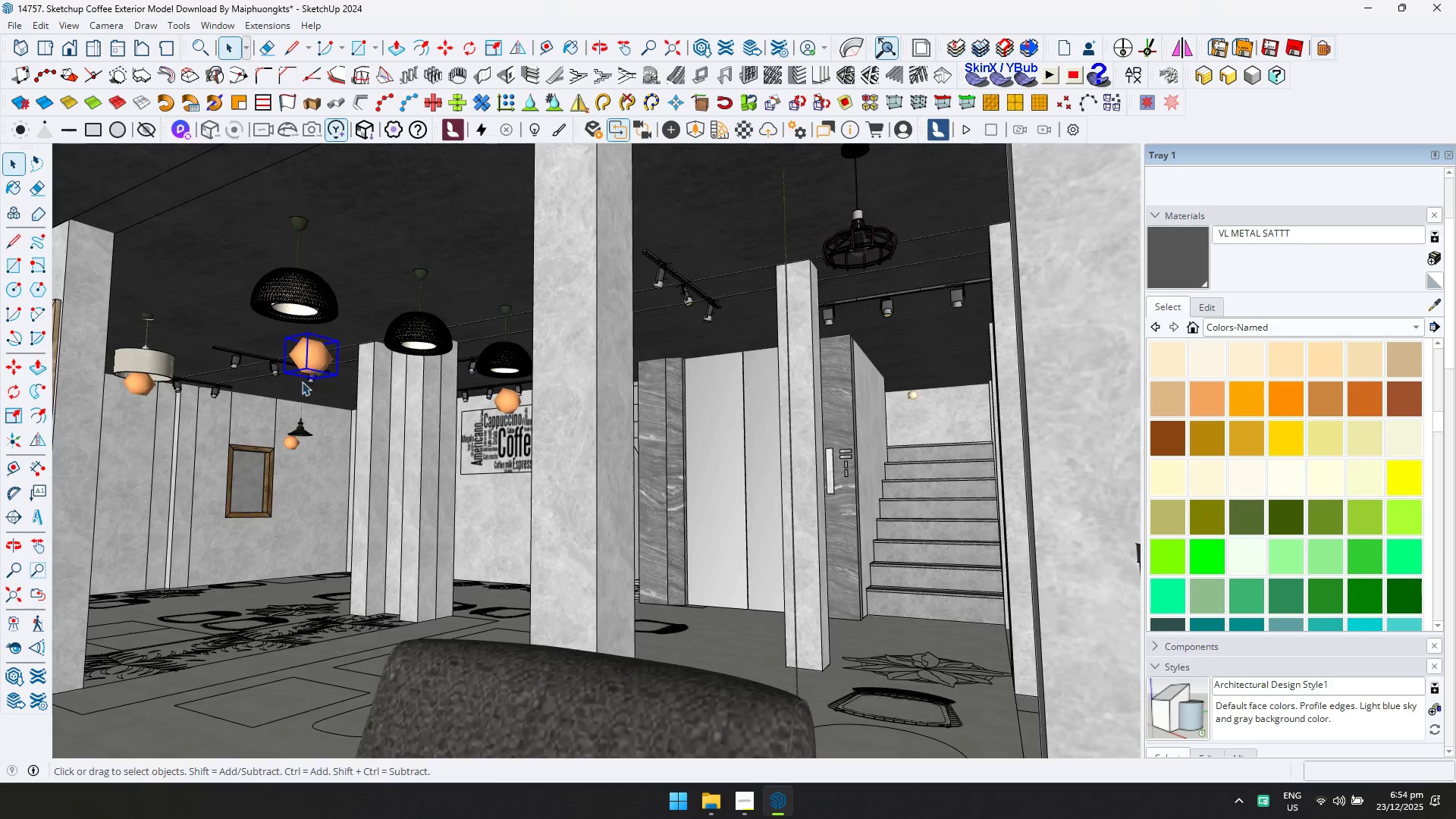 
left_click([288, 449])
 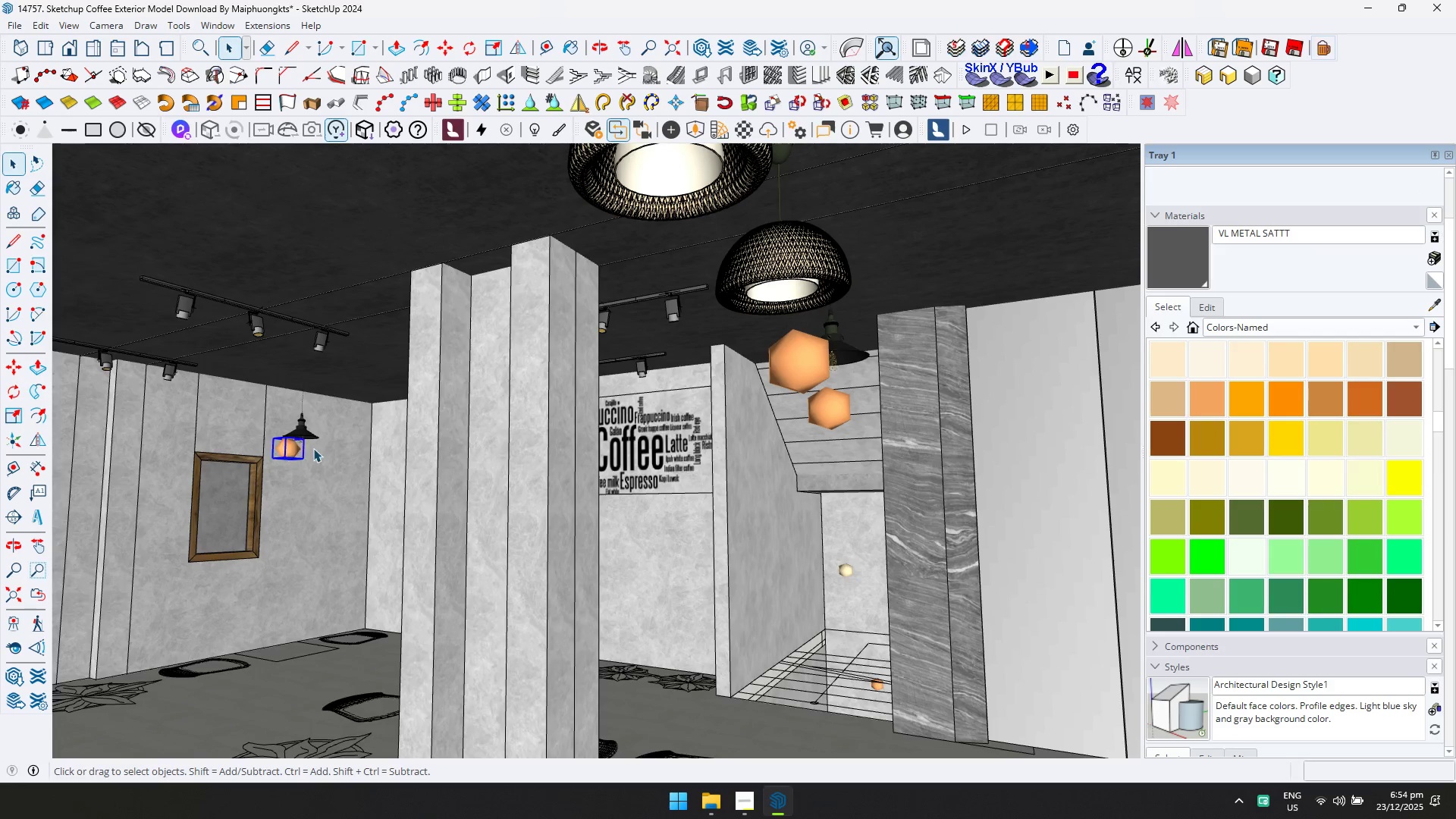 
scroll: coordinate [297, 445], scroll_direction: up, amount: 4.0
 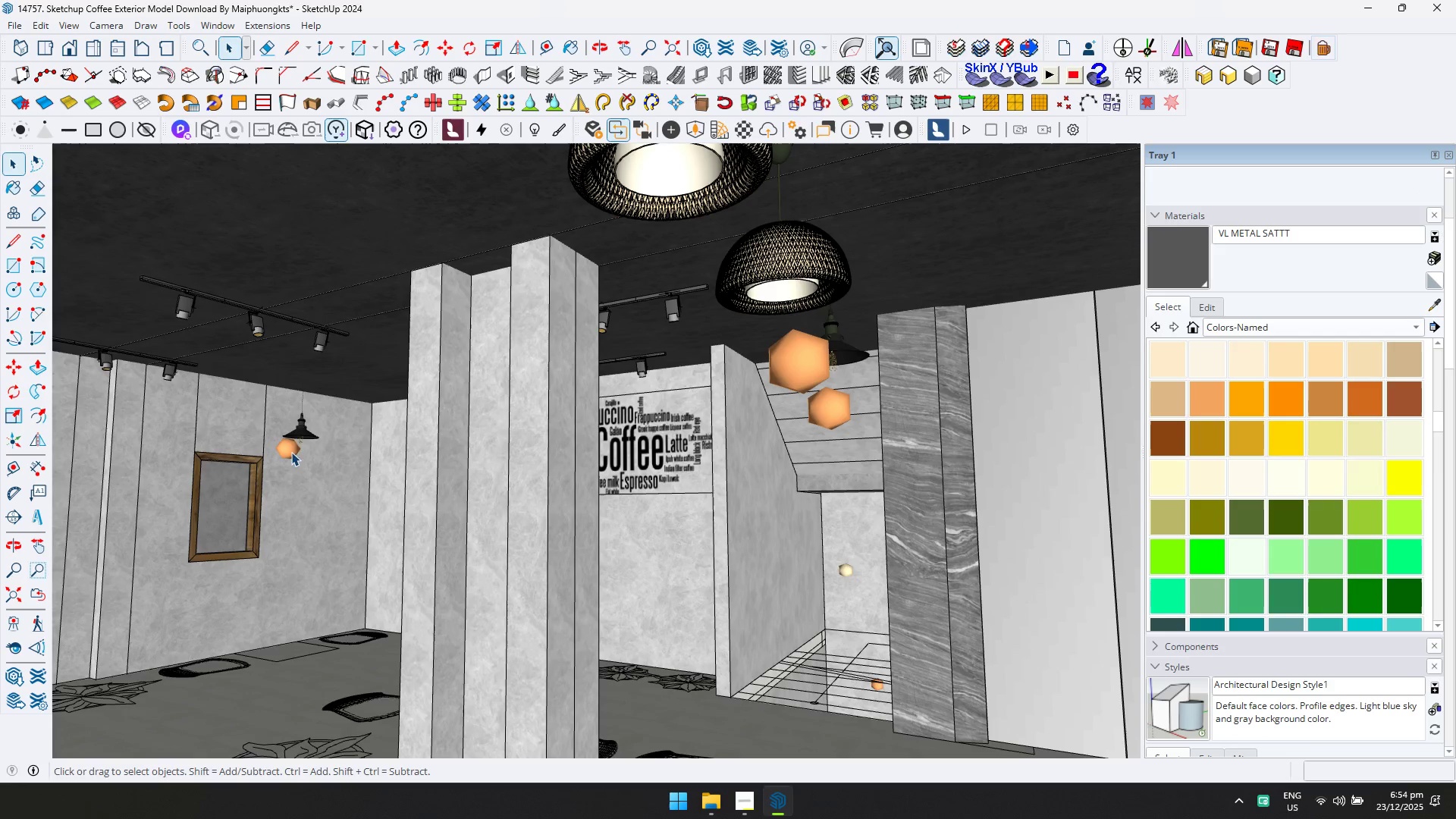 
key(Delete)
 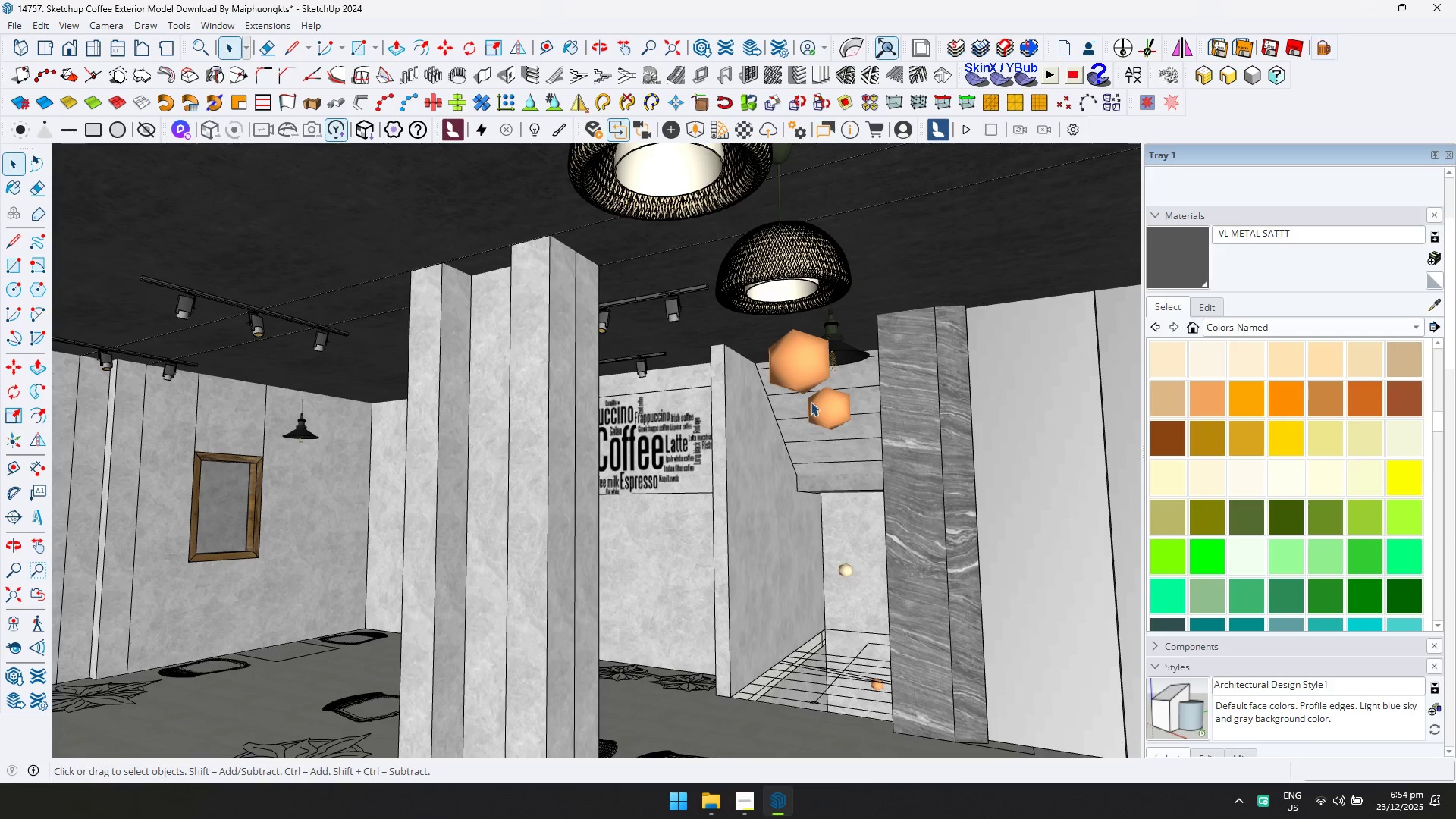 
left_click([811, 366])
 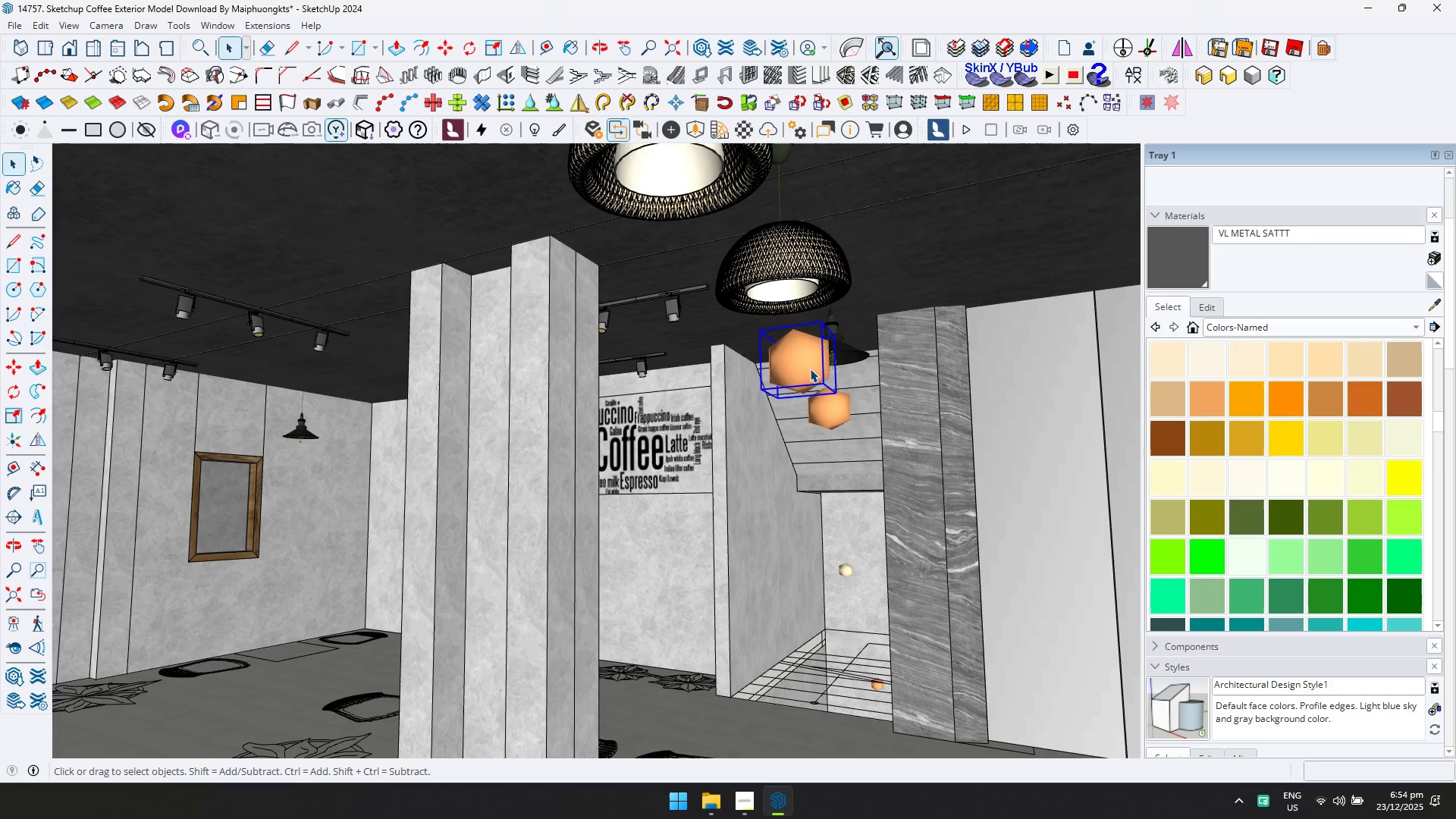 
key(Delete)
 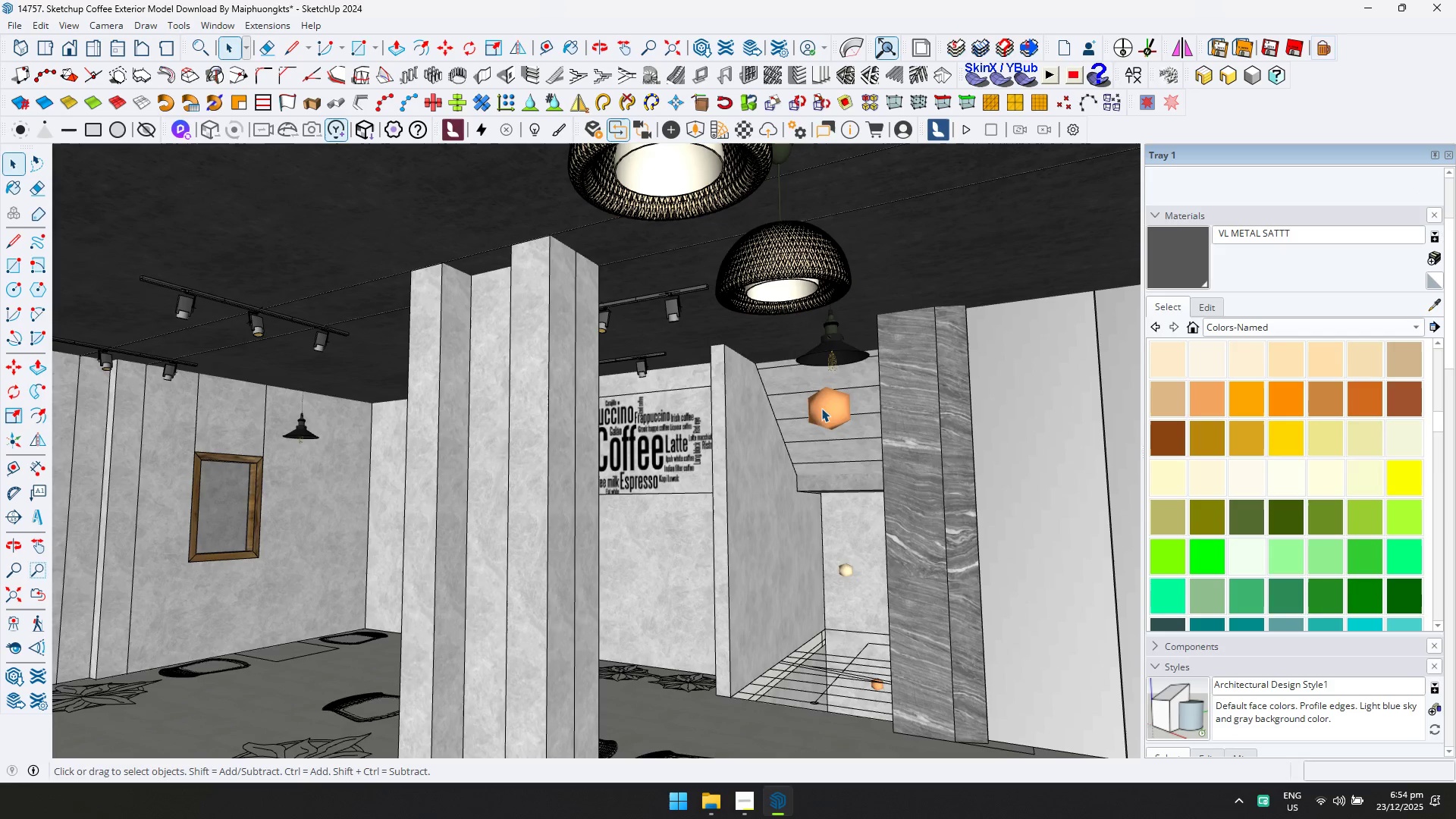 
double_click([830, 409])
 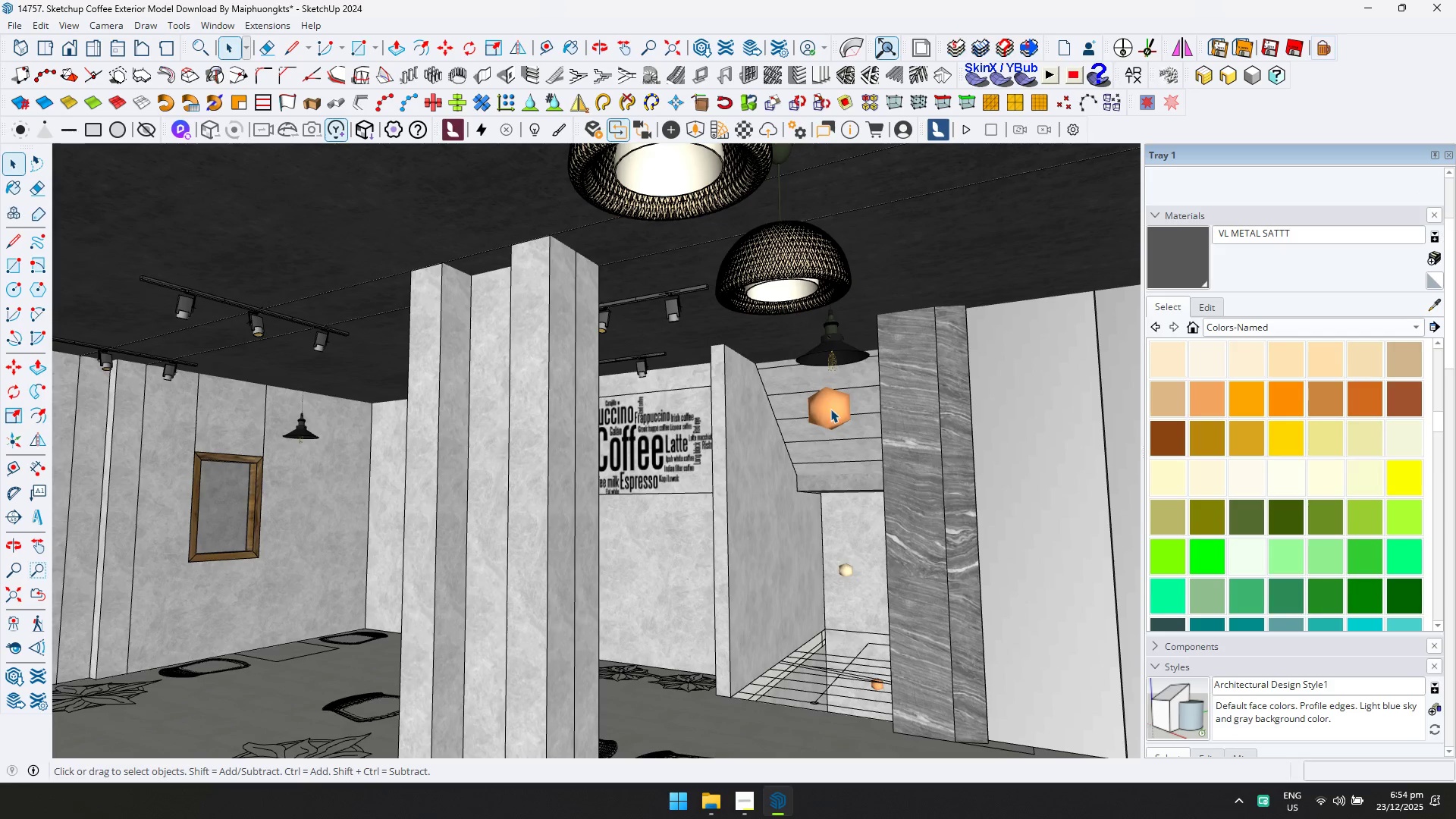 
key(Delete)
 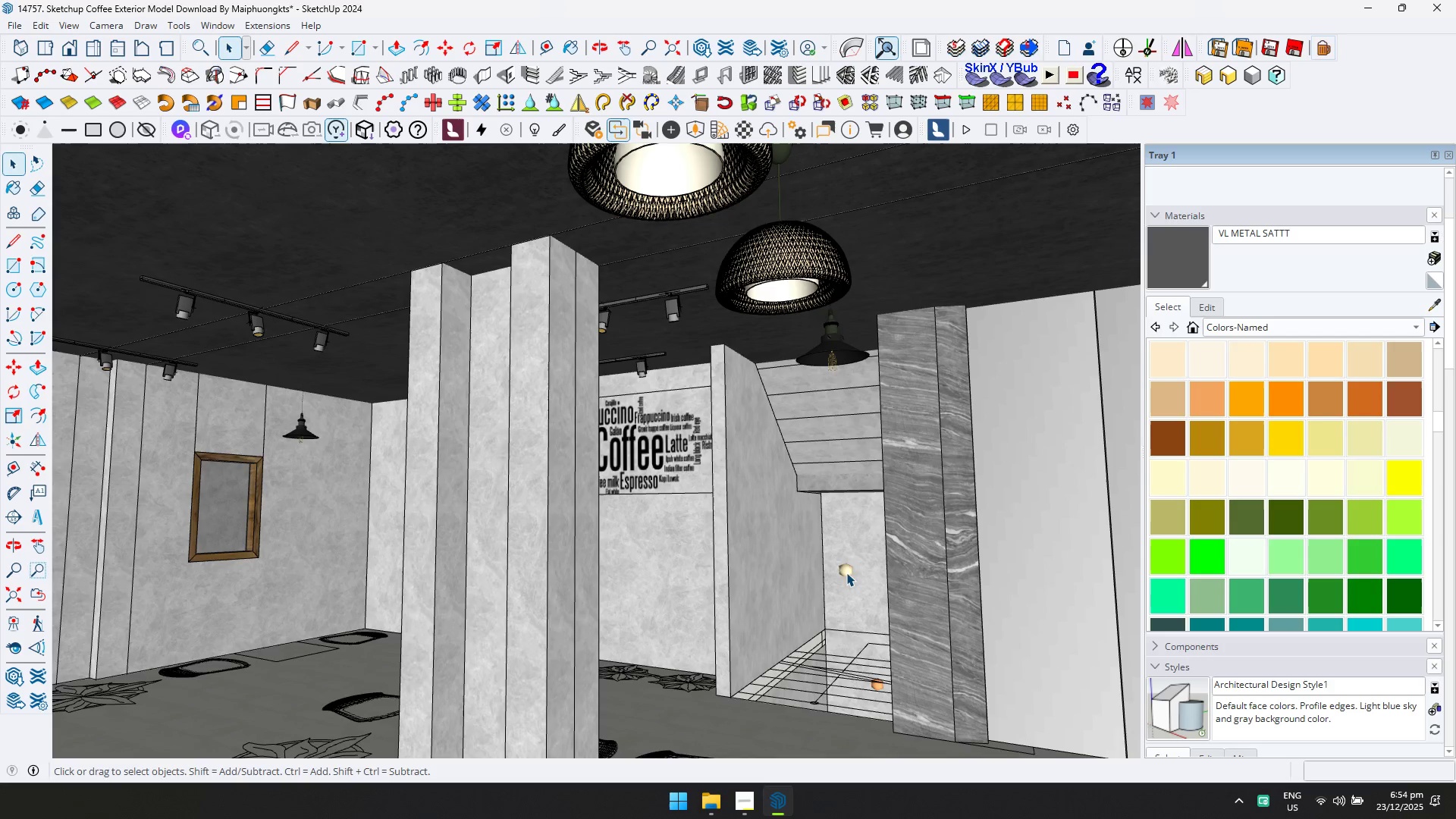 
key(Delete)
 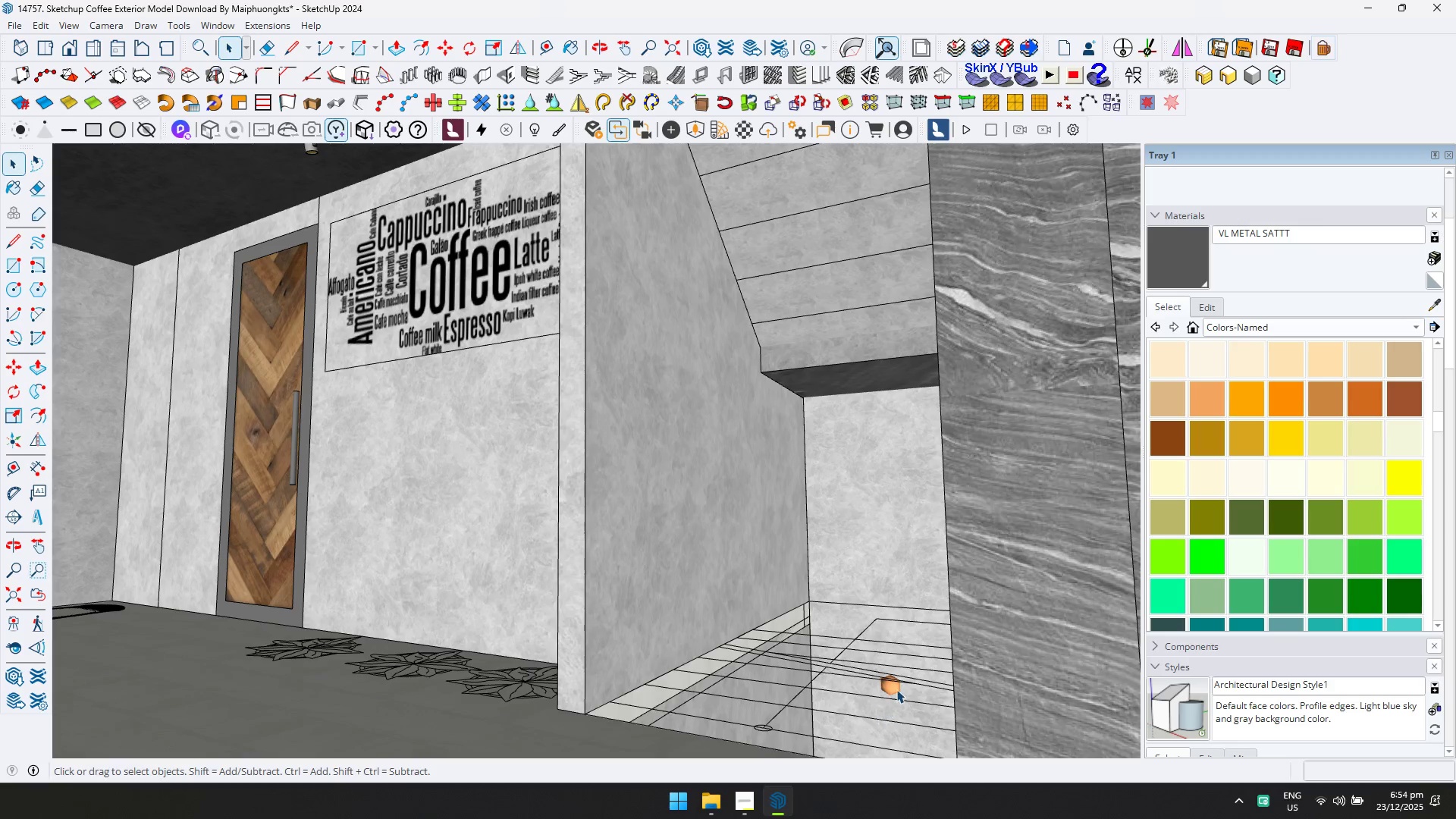 
left_click([896, 689])
 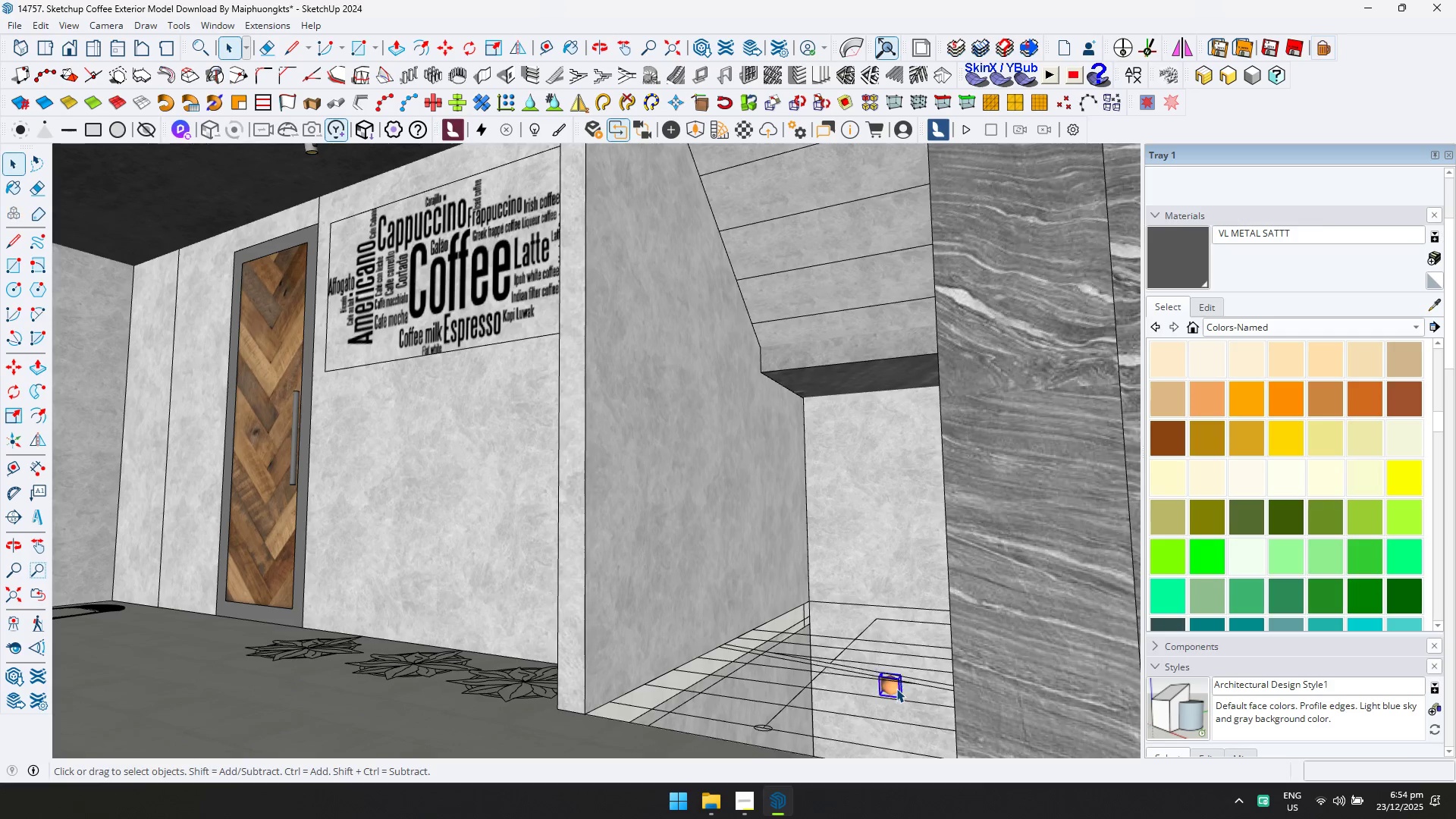 
scroll: coordinate [859, 698], scroll_direction: up, amount: 6.0
 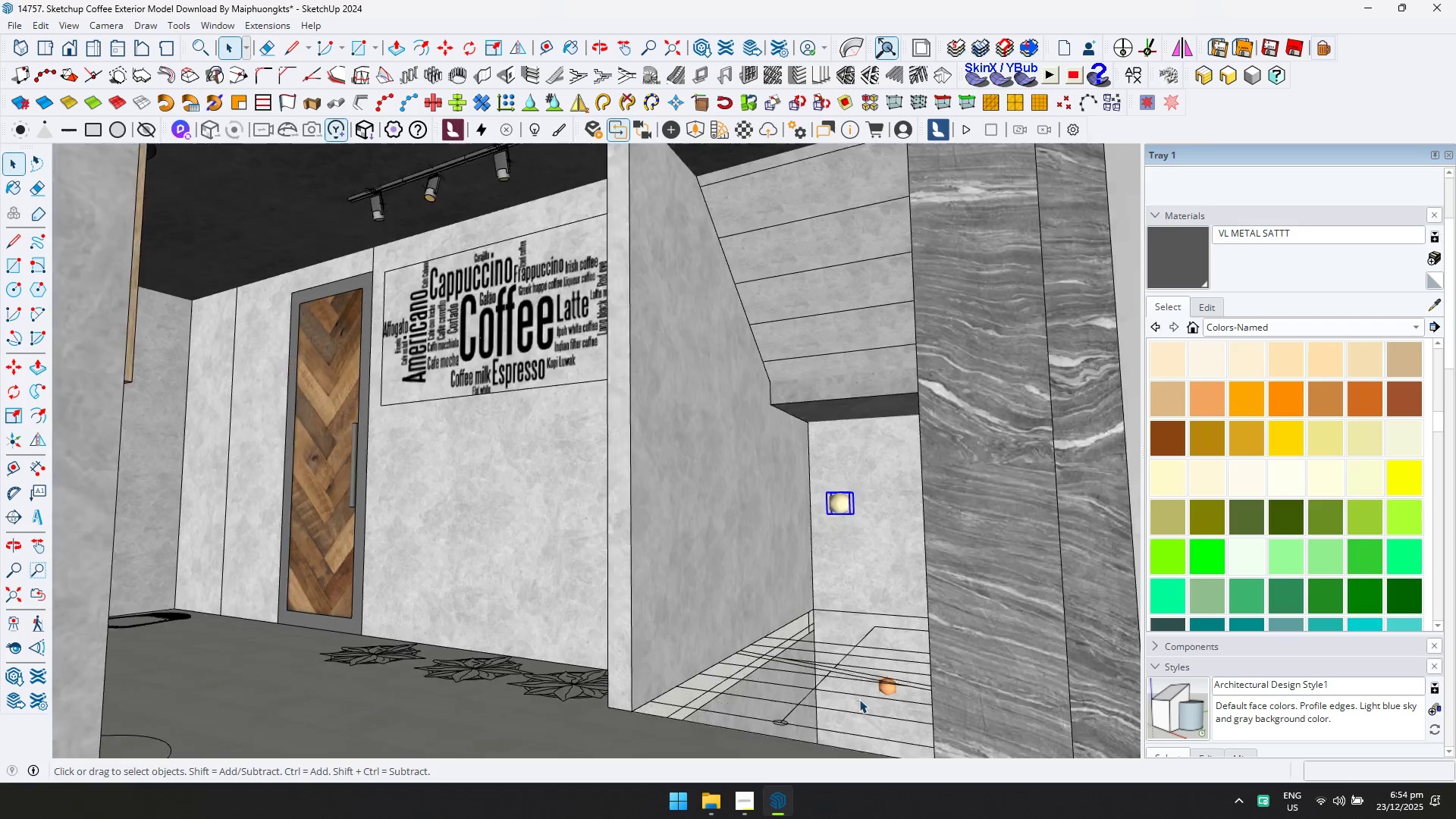 
key(Delete)
 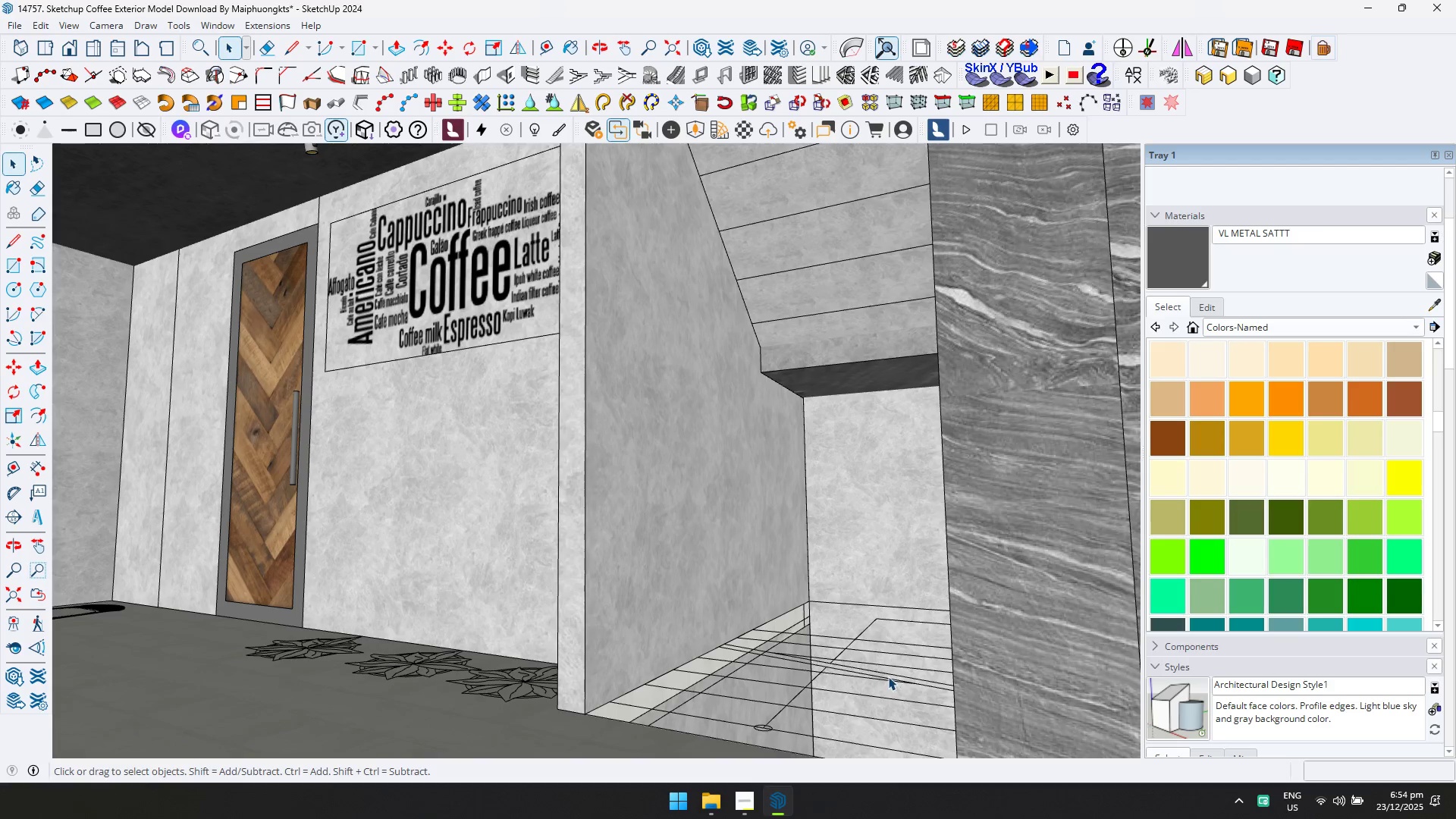 
hold_key(key=ShiftLeft, duration=0.59)
 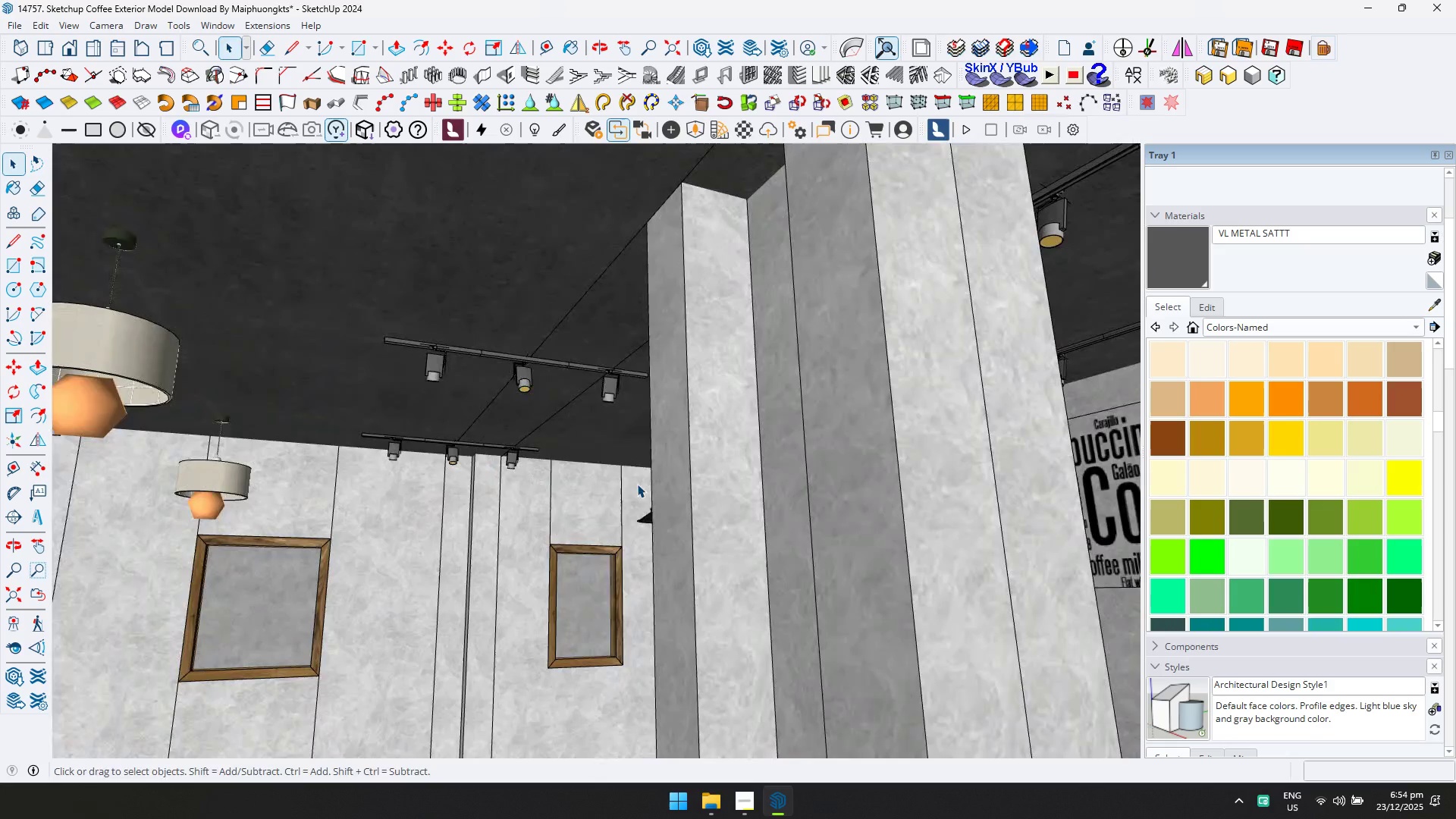 
scroll: coordinate [723, 620], scroll_direction: down, amount: 12.0
 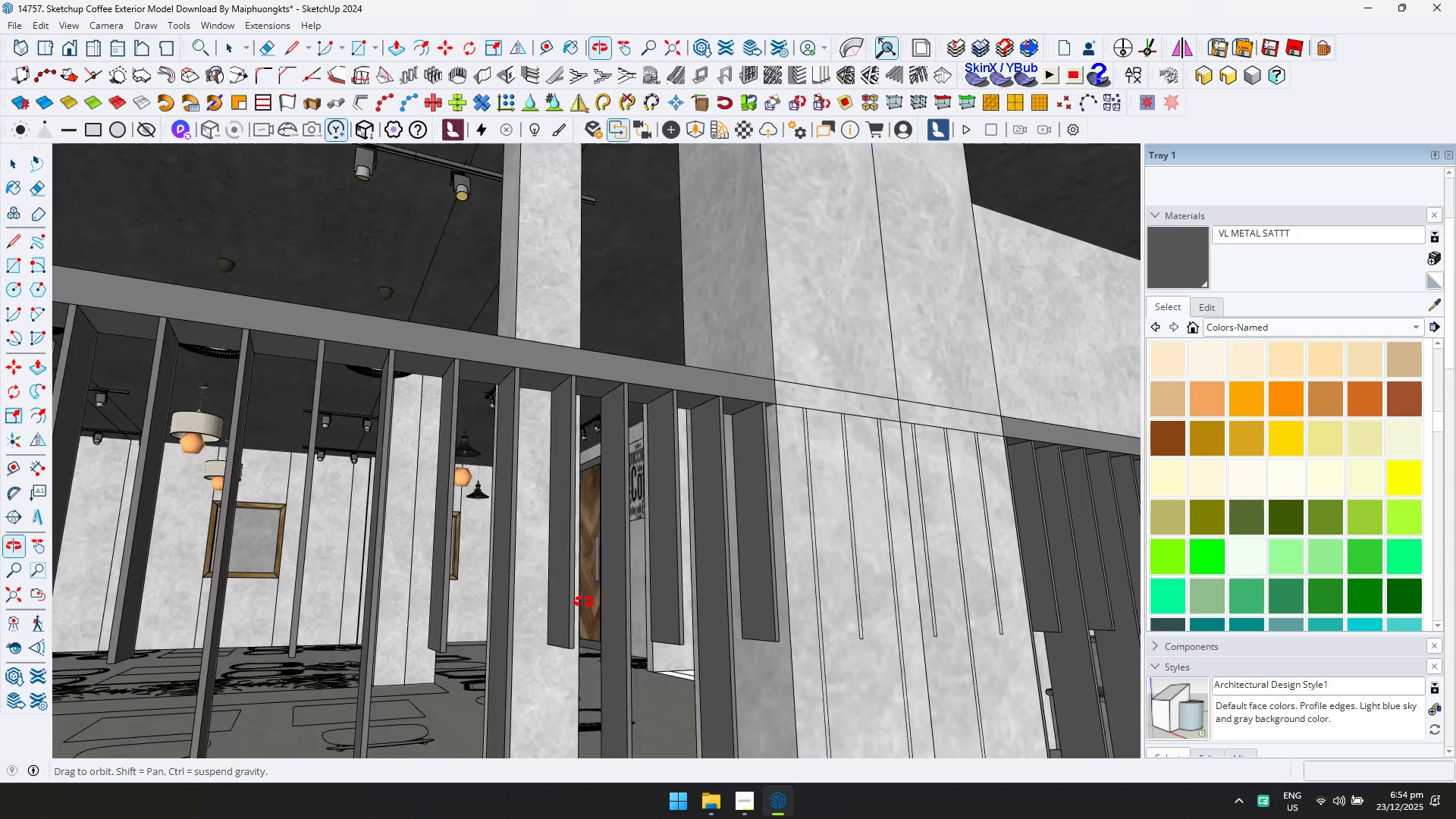 
hold_key(key=ShiftLeft, duration=4.61)
scroll: coordinate [484, 463], scroll_direction: up, amount: 6.0
 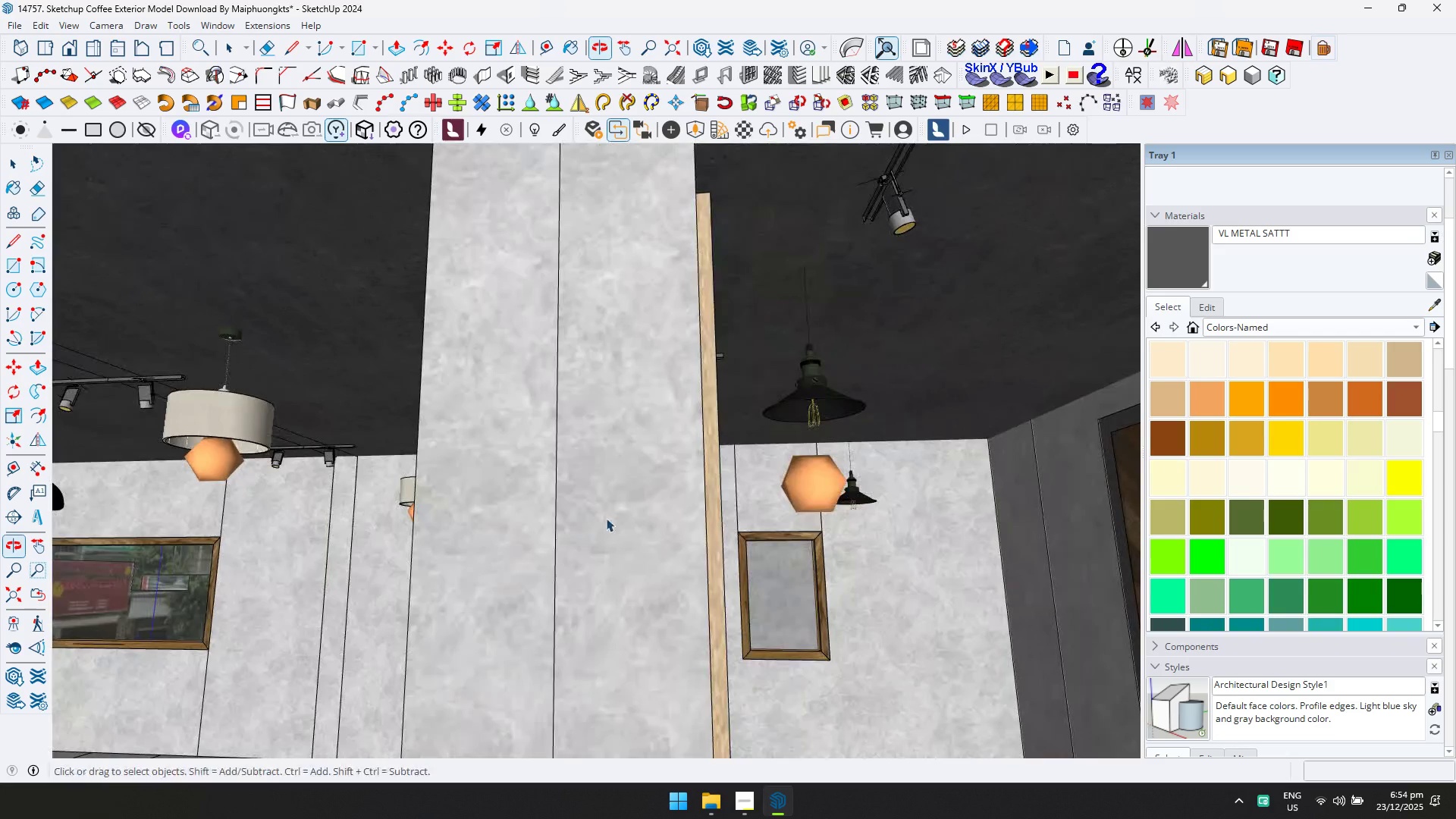 
left_click([808, 494])
 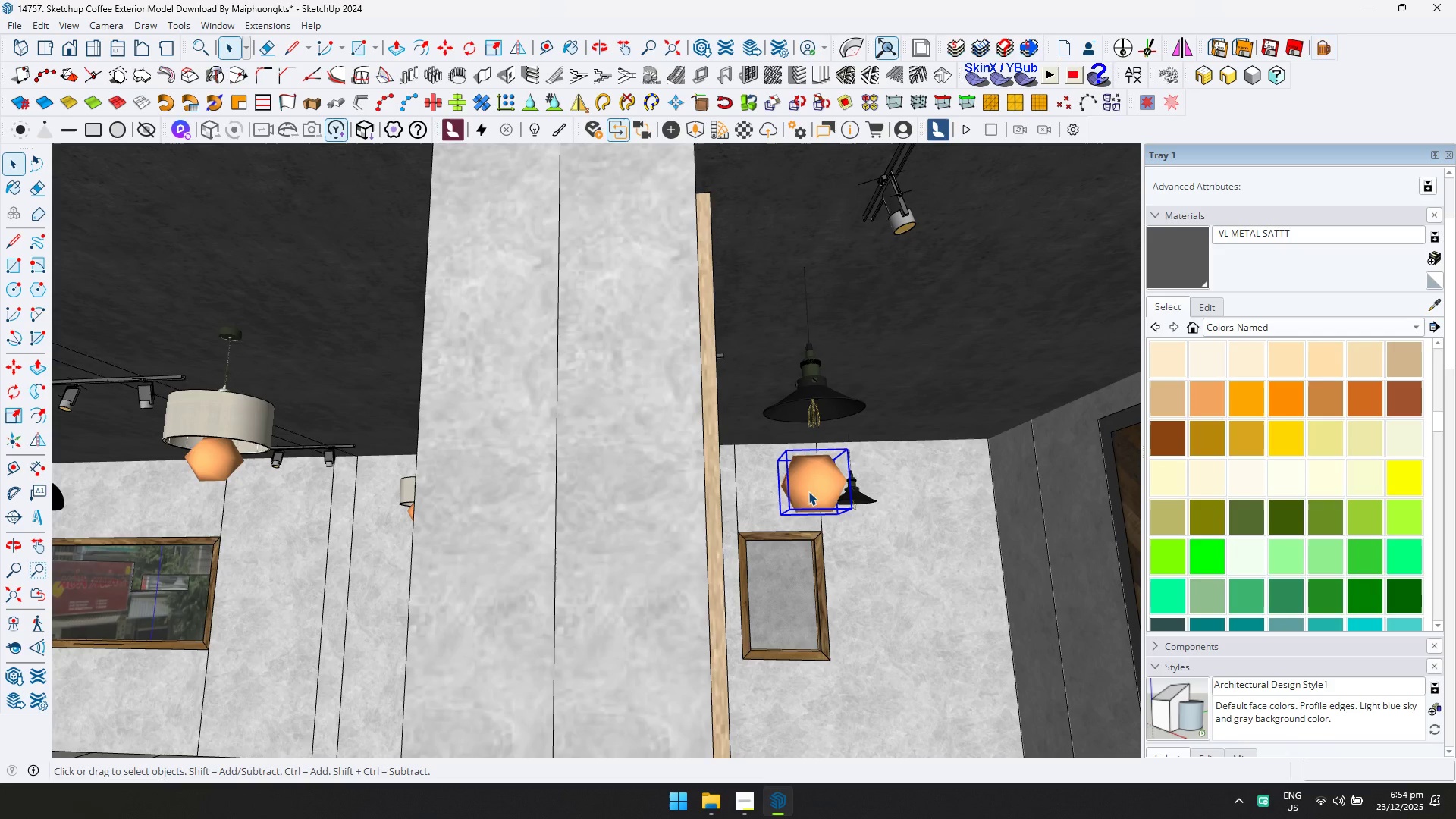 
key(Delete)
 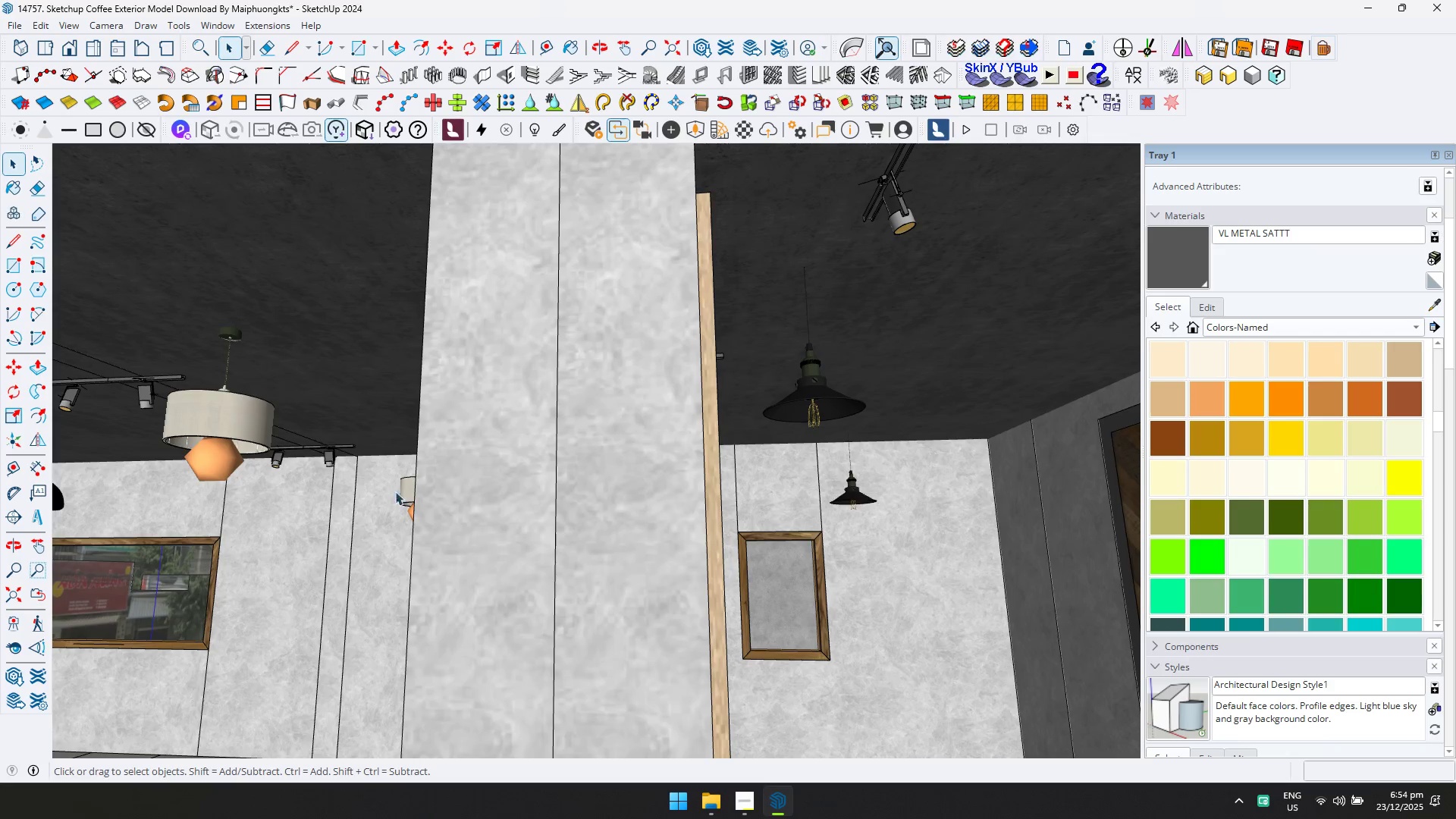 
scroll: coordinate [321, 504], scroll_direction: down, amount: 1.0
 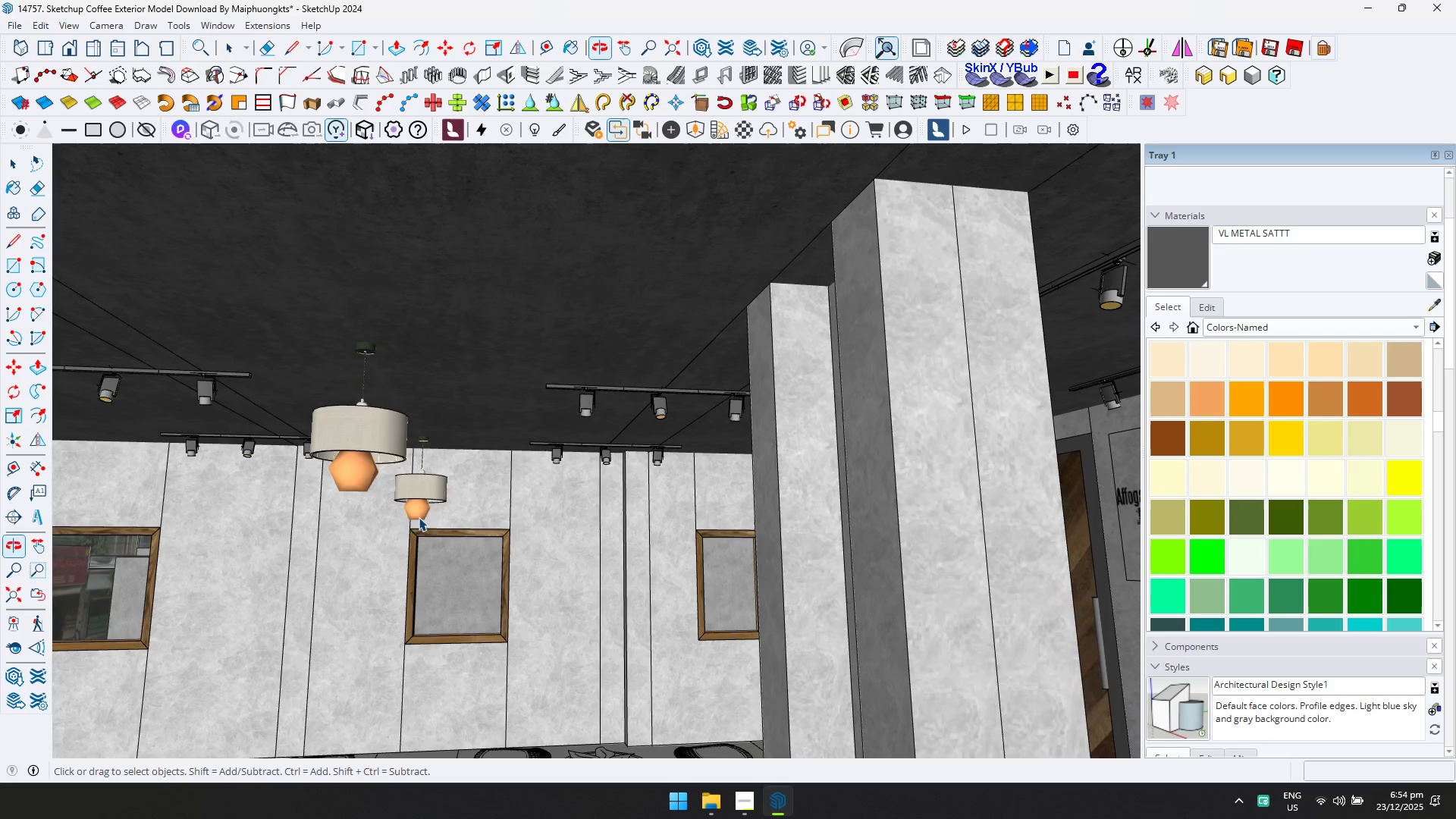 
left_click([419, 510])
 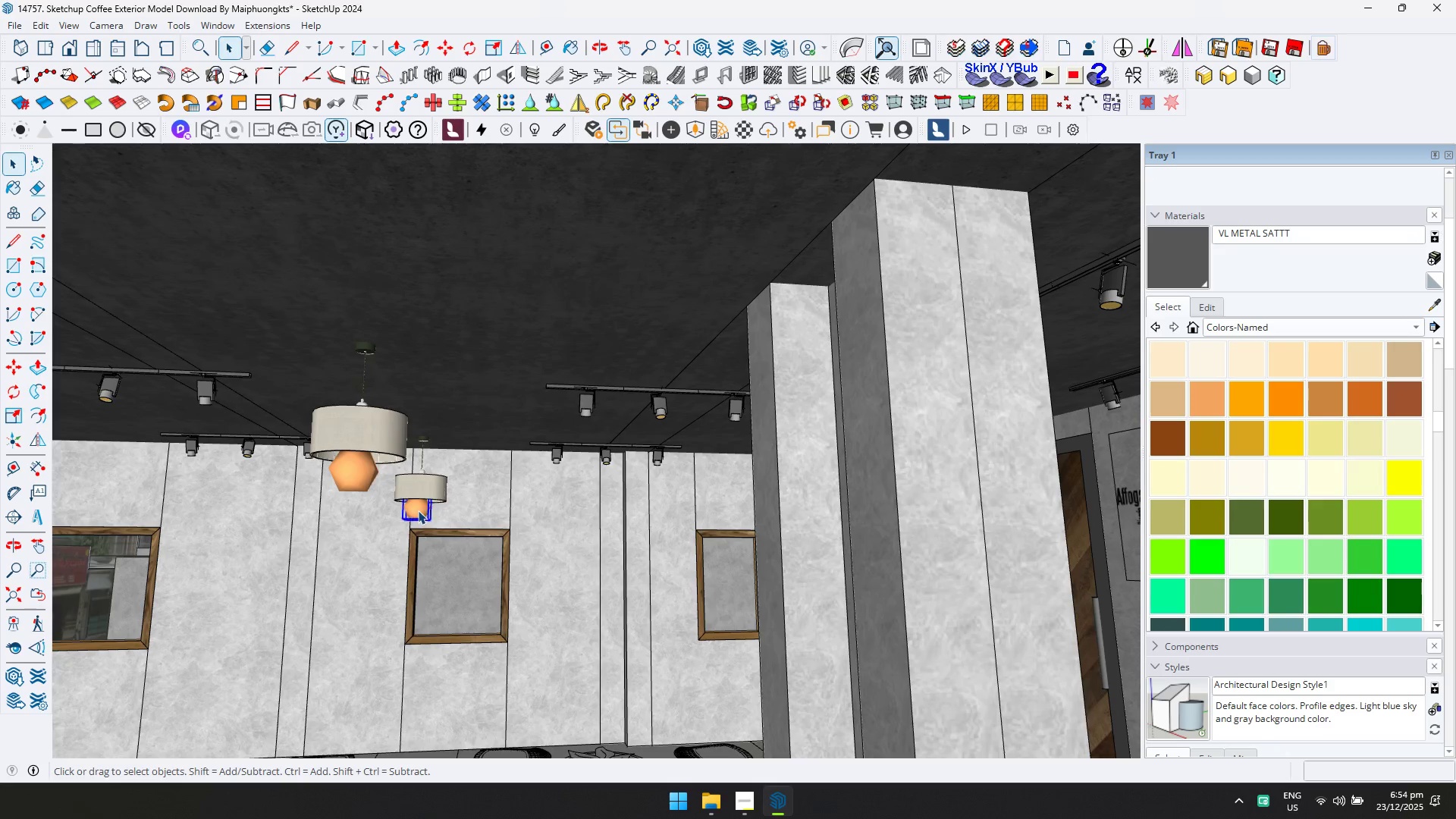 
key(Delete)
 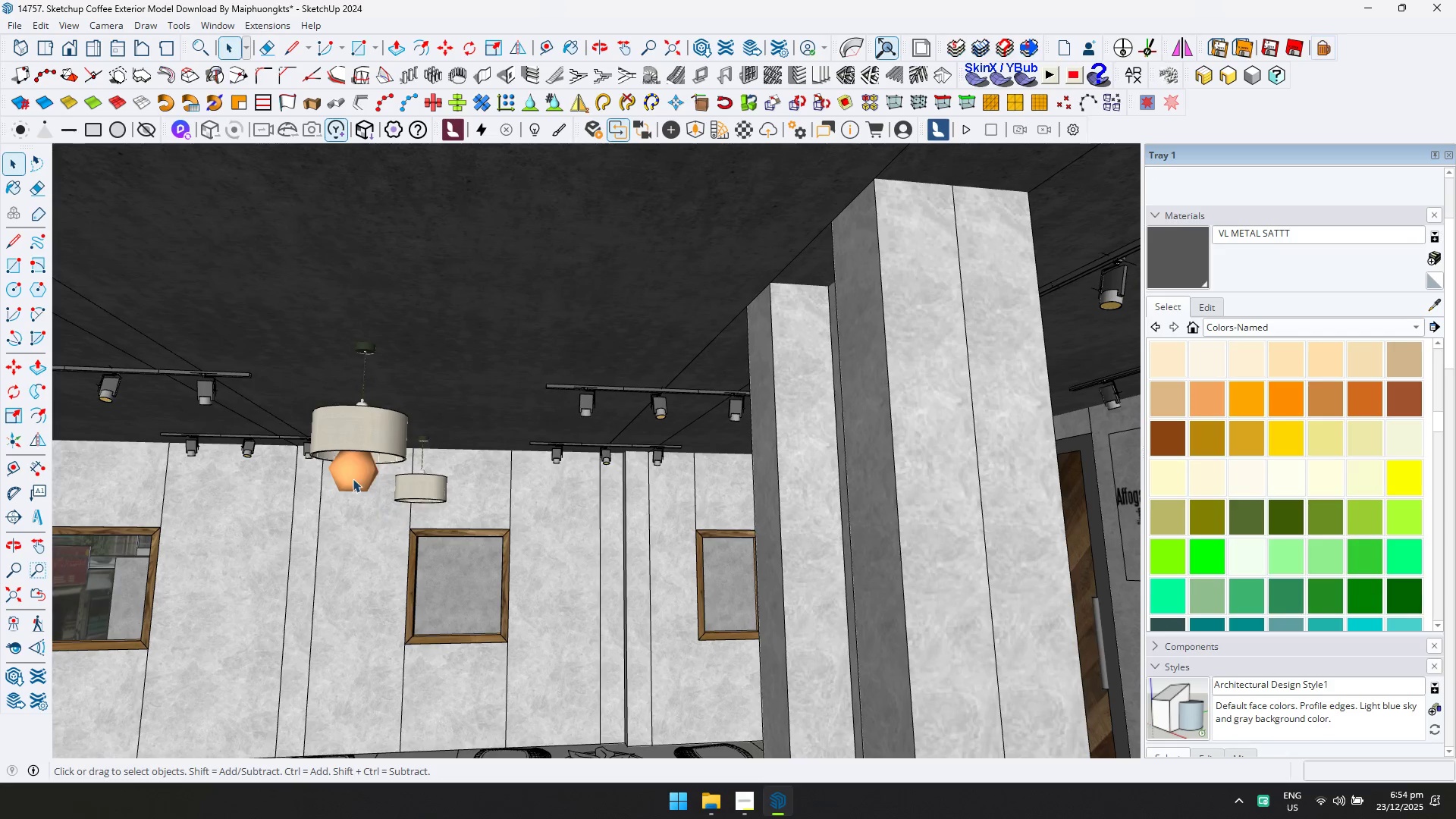 
double_click([352, 477])
 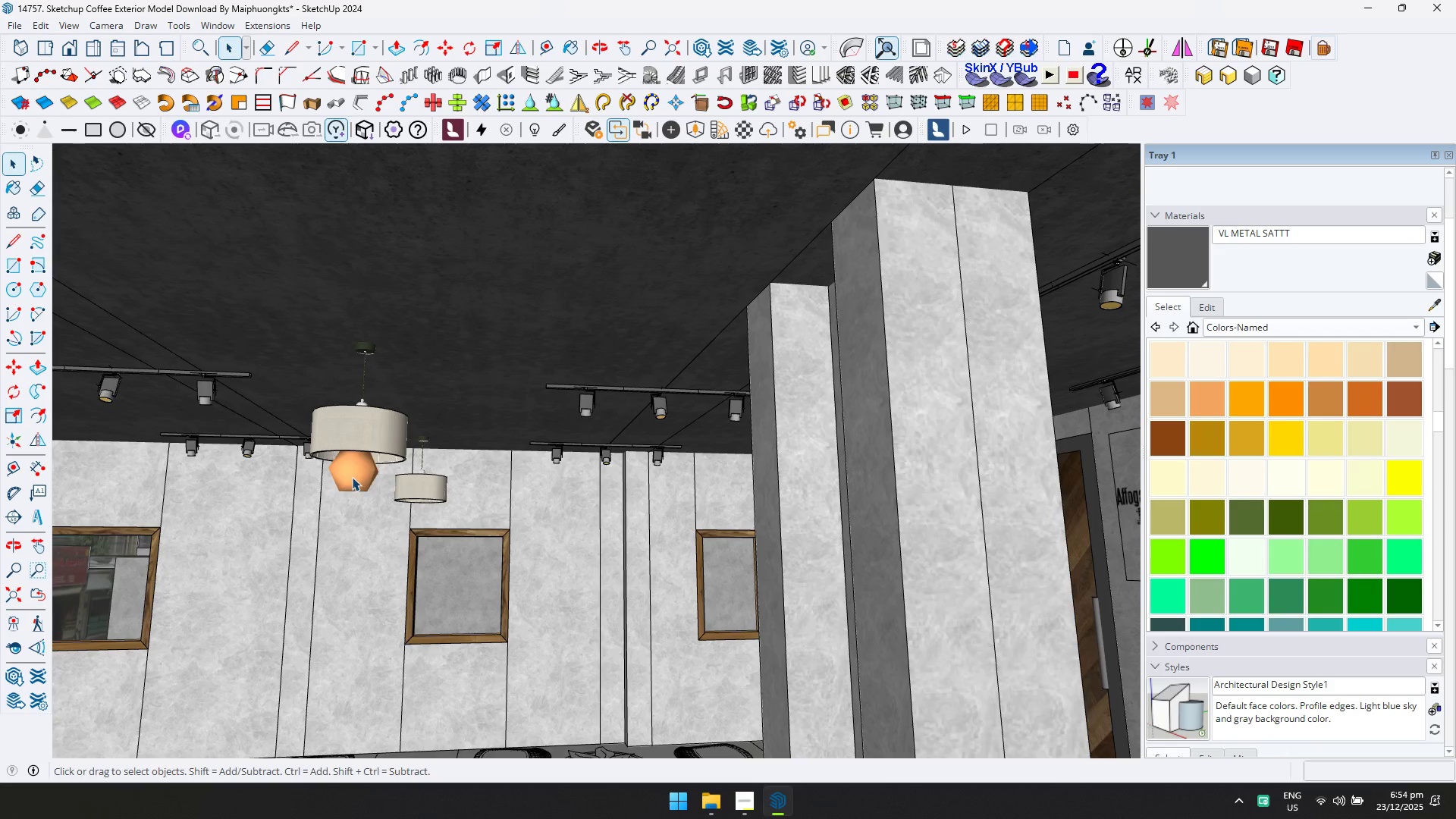 
key(Delete)
 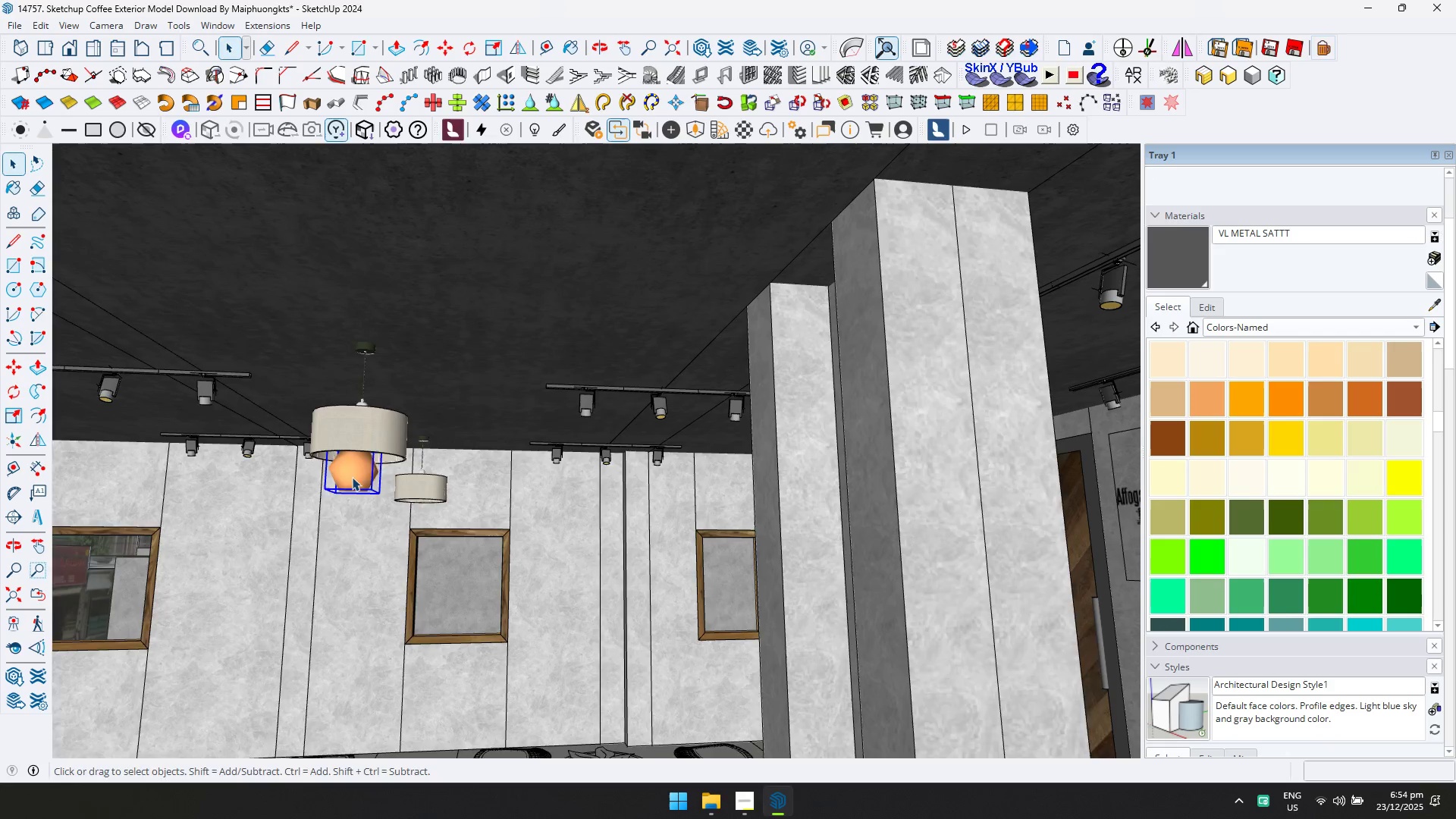 
key(N)
 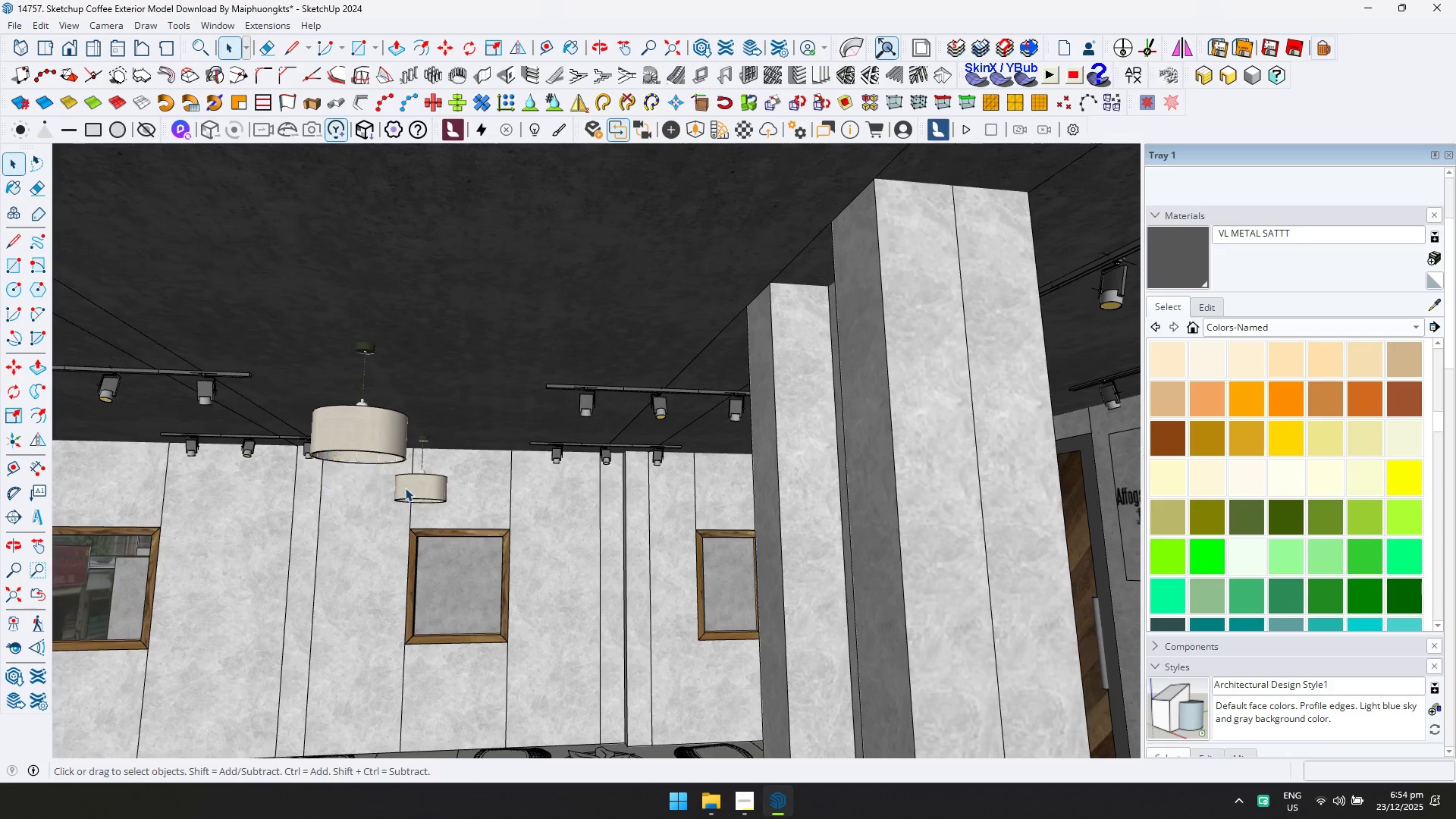 
hold_key(key=ShiftLeft, duration=0.69)
 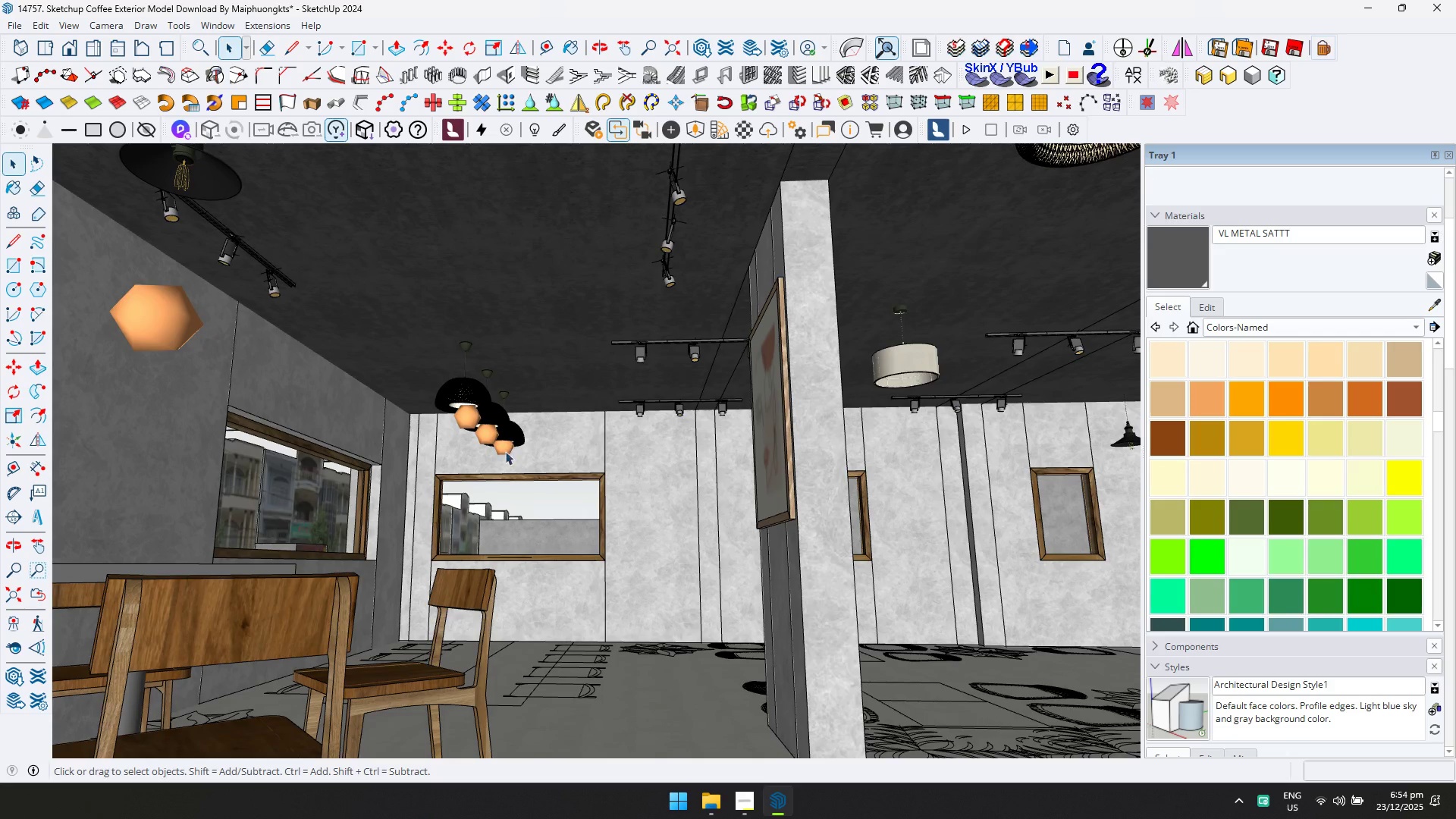 
scroll: coordinate [459, 497], scroll_direction: down, amount: 2.0
 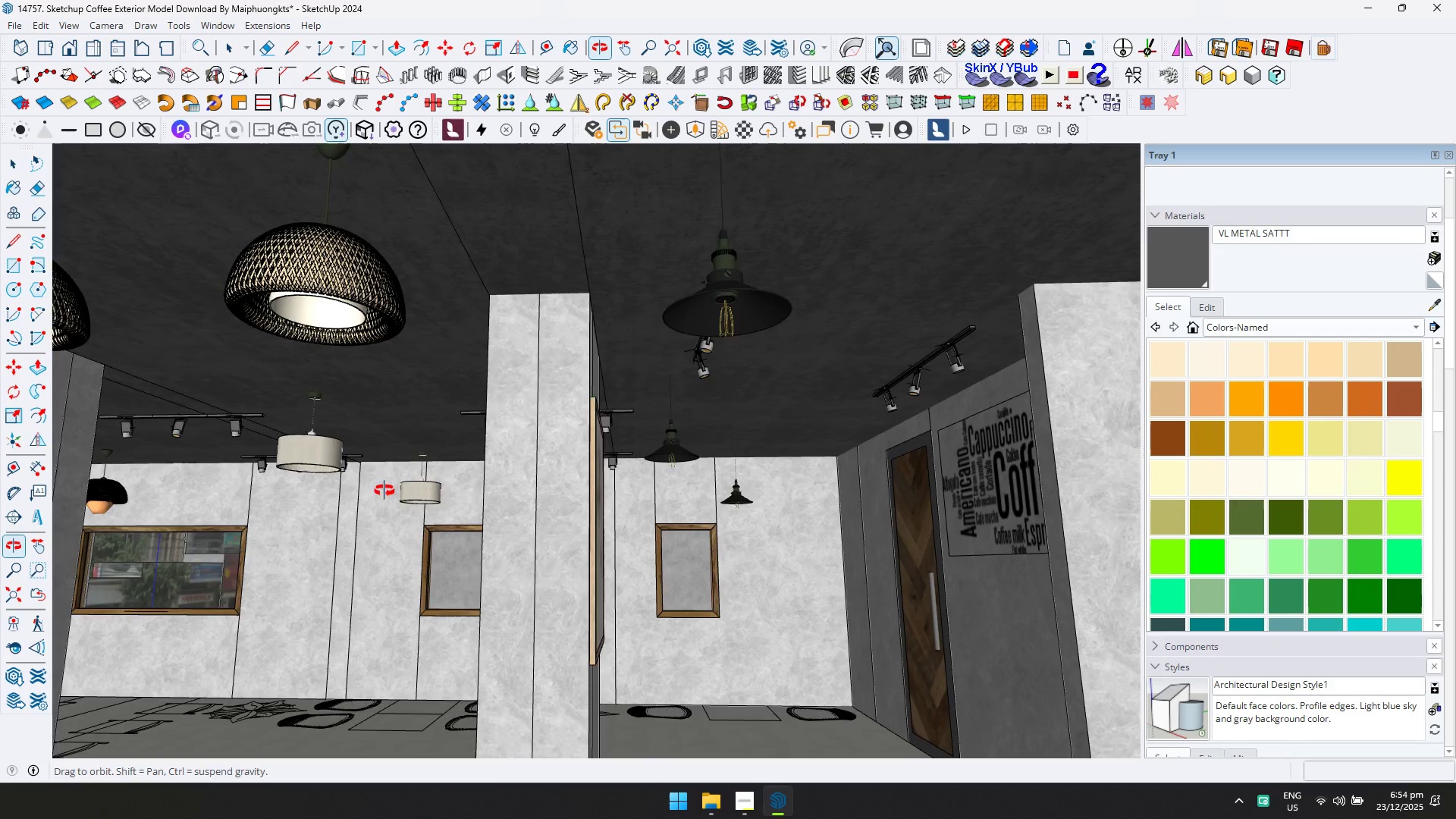 
left_click([503, 448])
 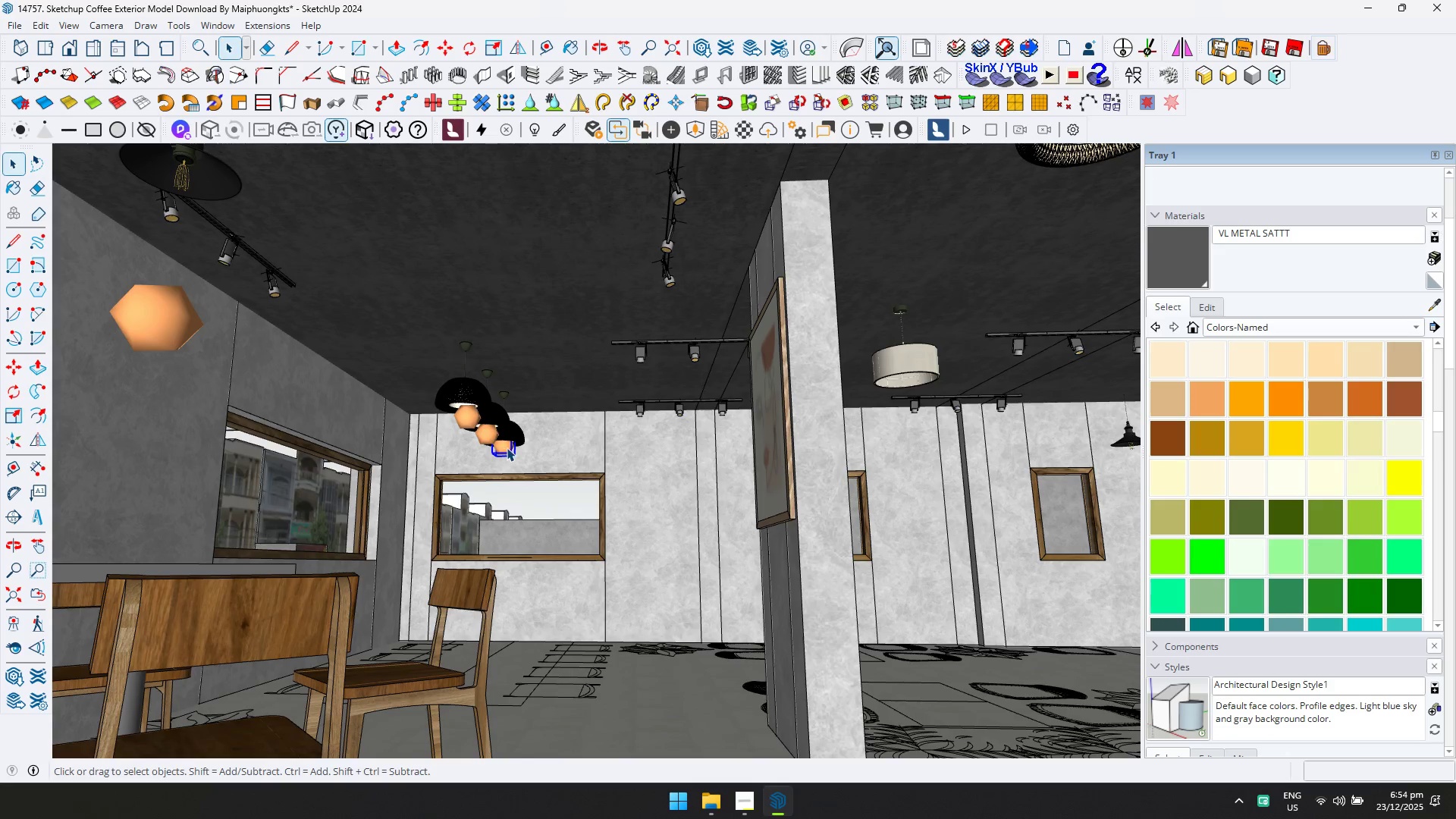 
key(Delete)
 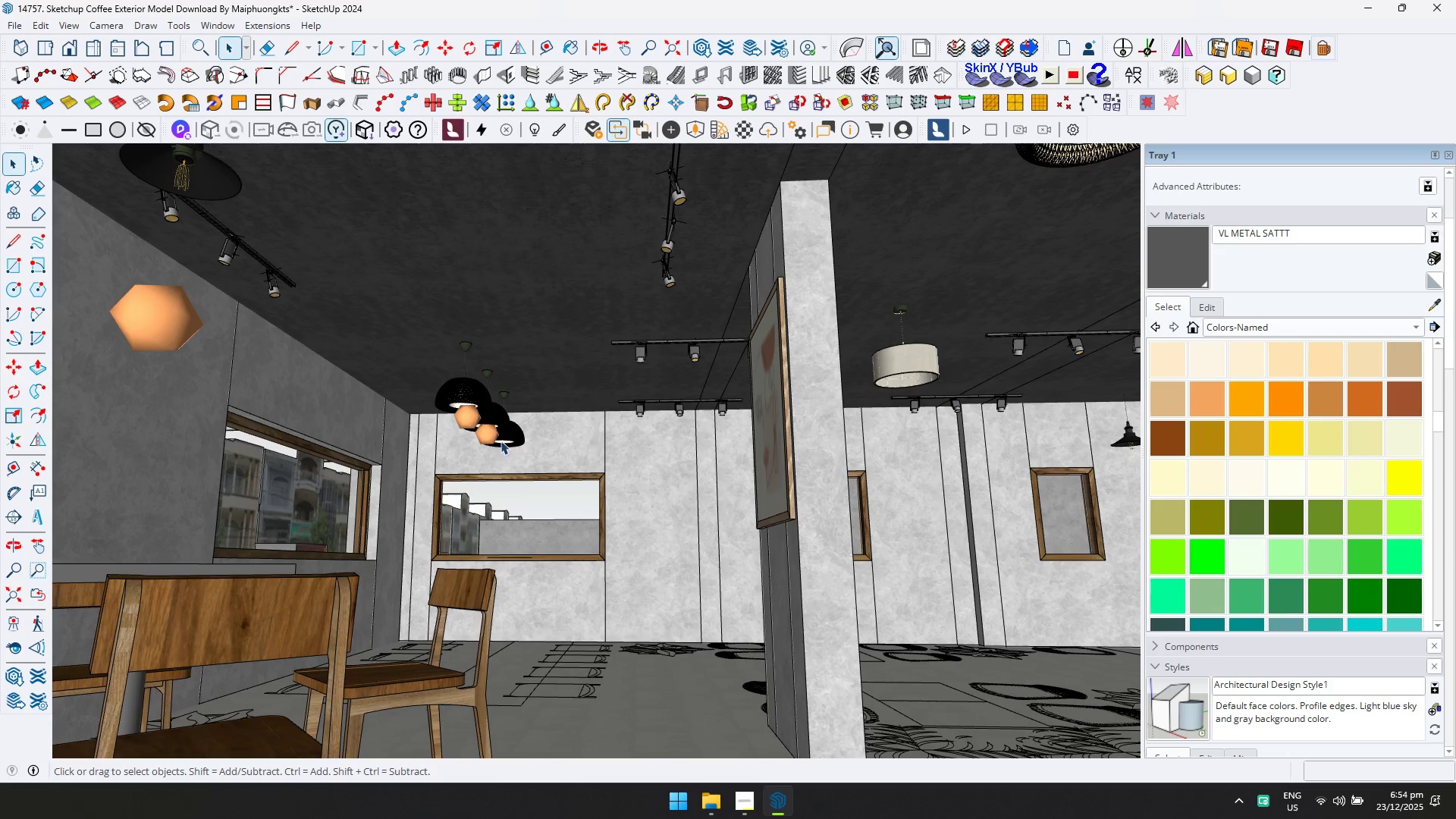 
left_click([493, 431])
 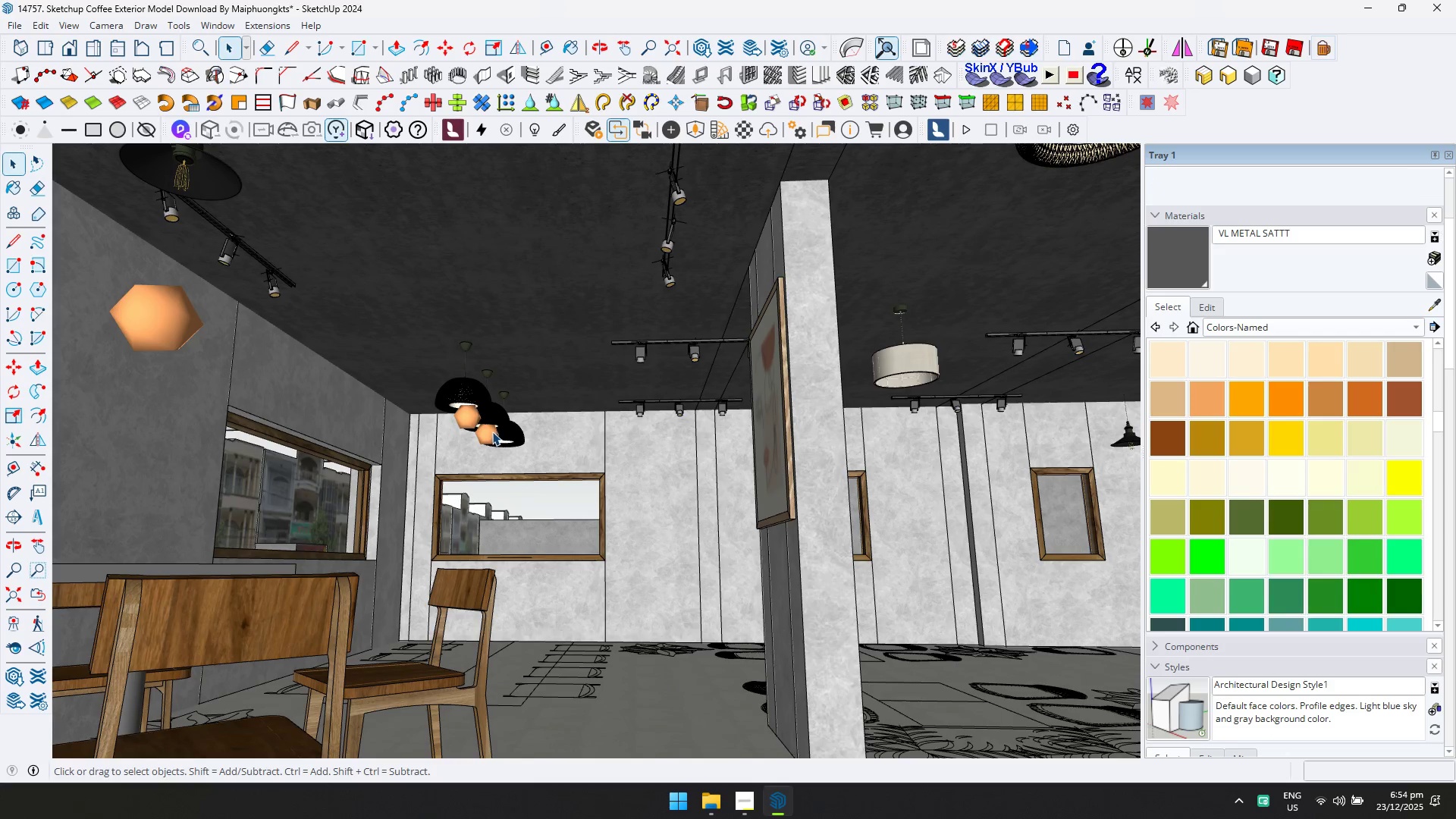 
key(Delete)
 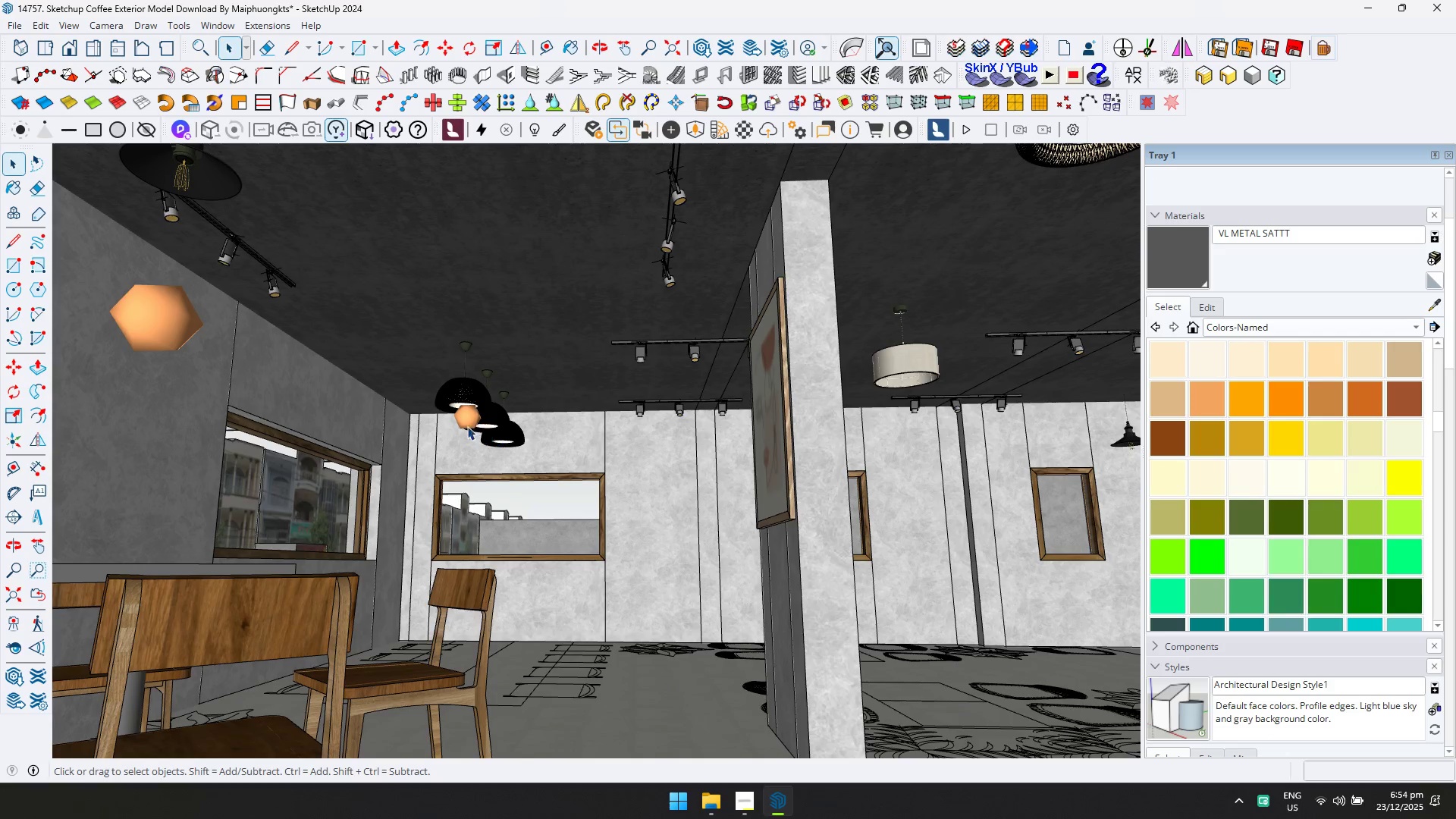 
double_click([466, 422])
 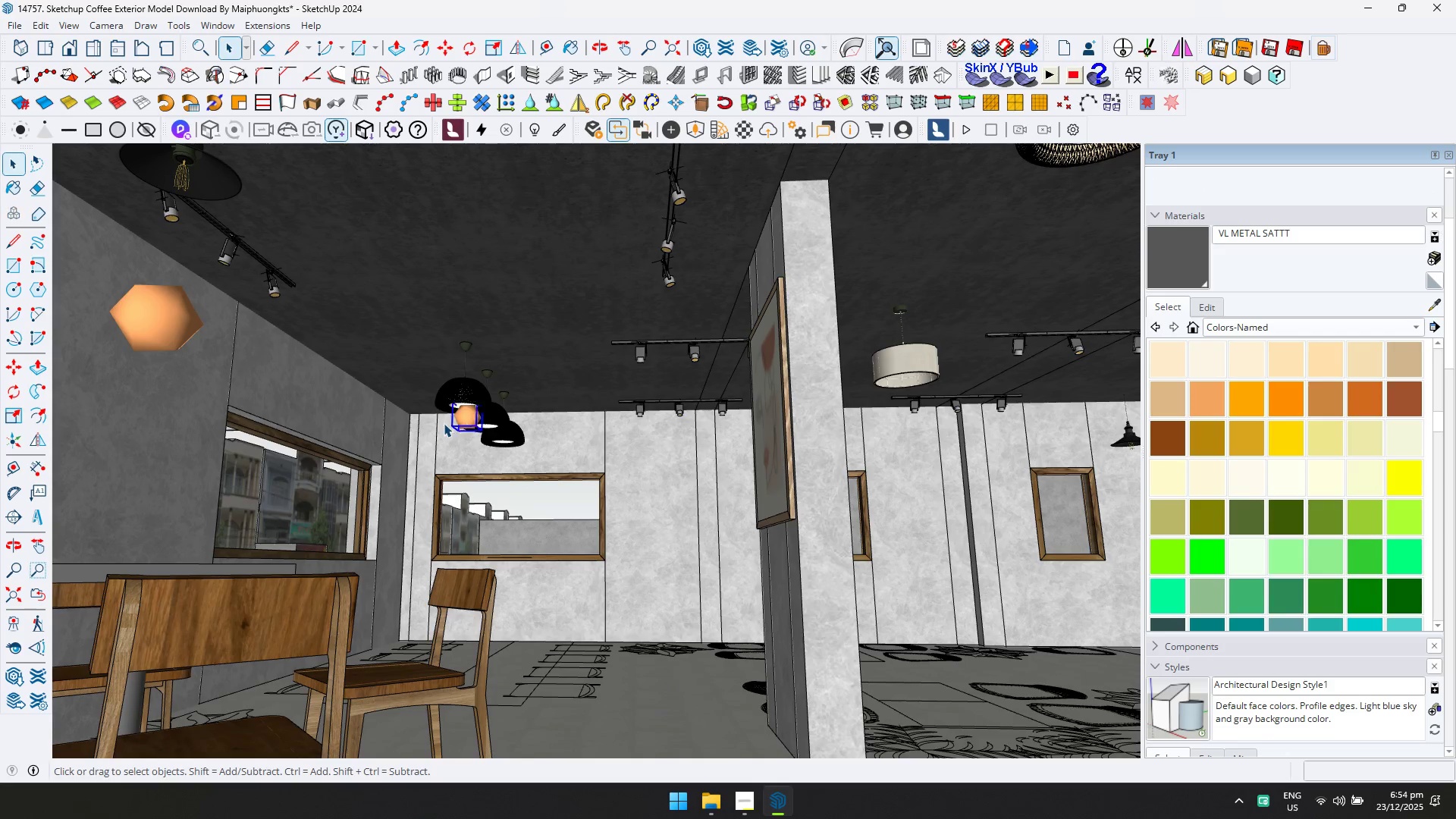 
key(Delete)
 